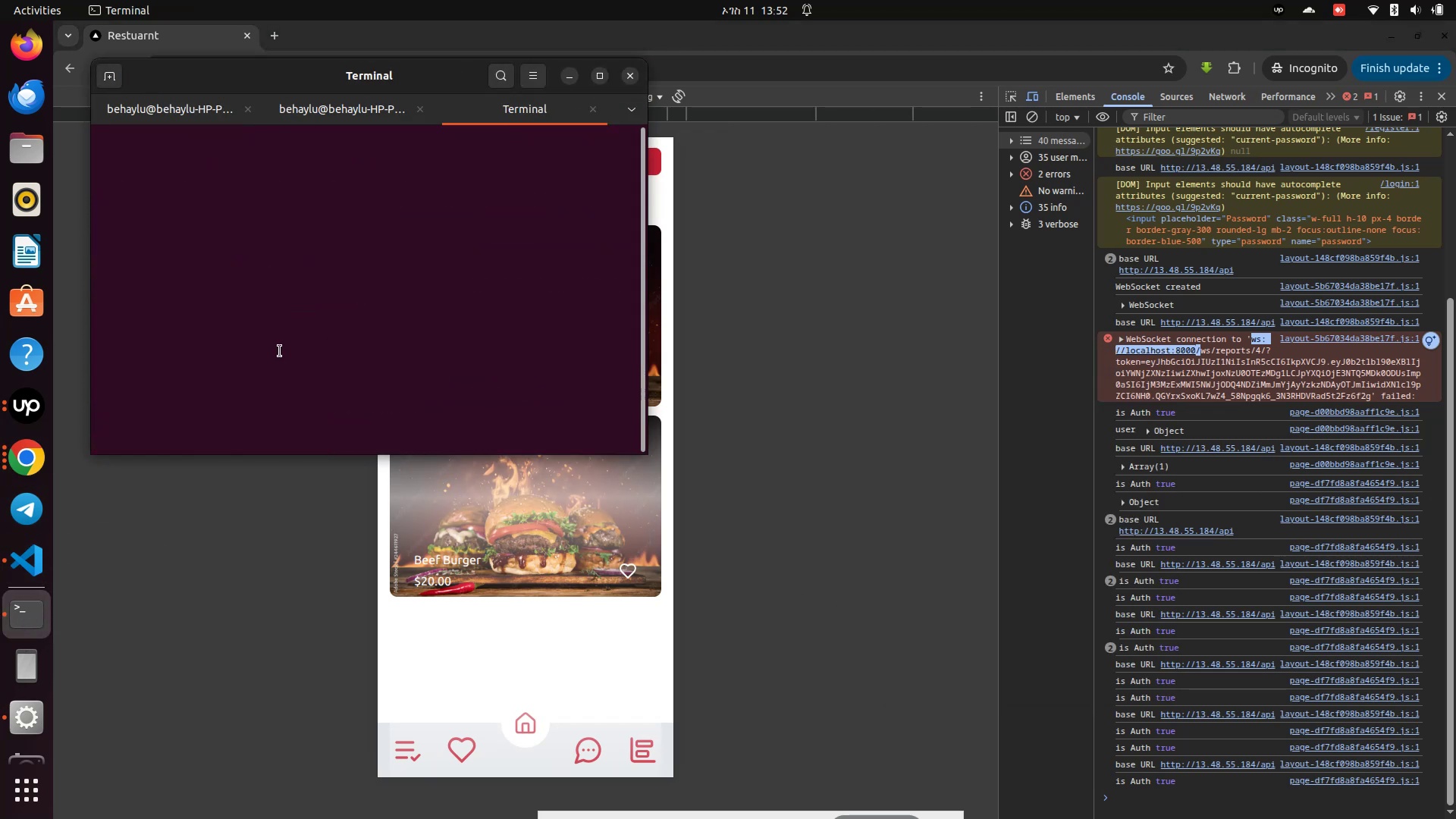 
key(Enter)
 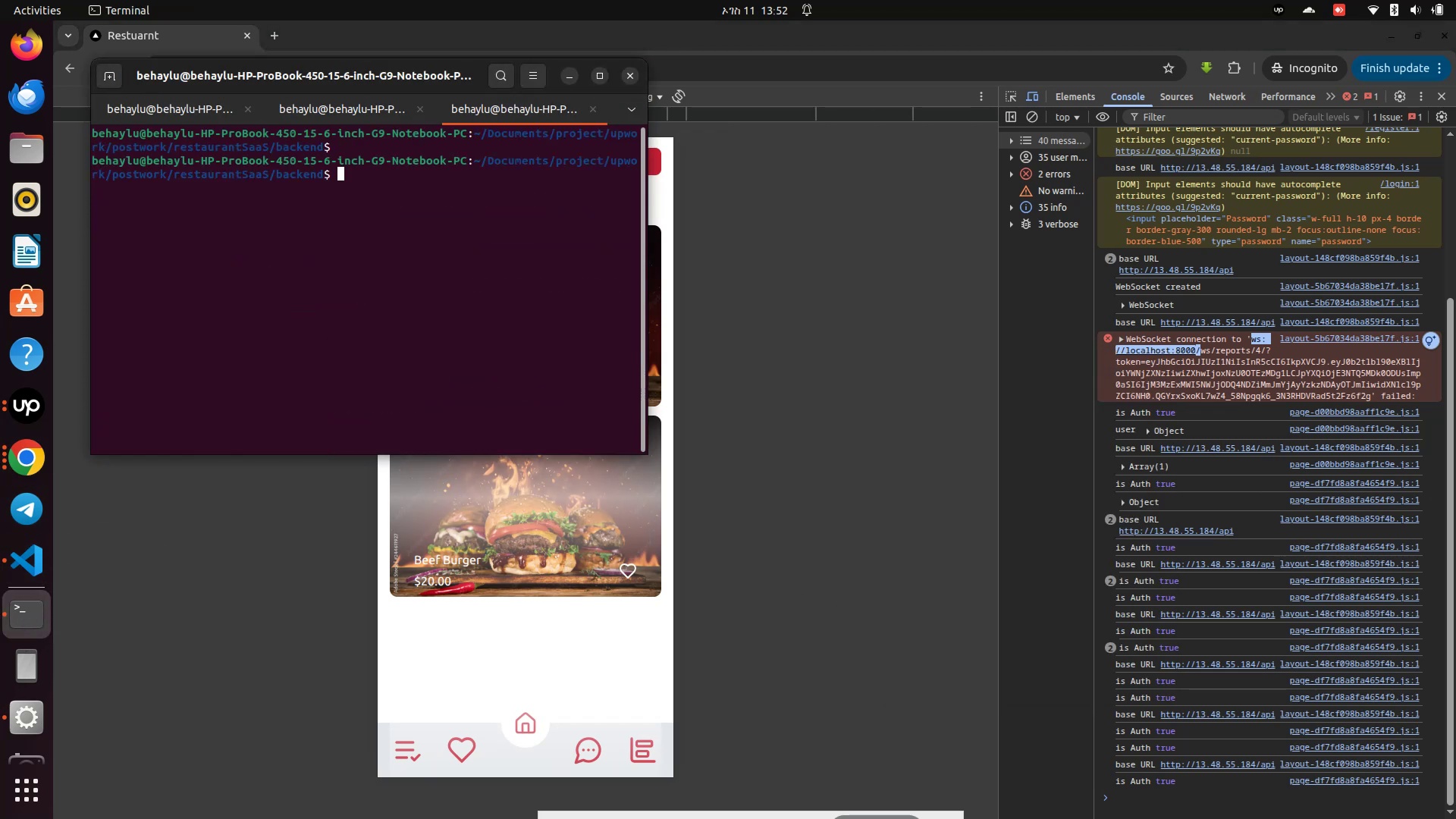 
type(cd ../fron)
key(Tab)
 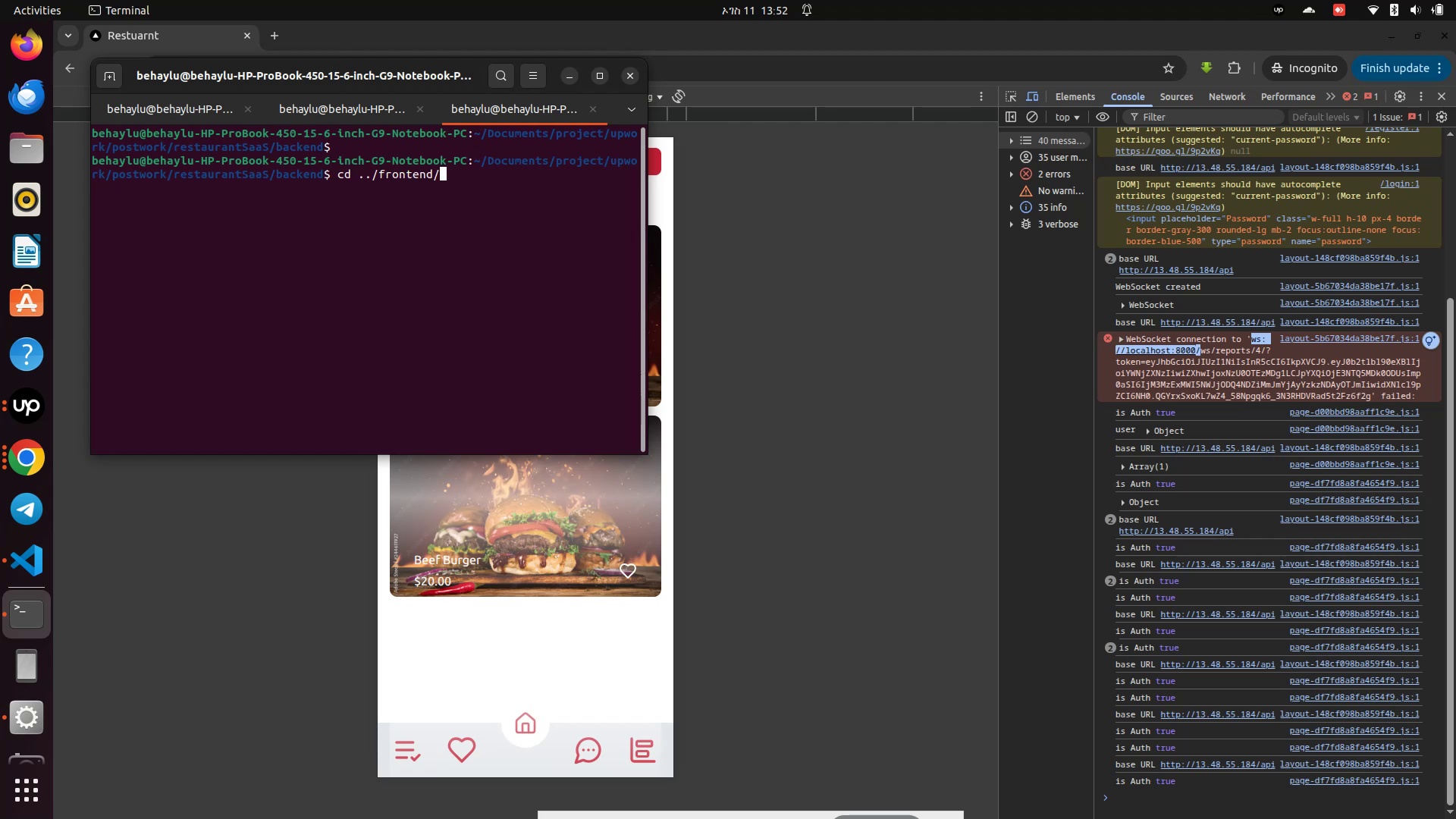 
key(Enter)
 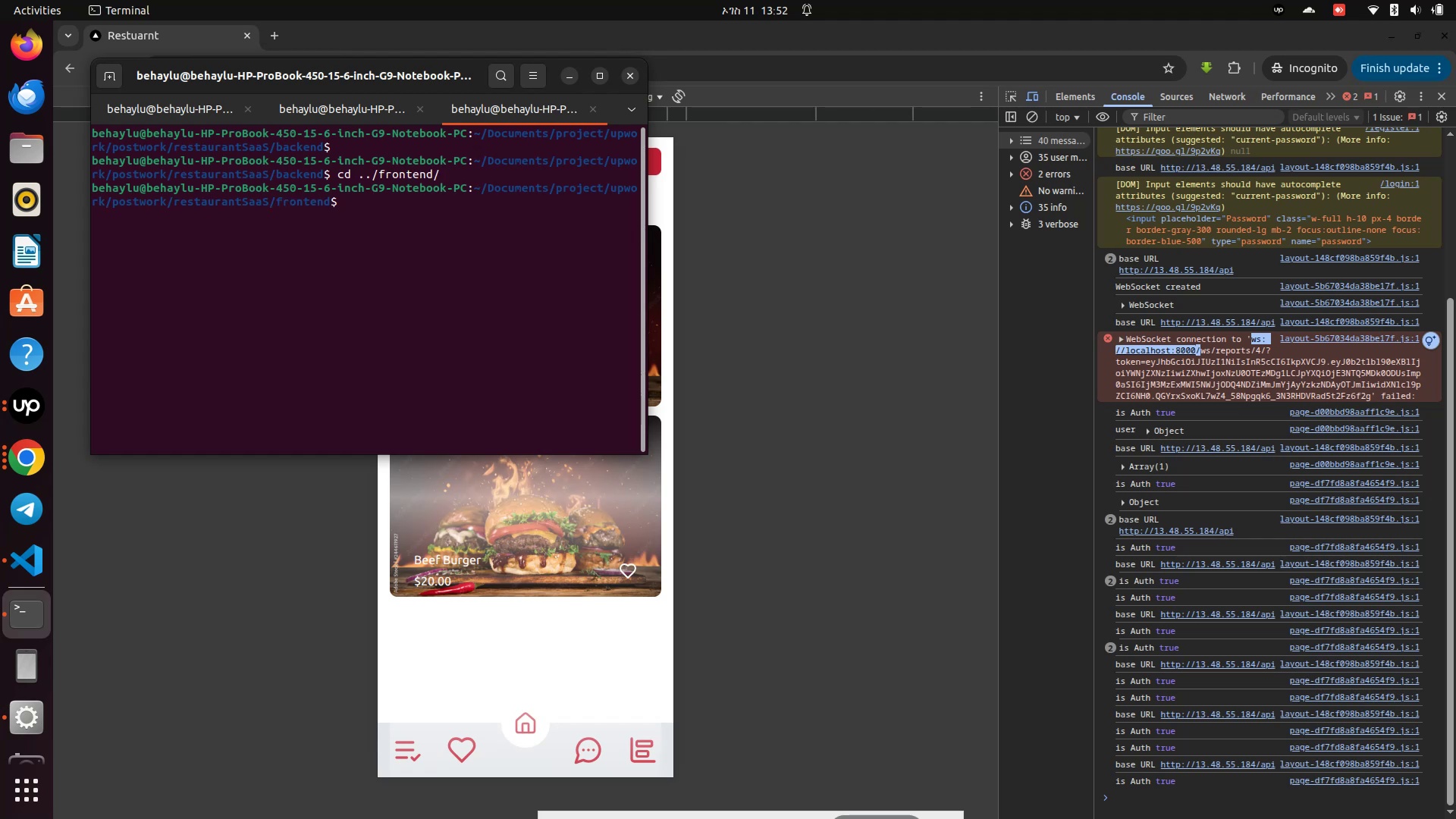 
type(code .)
 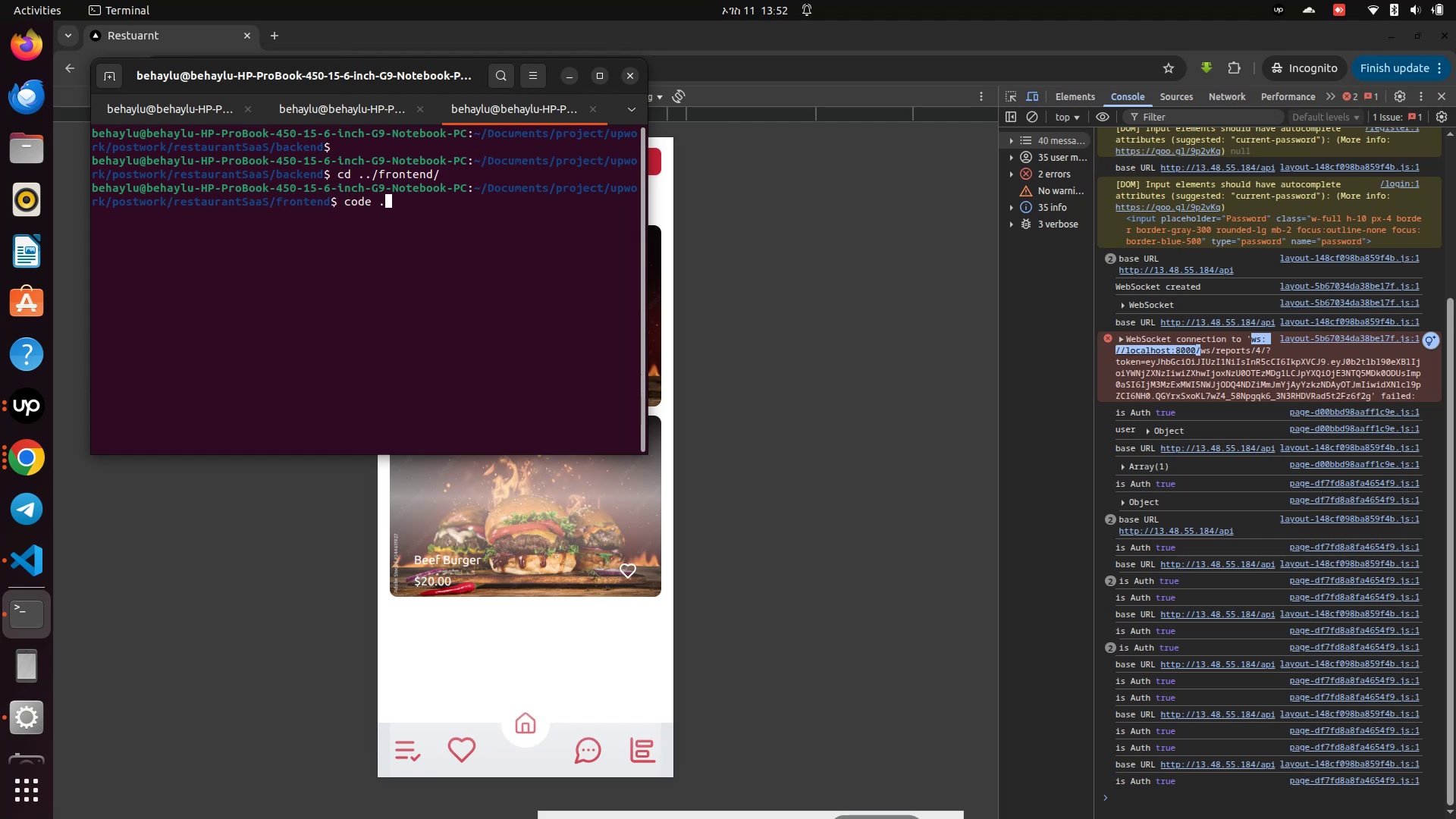 
key(Enter)
 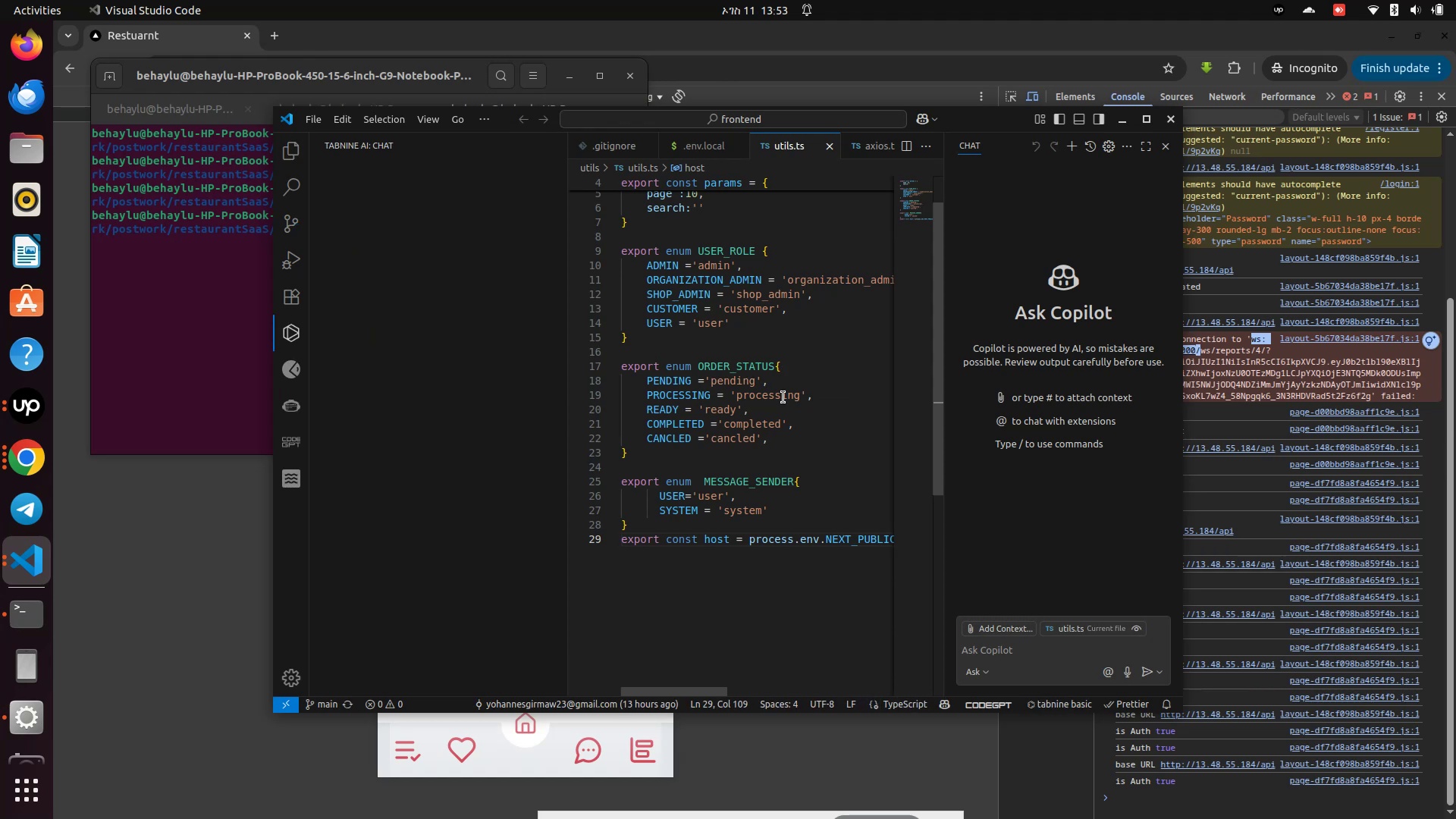 
wait(36.17)
 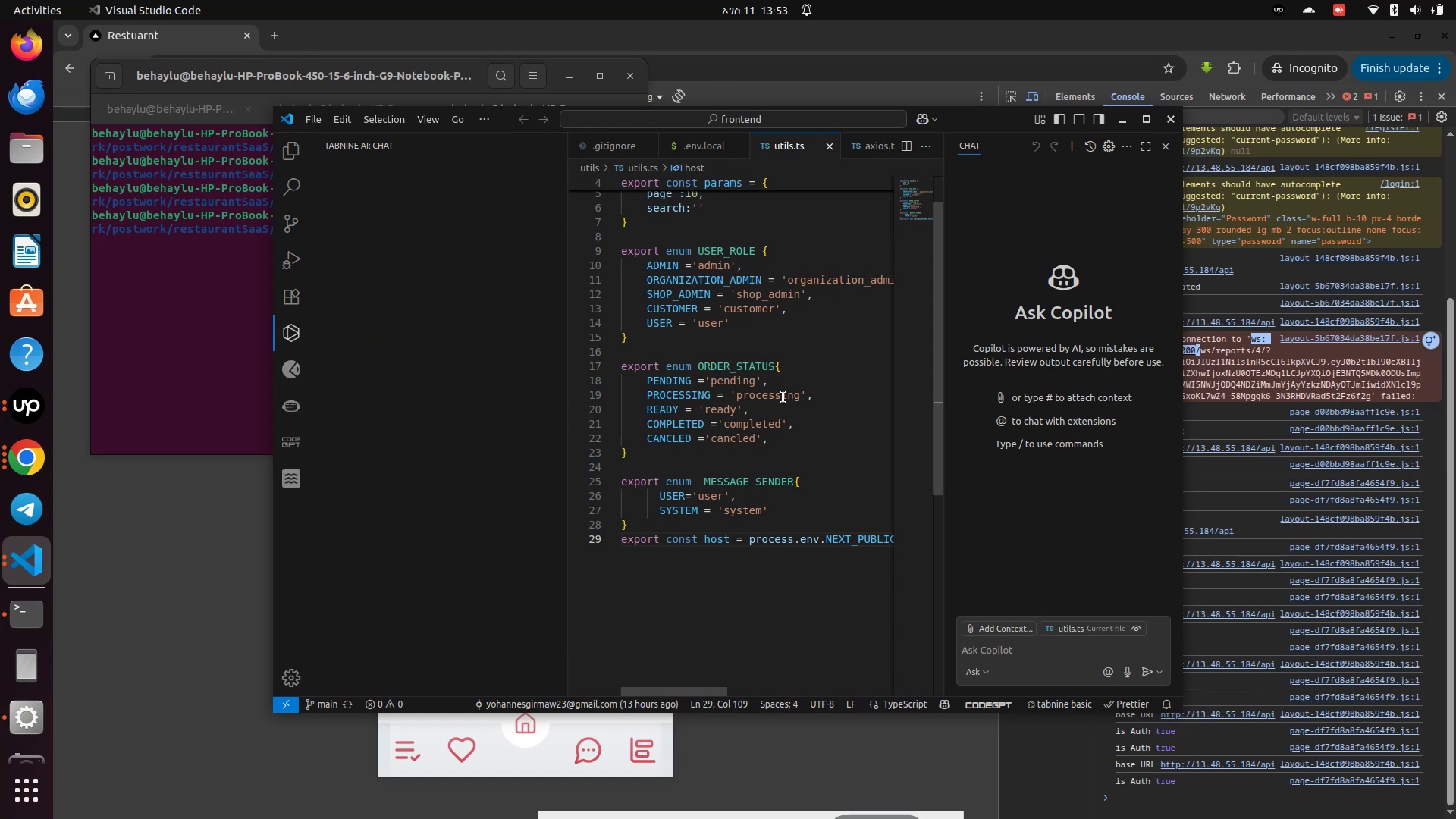 
left_click([1147, 118])
 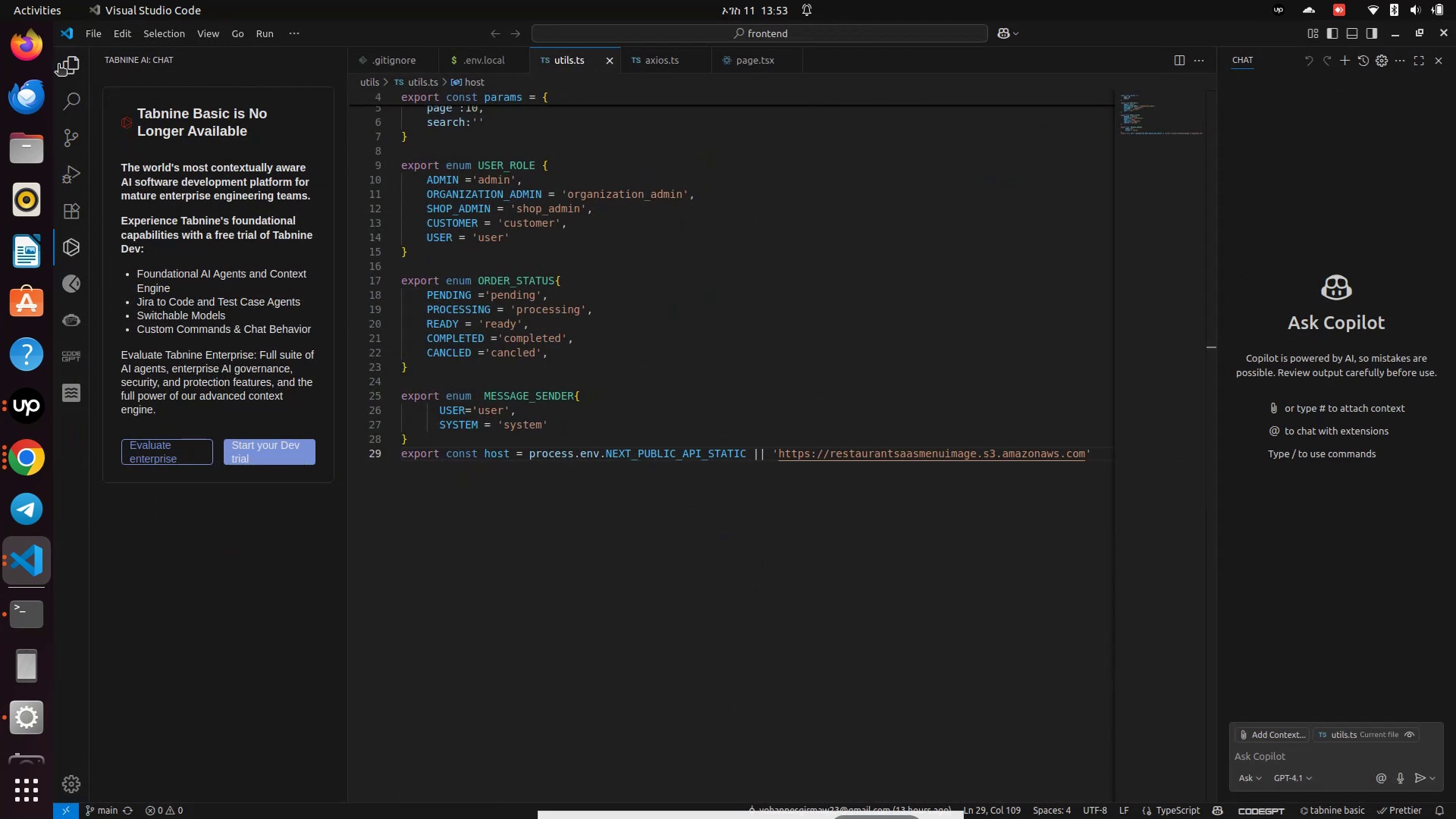 
left_click([54, 69])
 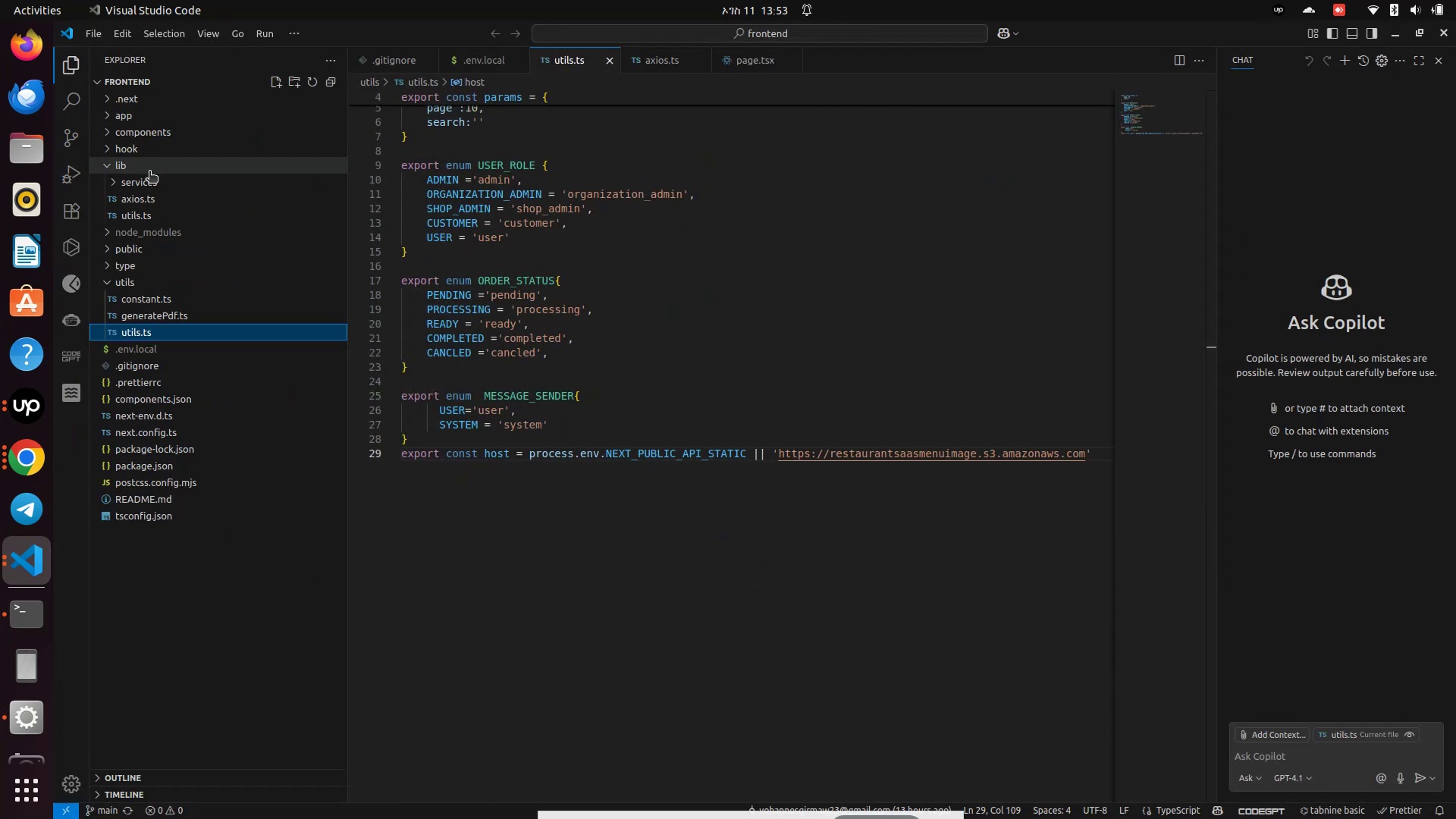 
scroll: coordinate [155, 179], scroll_direction: up, amount: 3.0
 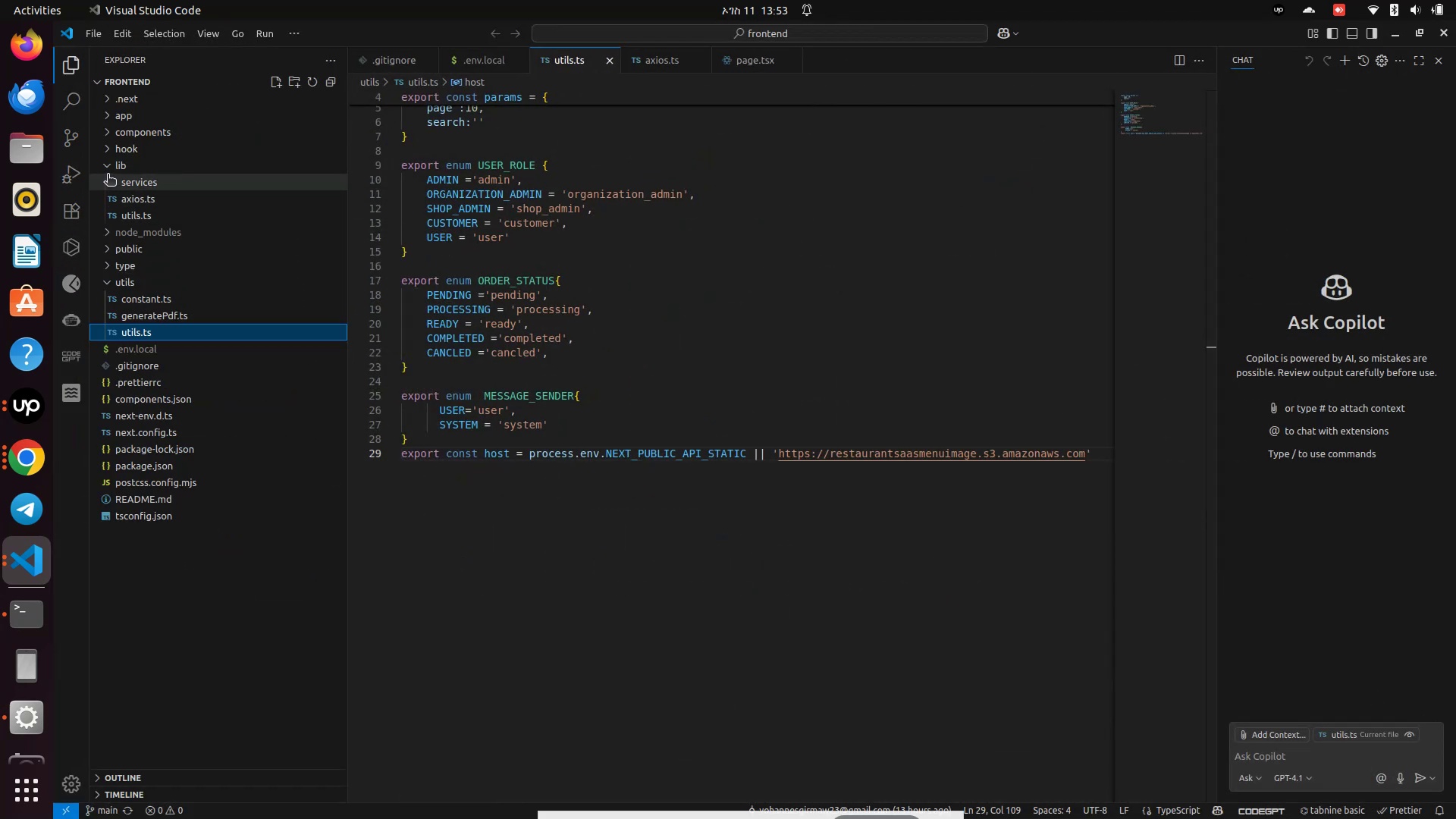 
left_click([106, 171])
 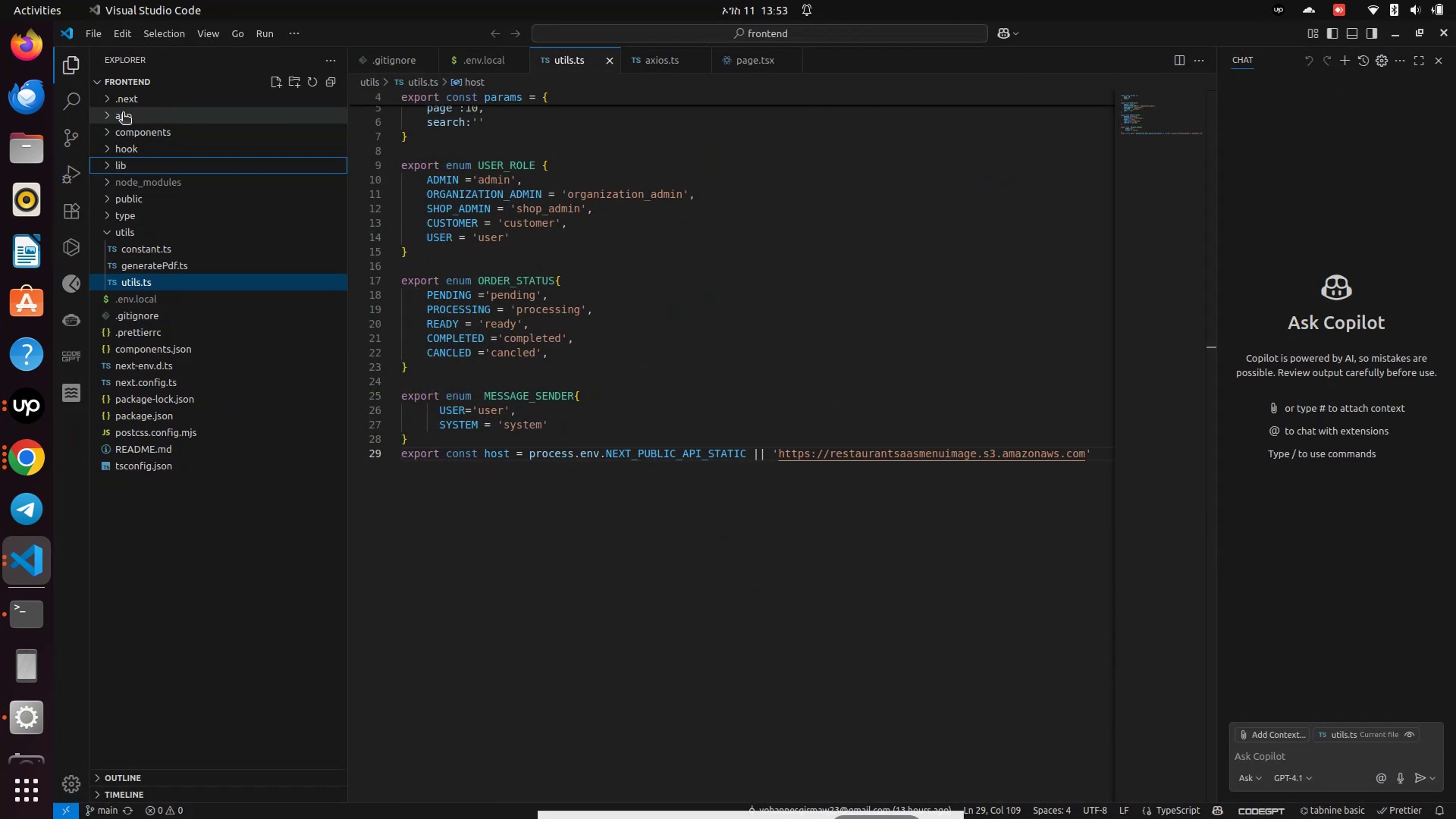 
left_click([121, 113])
 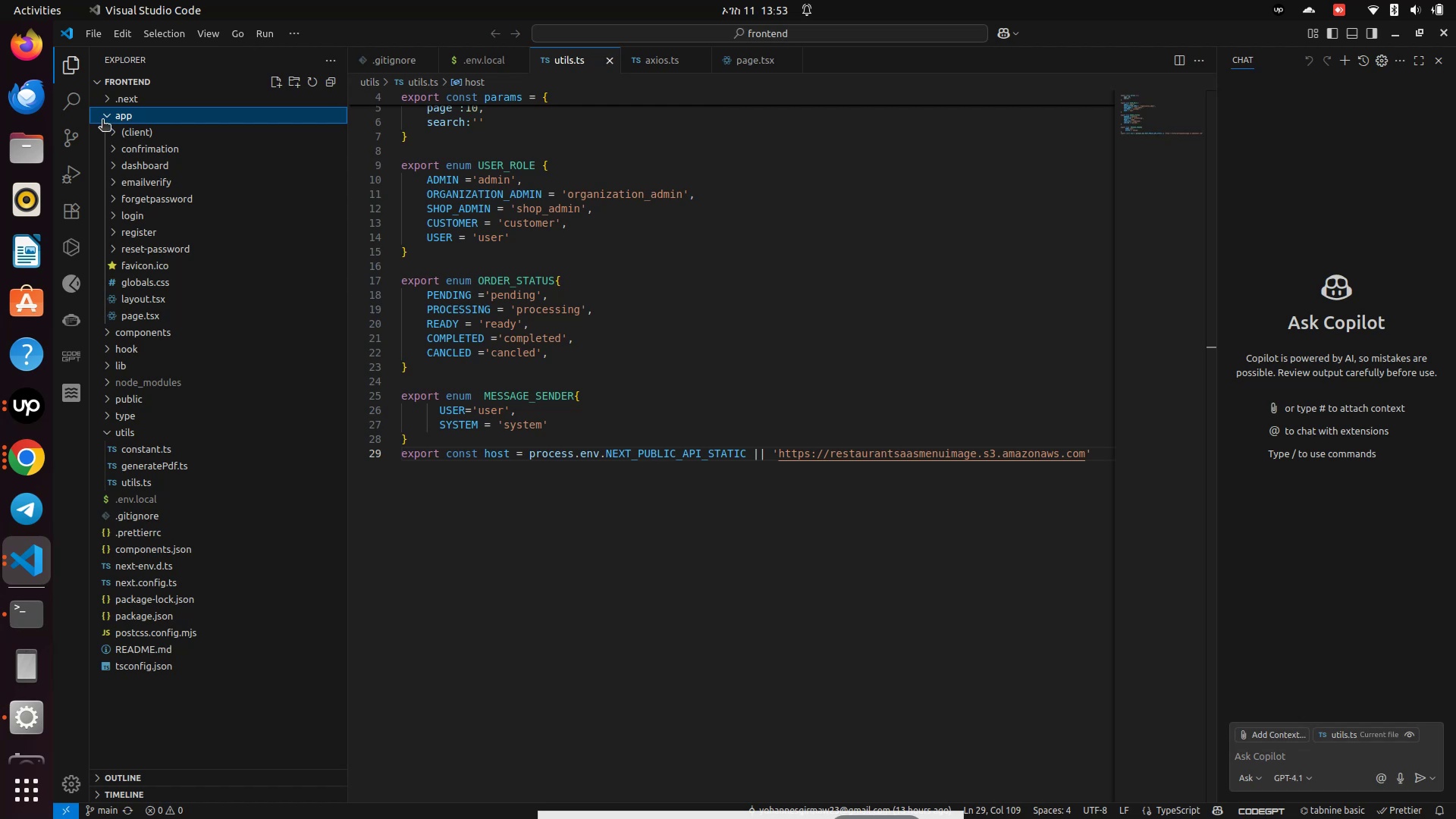 
left_click([67, 106])
 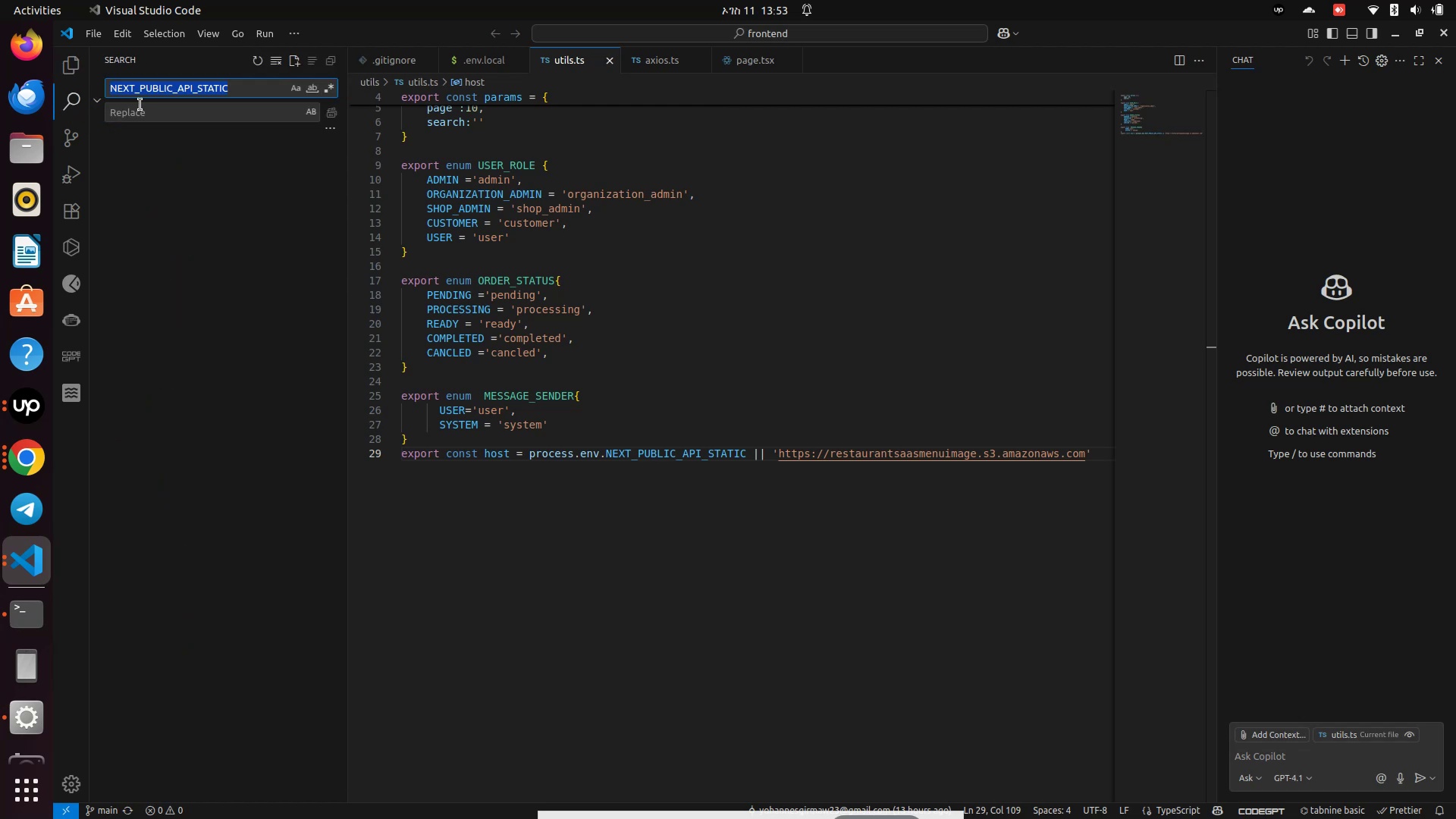 
key(Control+V)
 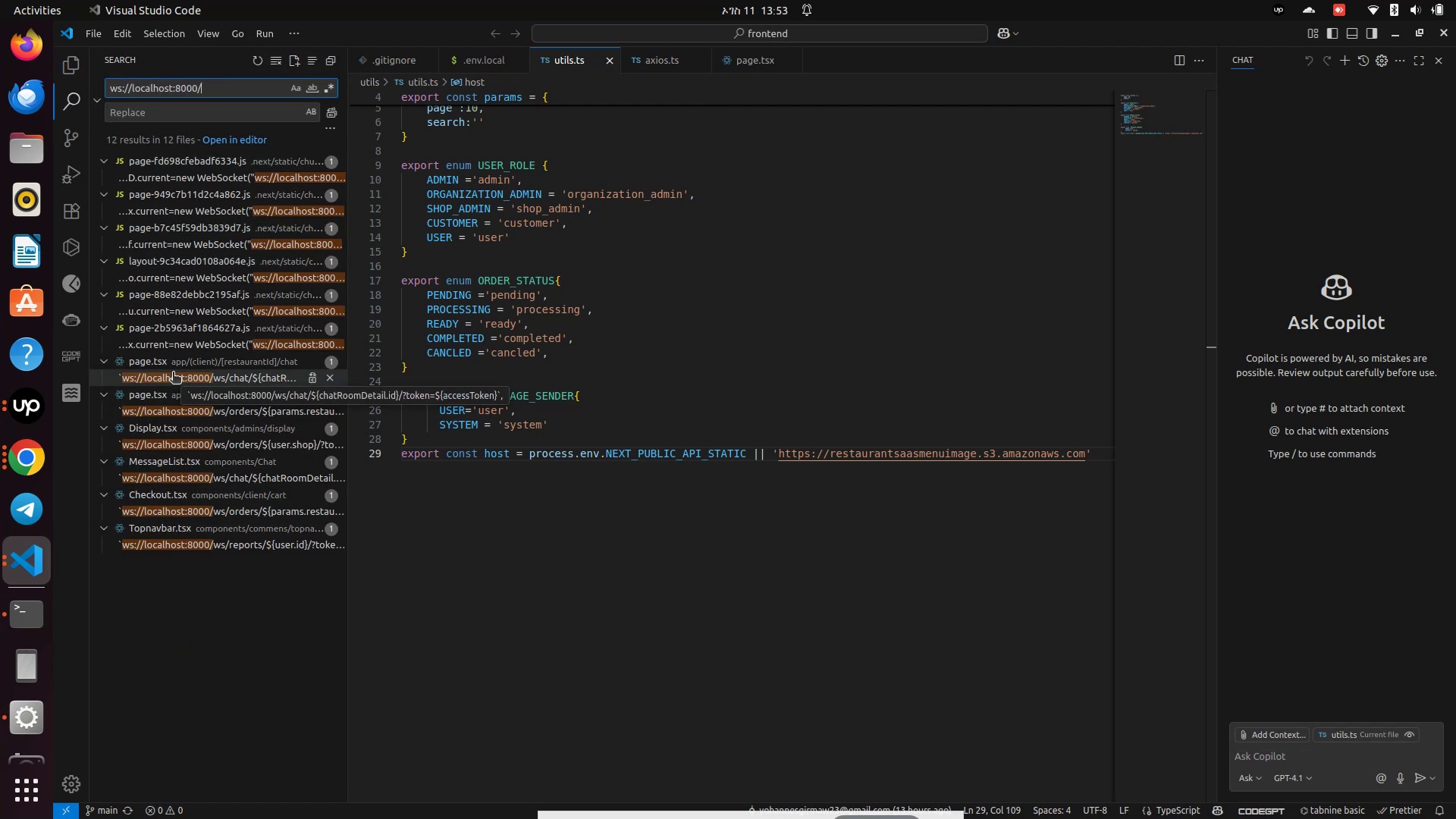 
wait(7.11)
 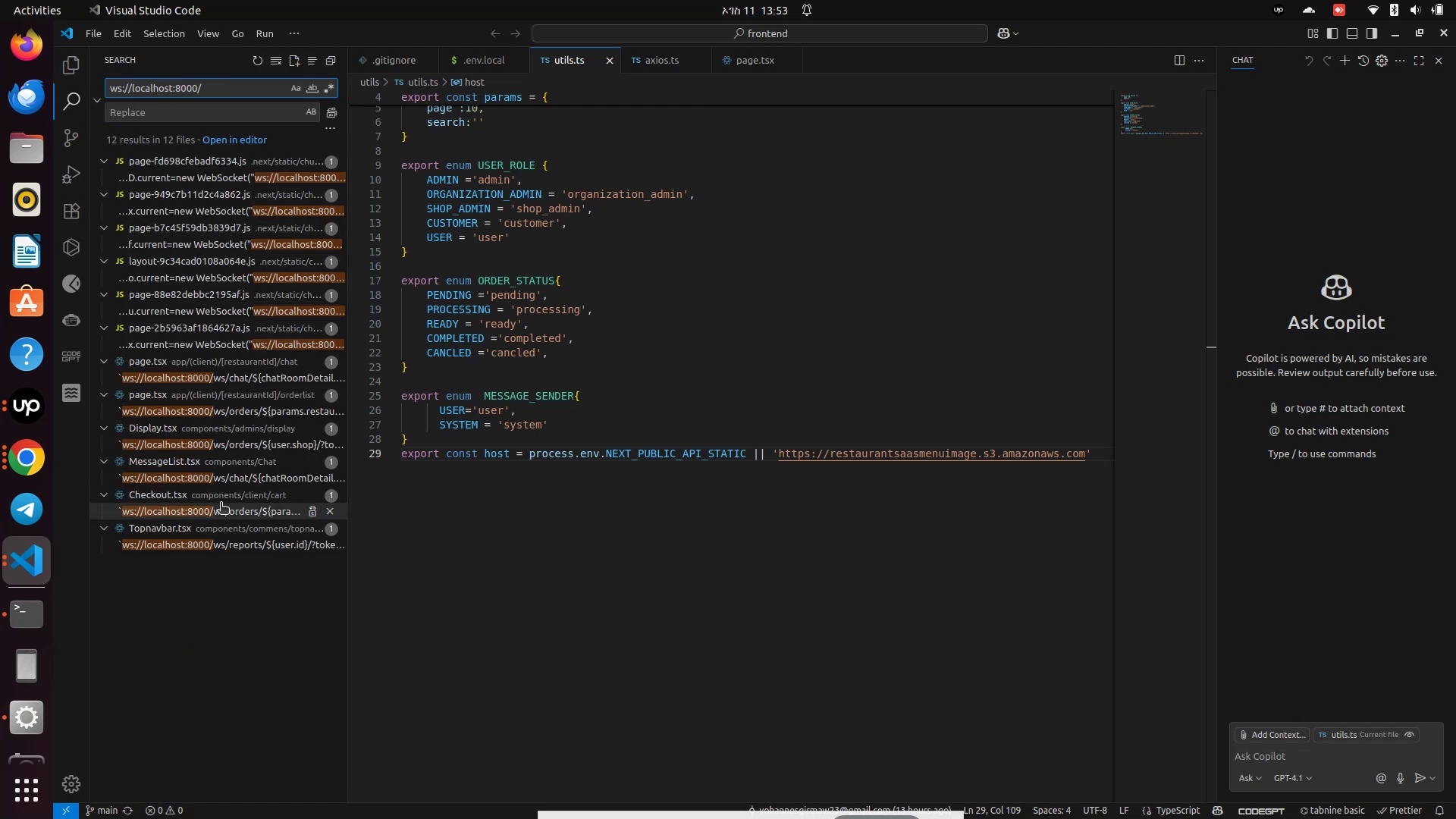 
left_click([173, 373])
 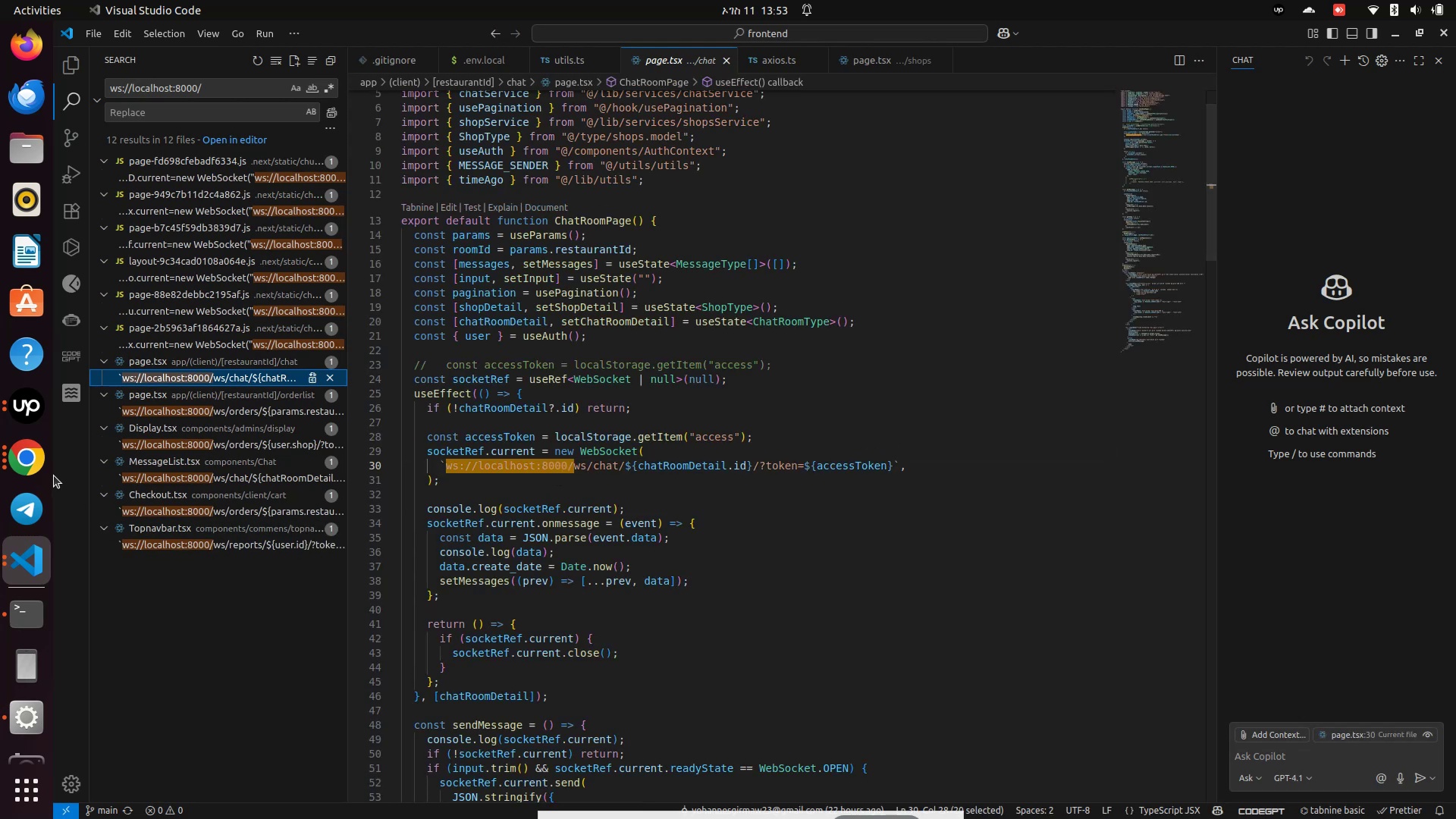 
left_click([34, 458])
 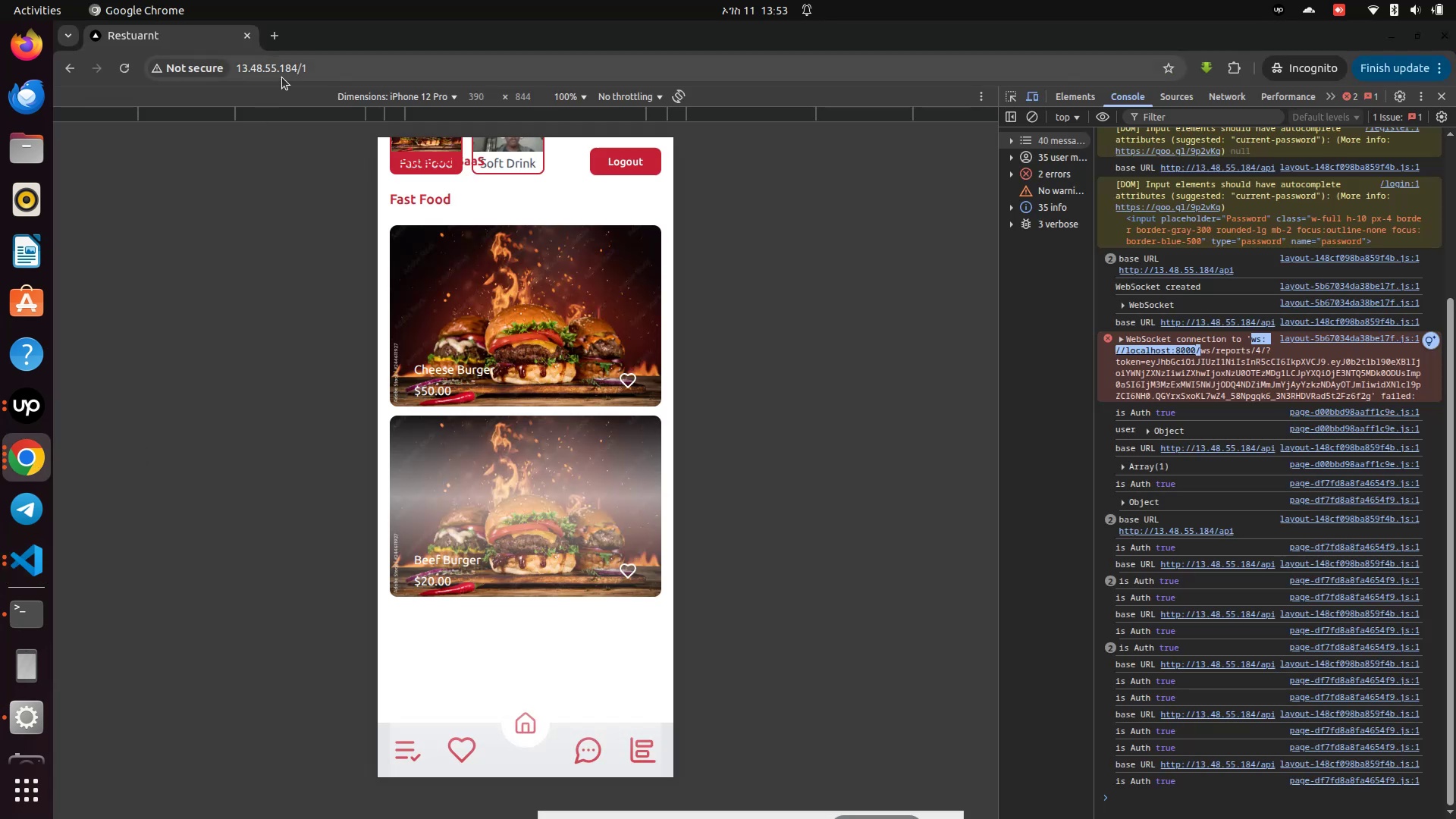 
double_click([290, 65])
 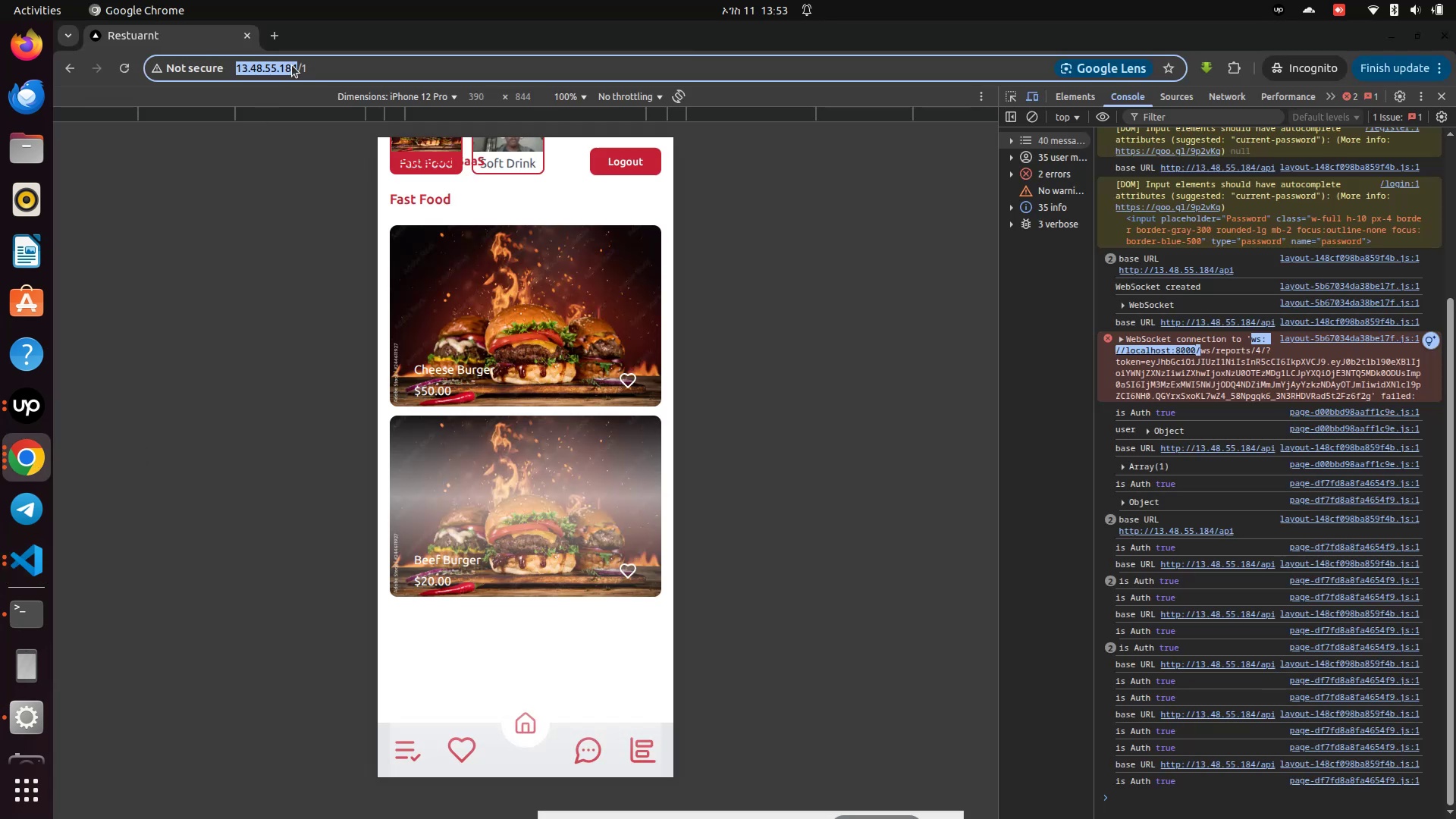 
left_click([292, 65])
 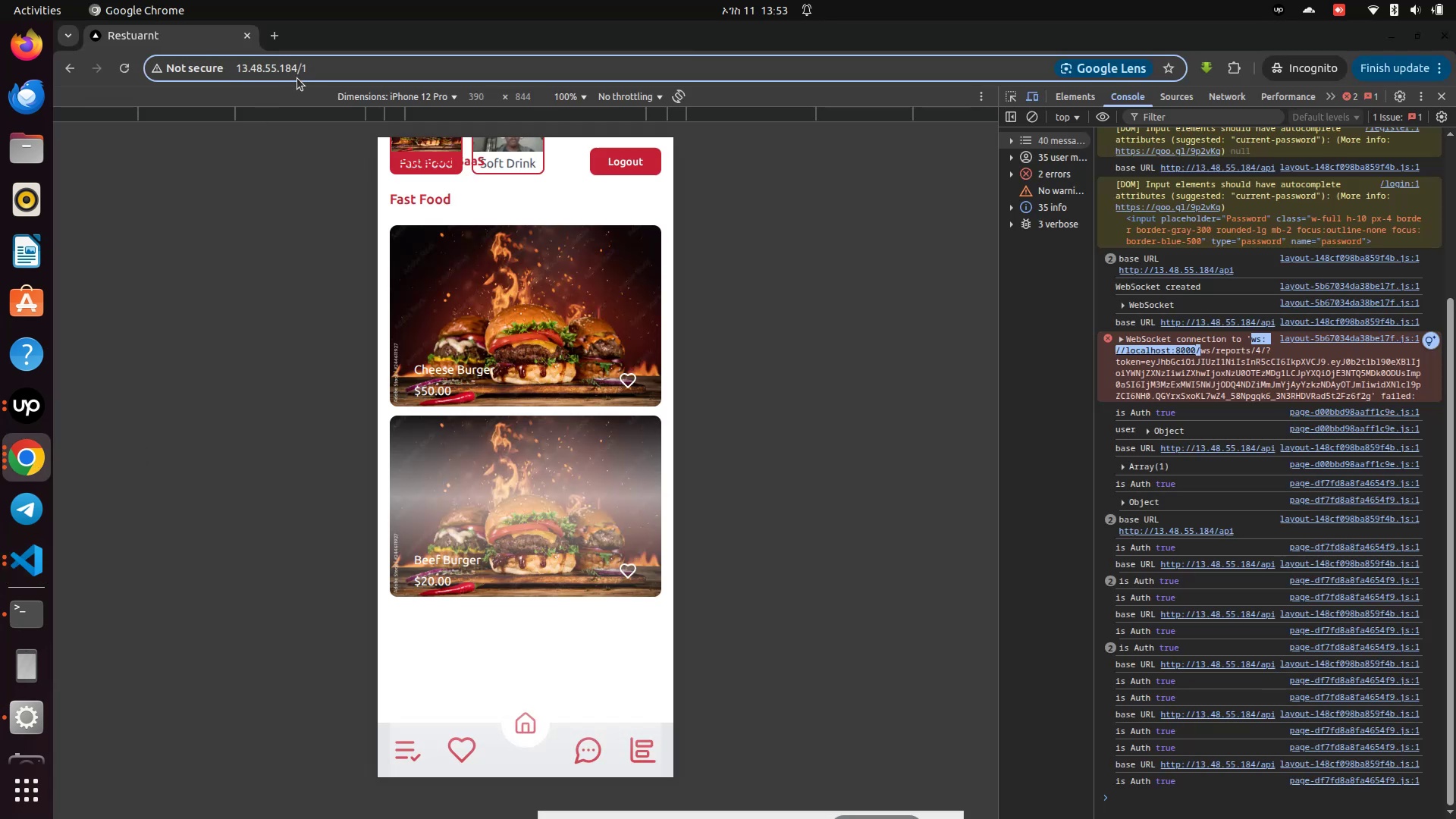 
key(ArrowRight)
 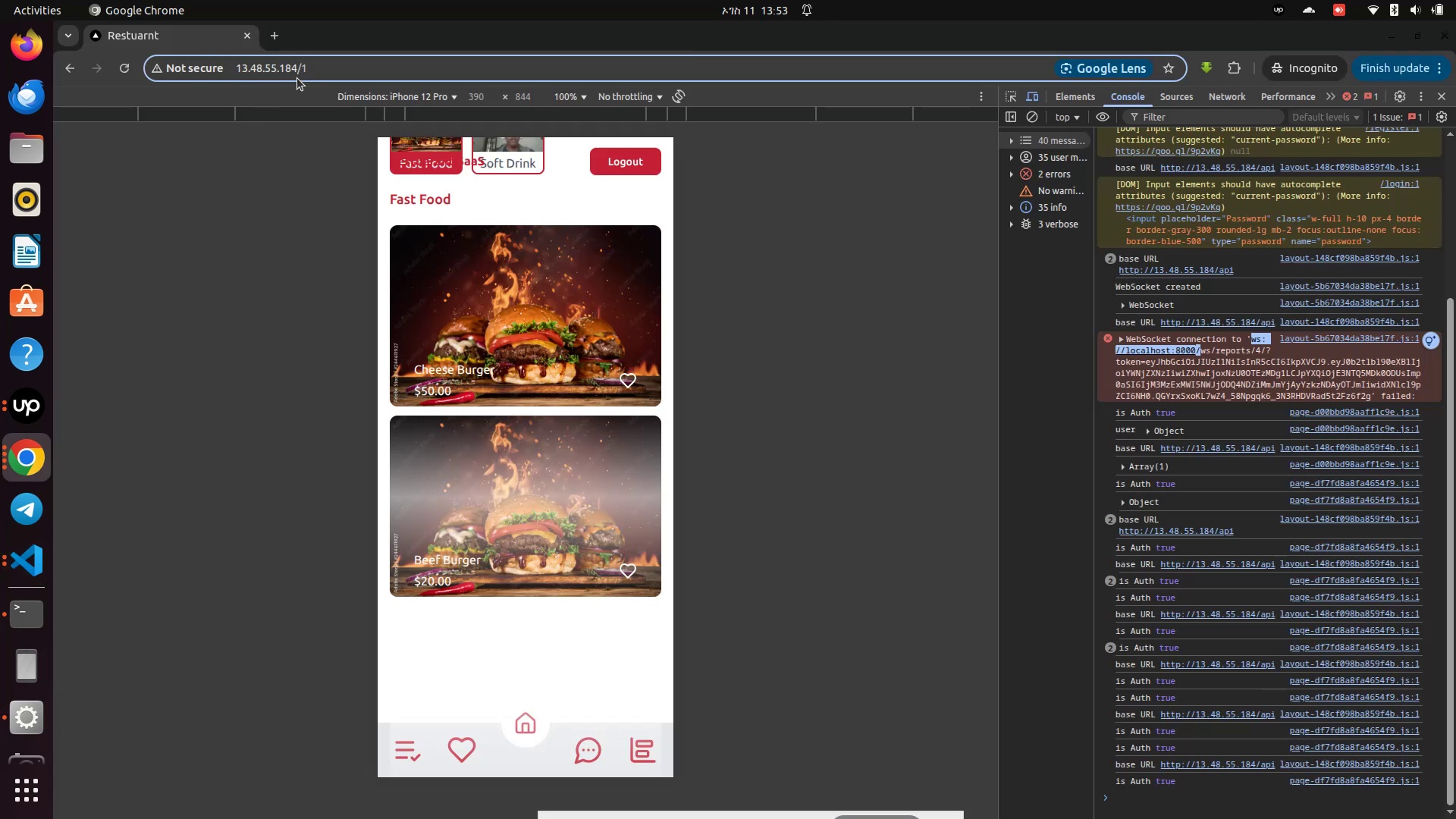 
hold_key(key=ArrowLeft, duration=0.73)
 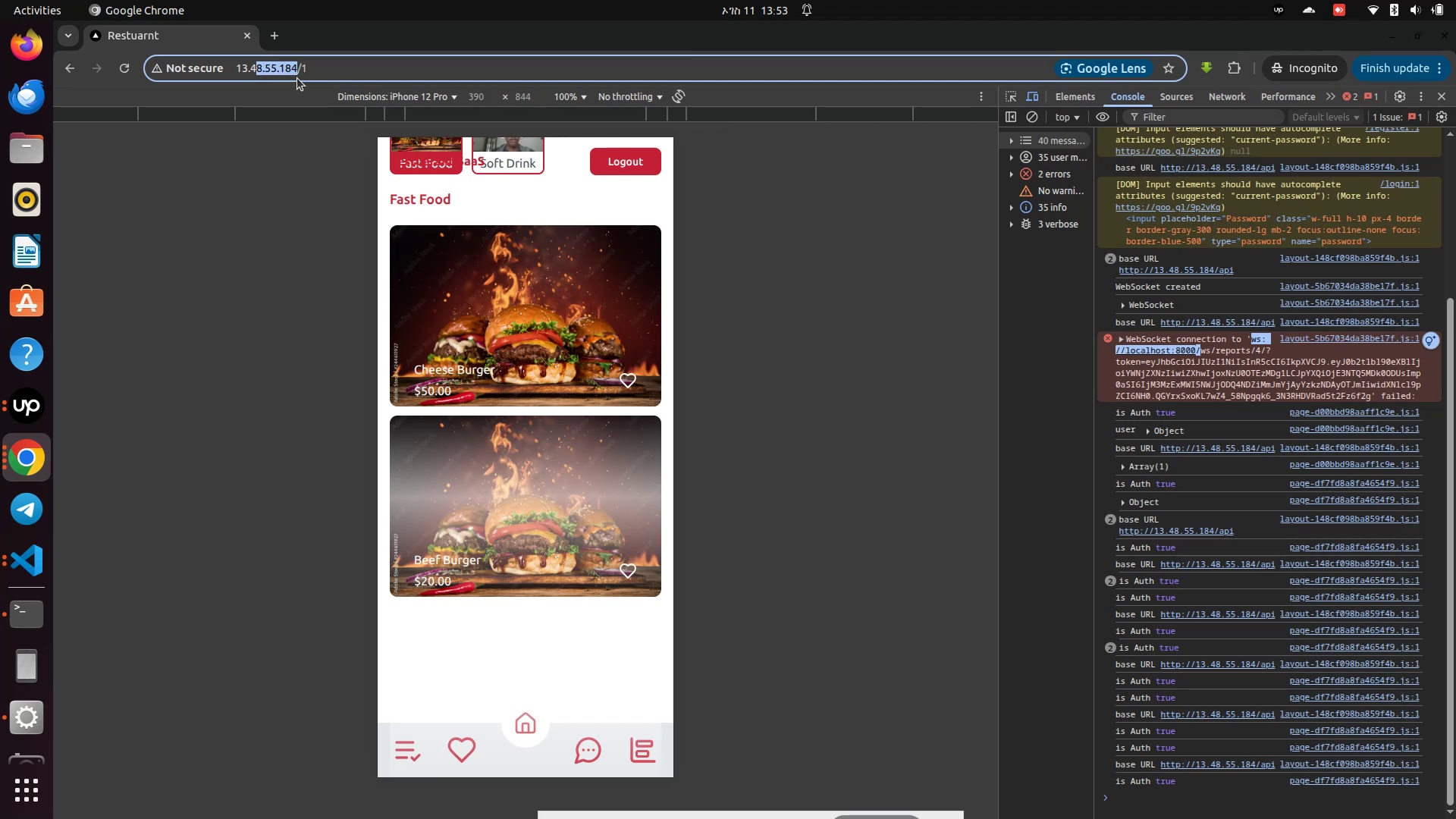 
key(Shift+ArrowLeft)
 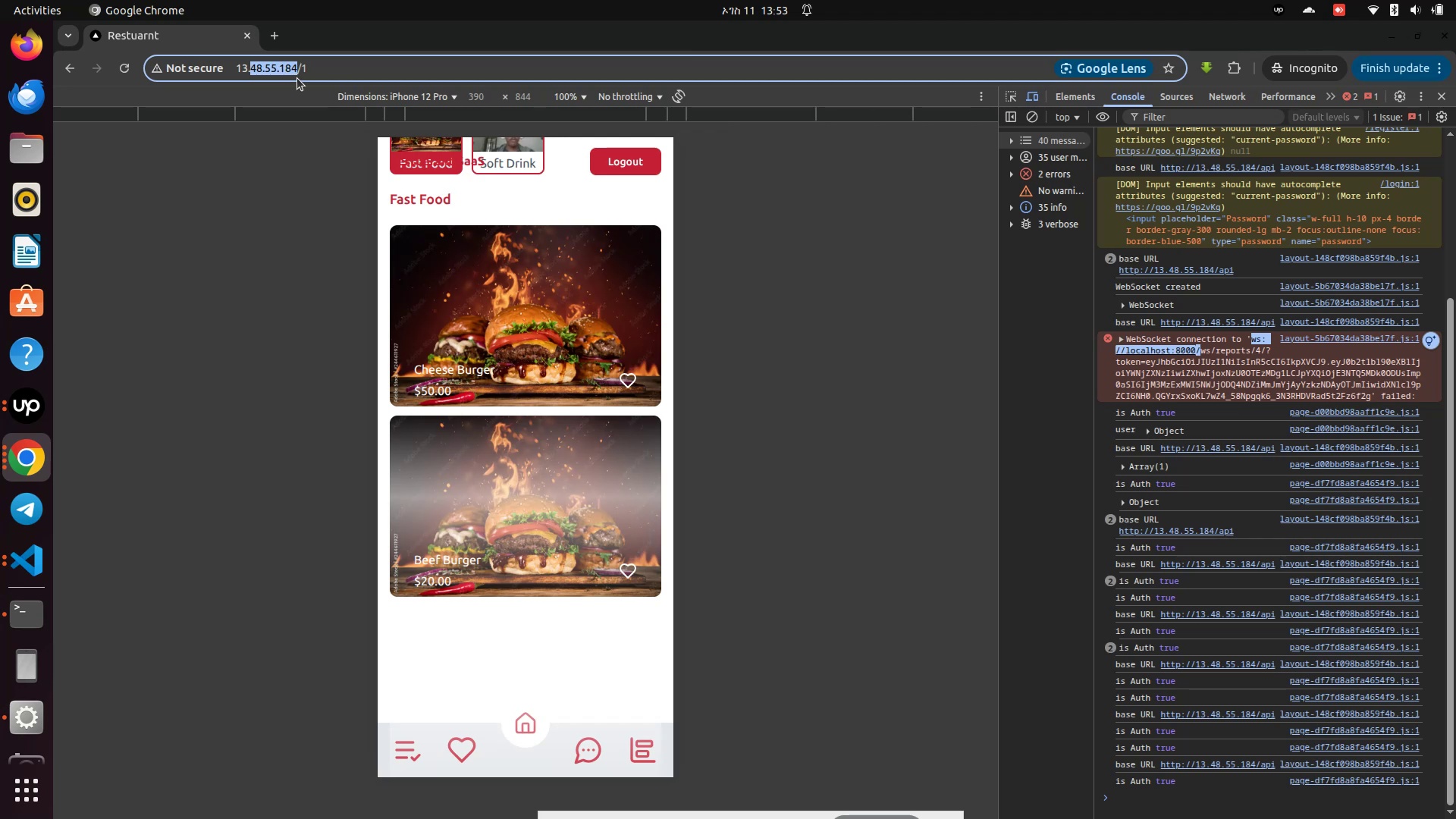 
key(Shift+ArrowLeft)
 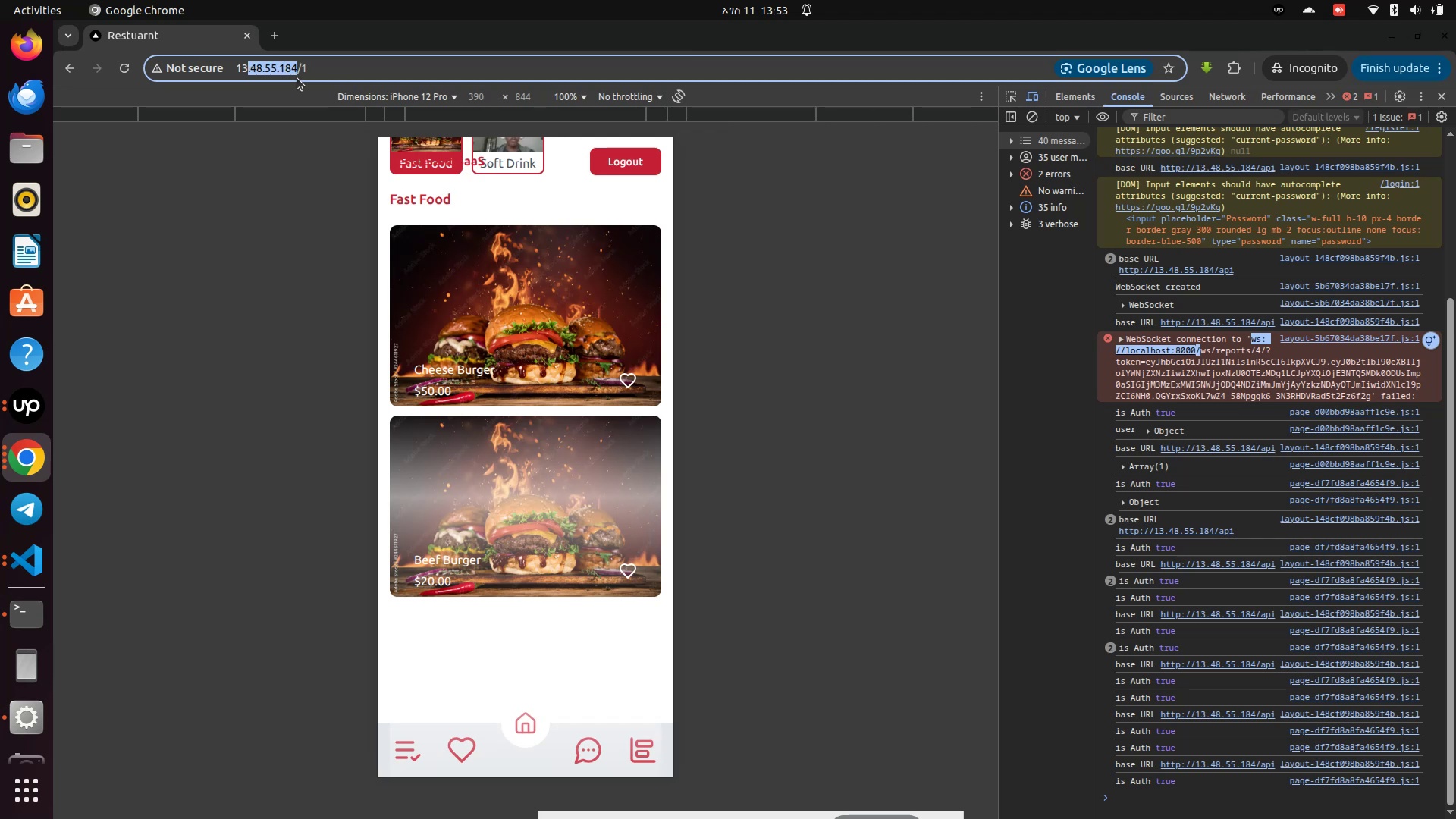 
key(Shift+ArrowLeft)
 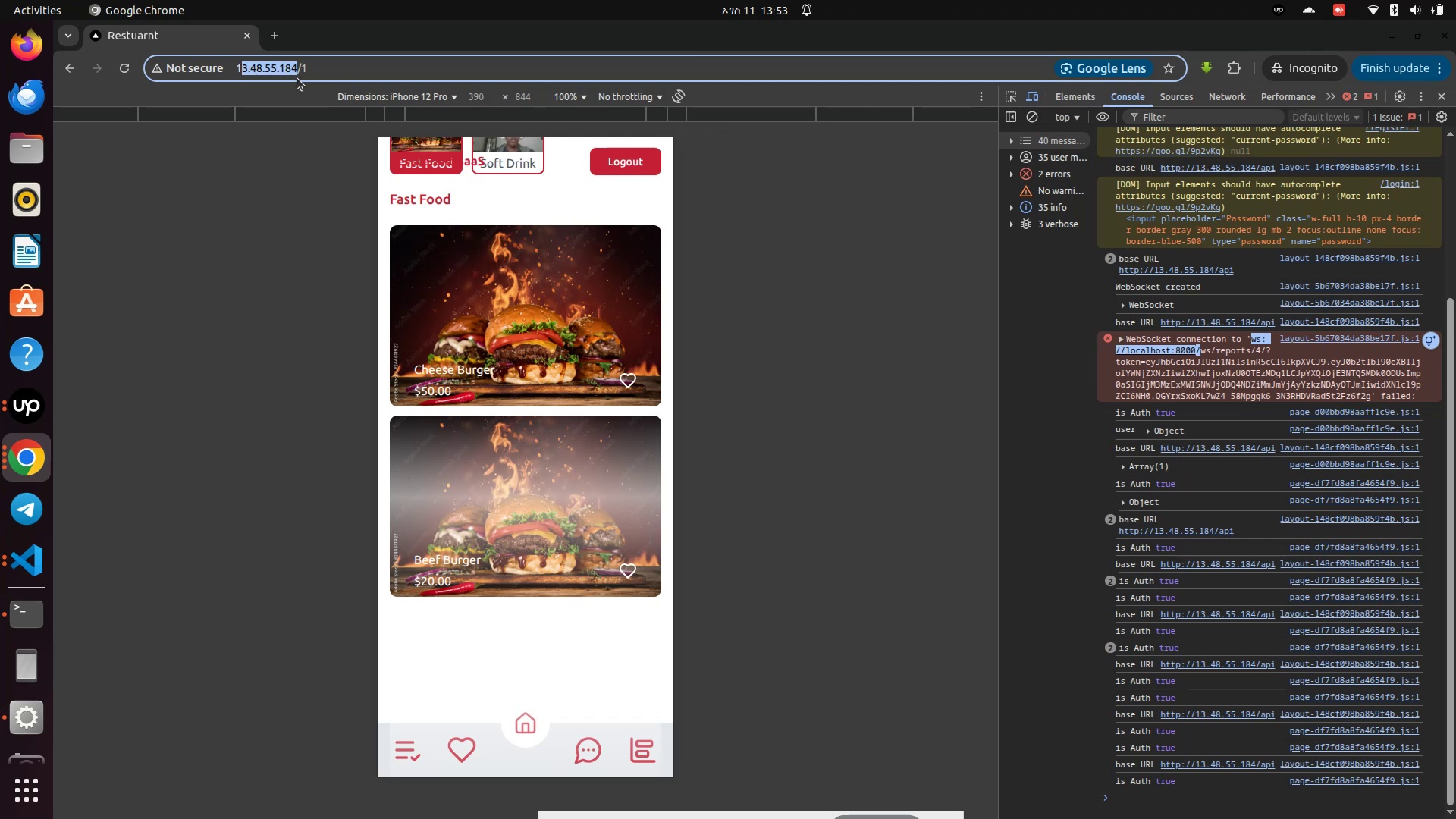 
key(Shift+ArrowLeft)
 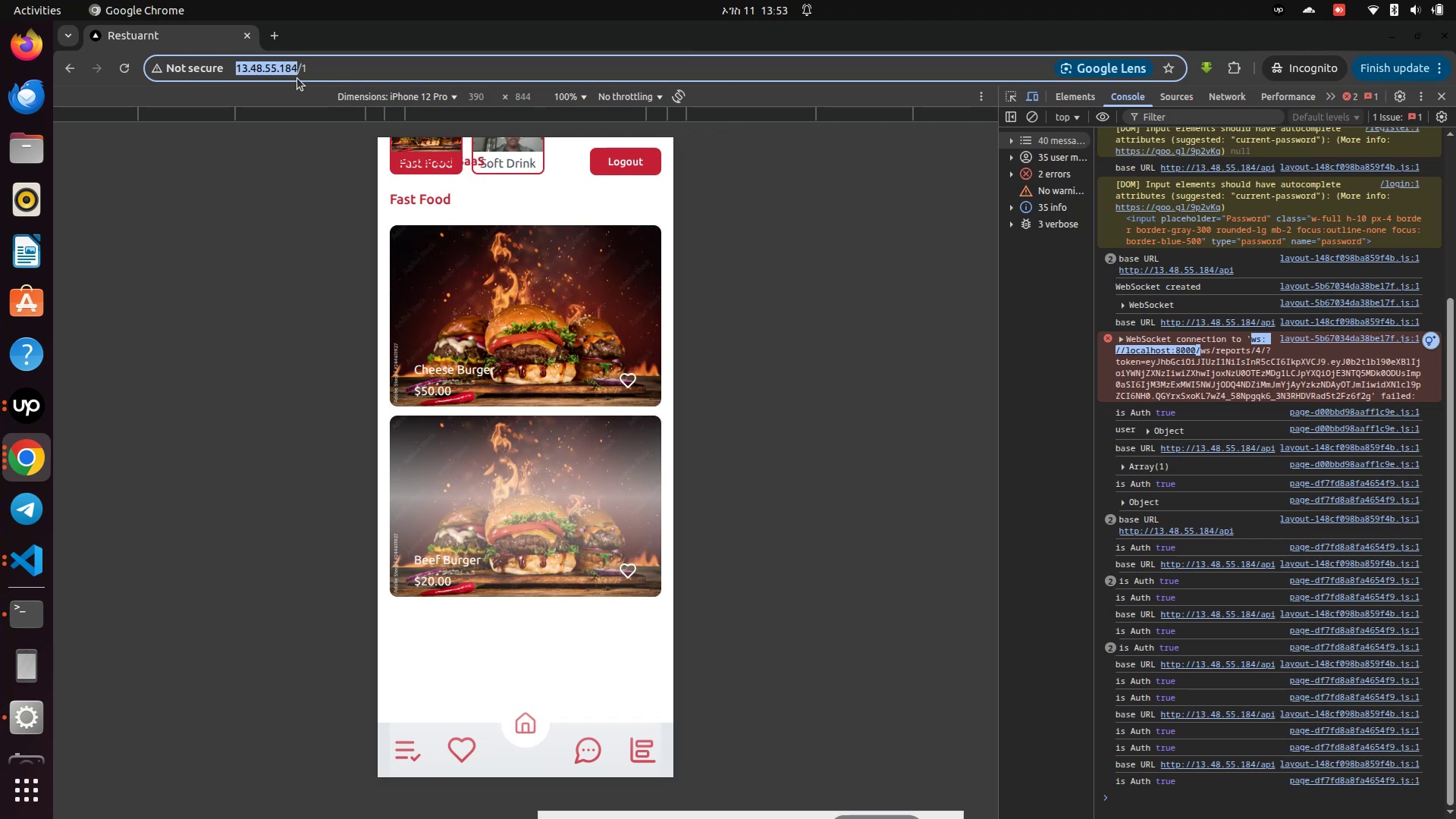 
key(Control+C)
 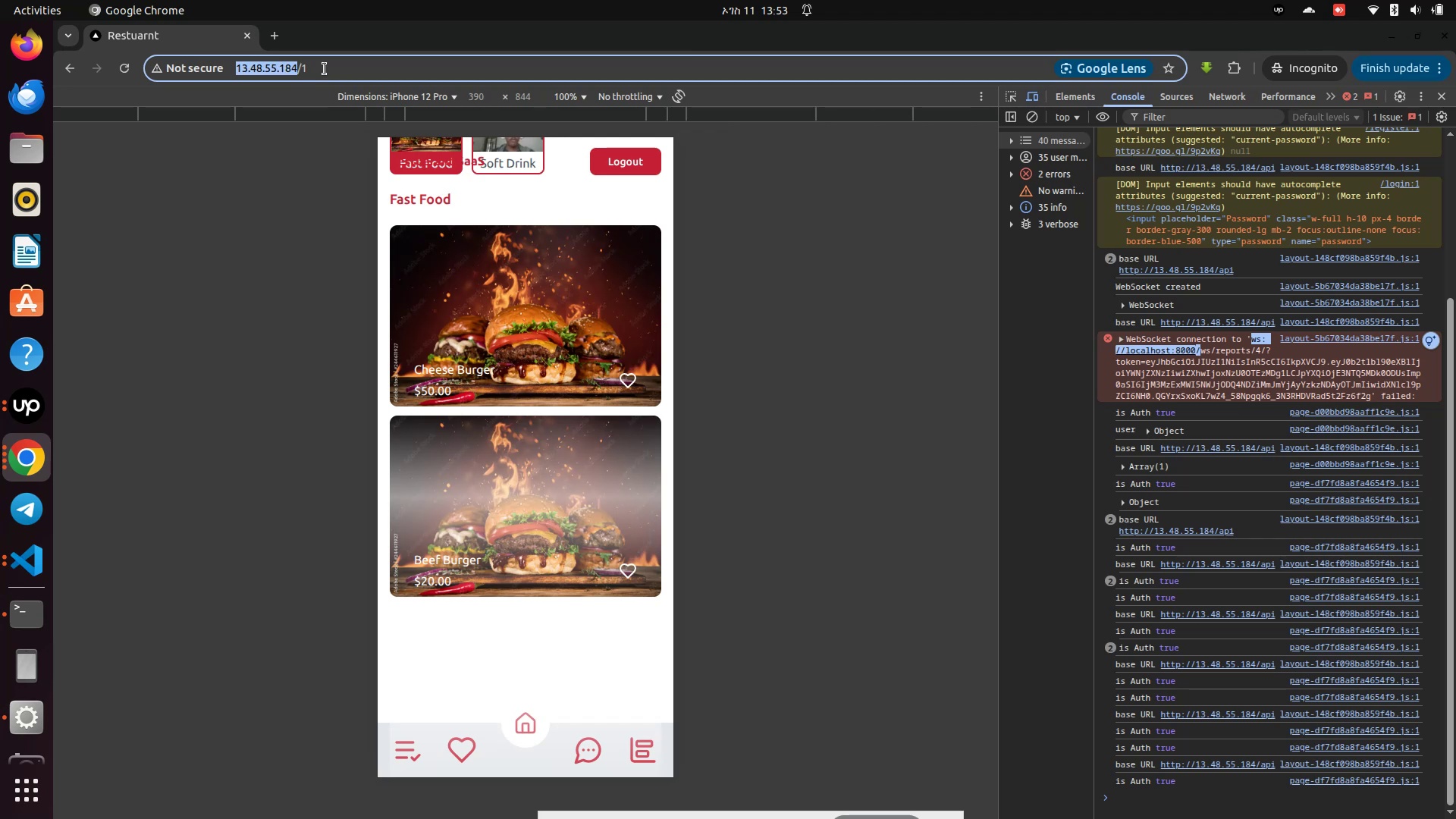 
left_click([325, 67])
 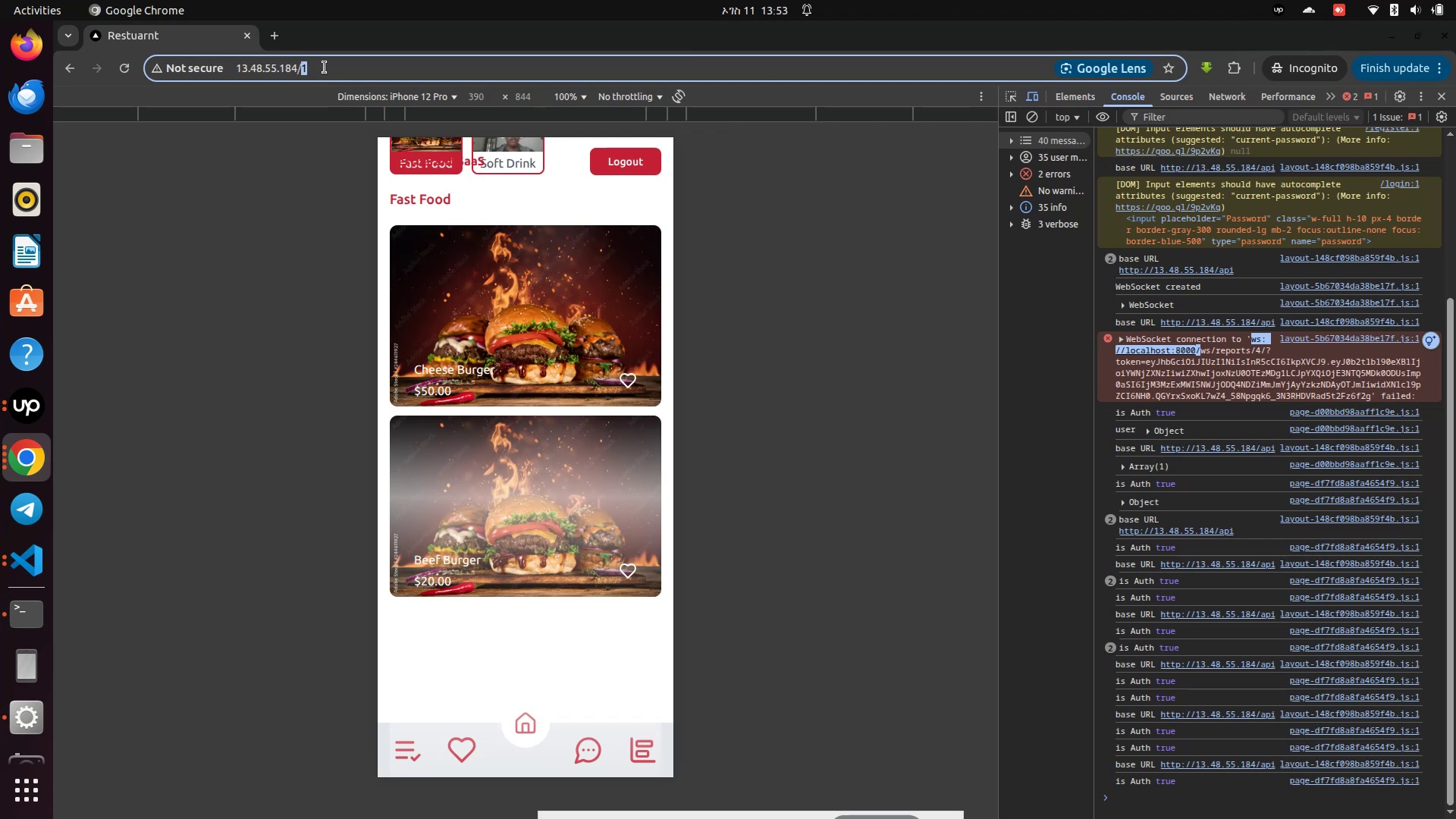 
left_click([325, 67])
 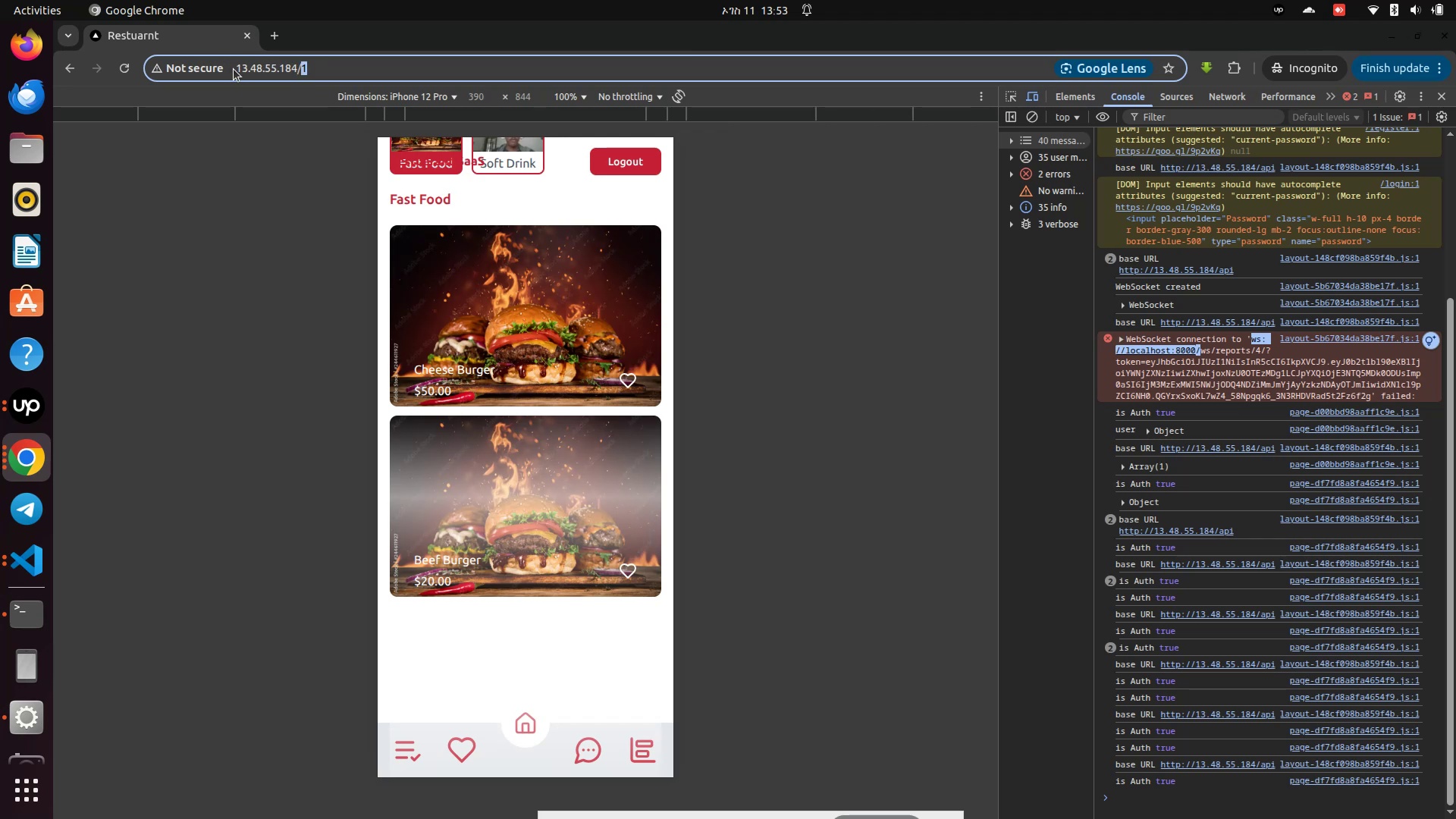 
left_click_drag(start_coordinate=[238, 69], to_coordinate=[296, 71])
 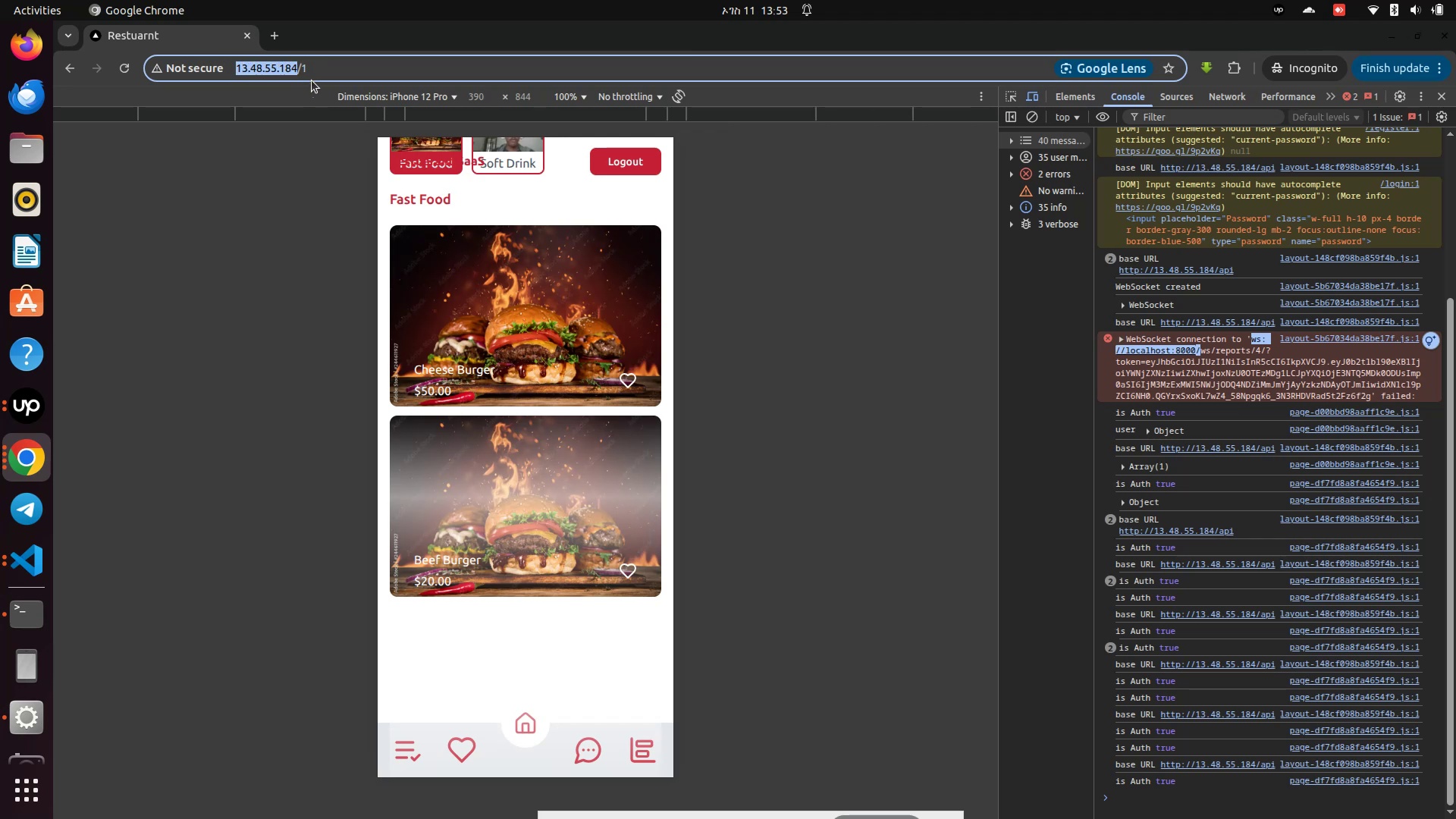 
key(Control+C)
 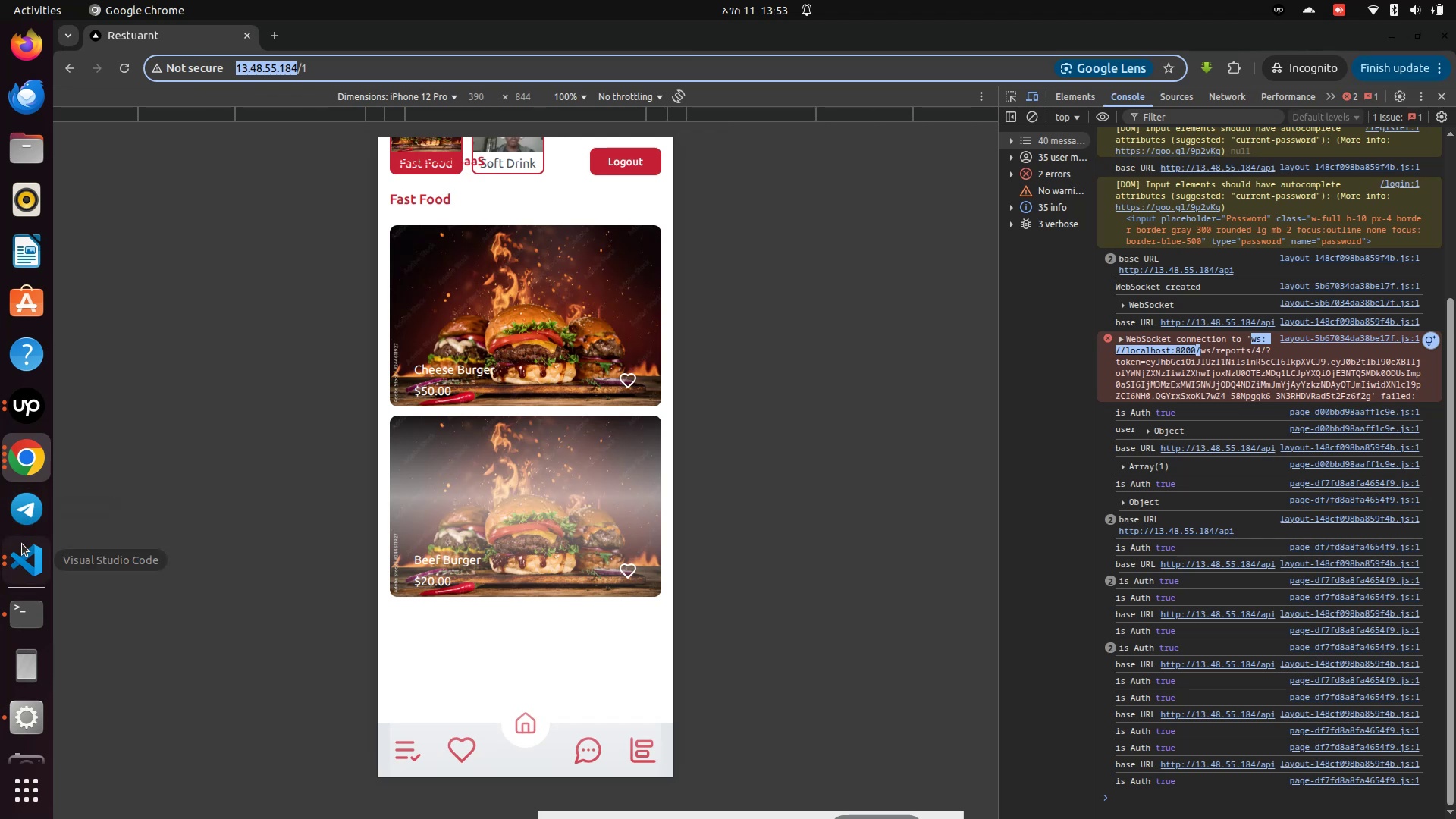 
left_click([25, 556])
 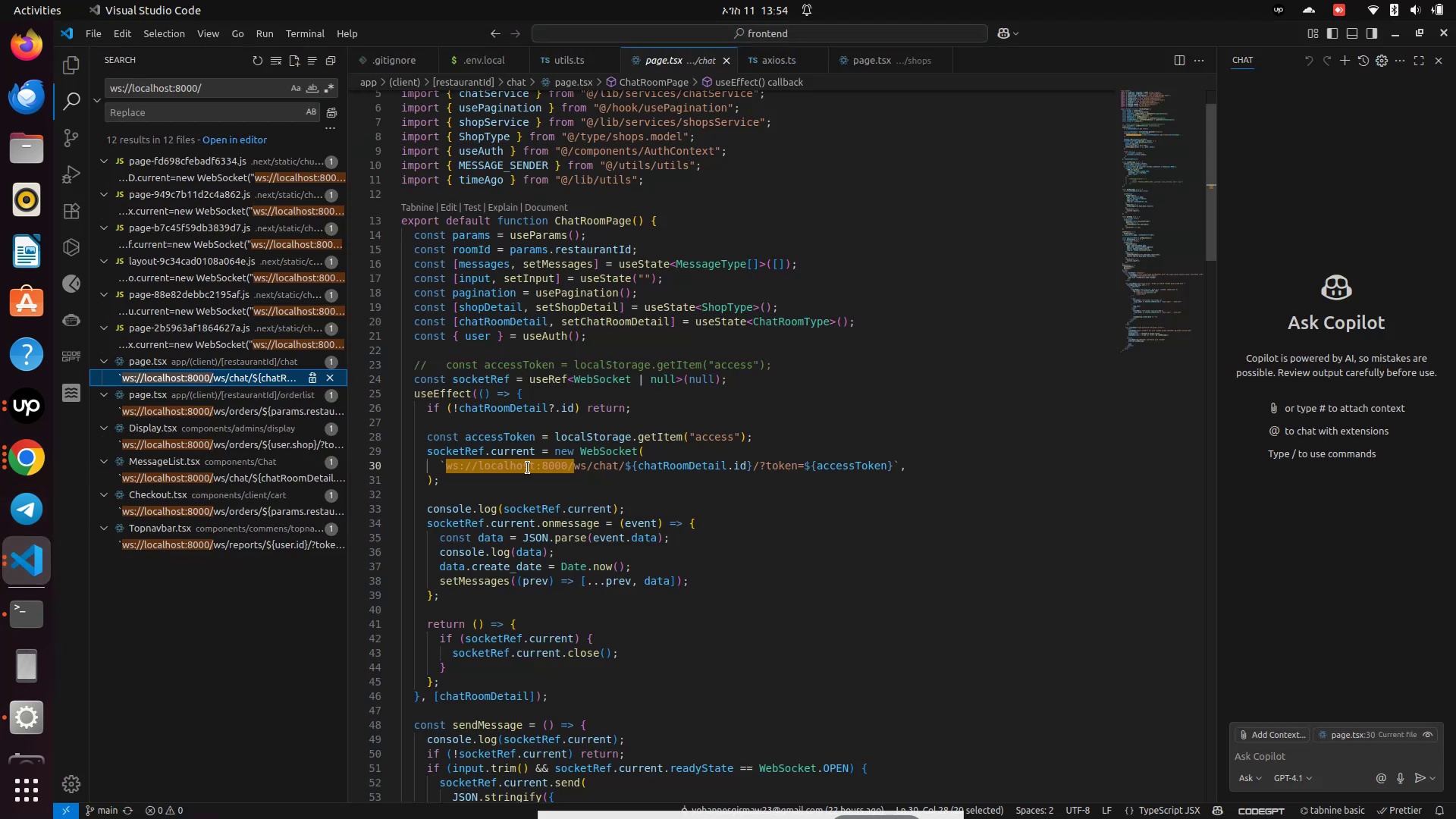 
left_click([522, 469])
 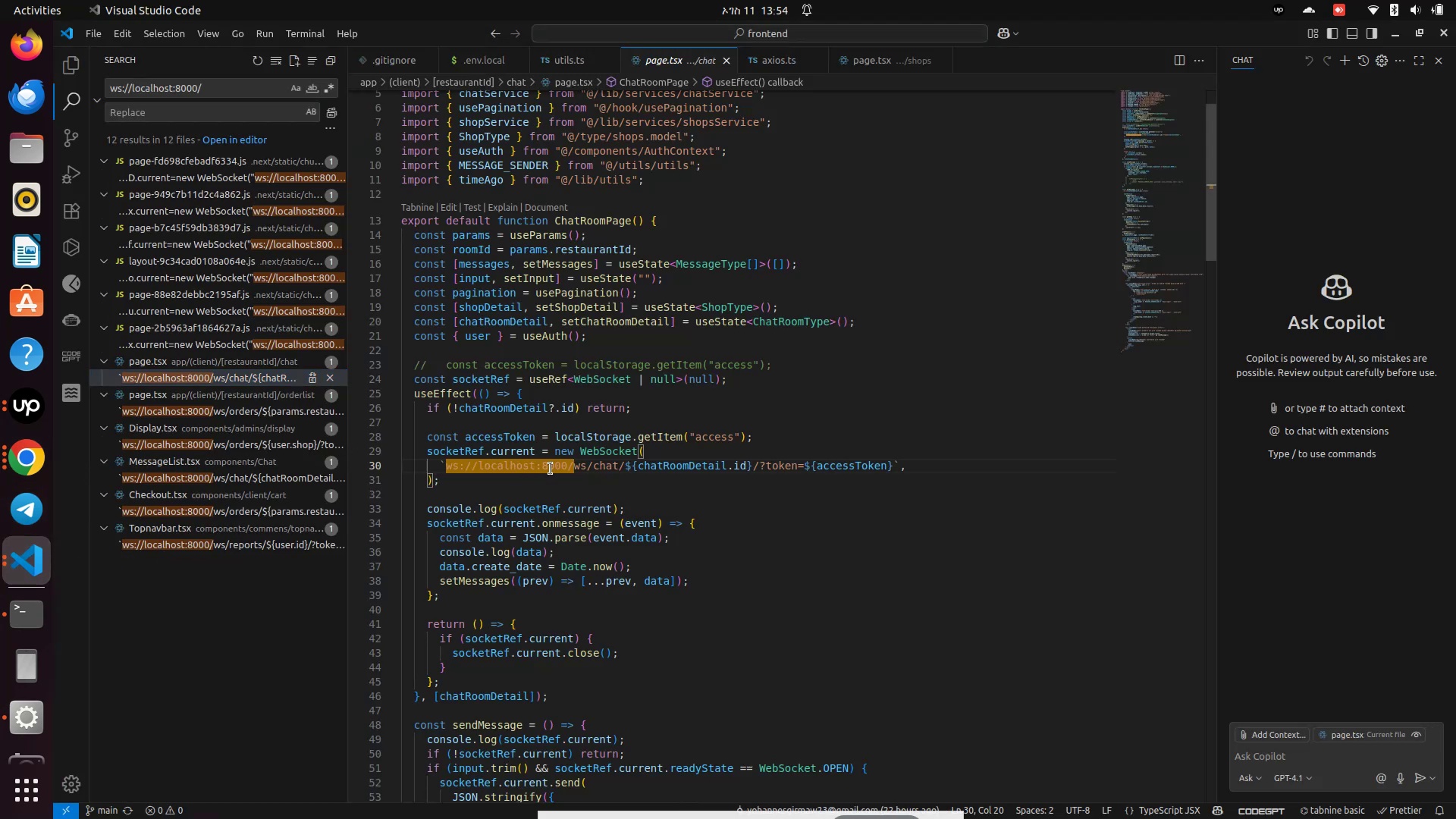 
double_click([551, 469])
 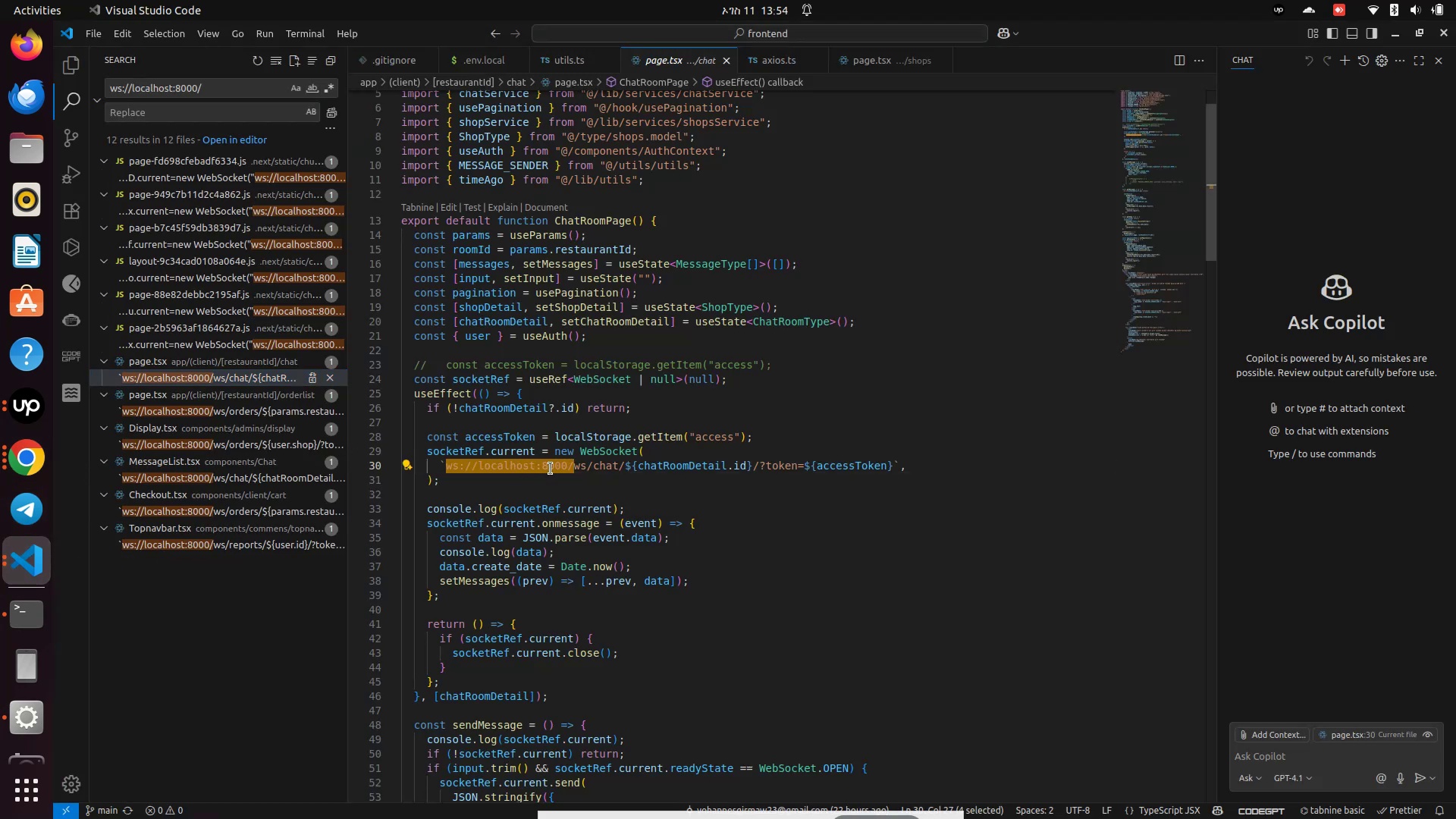 
key(ArrowRight)
 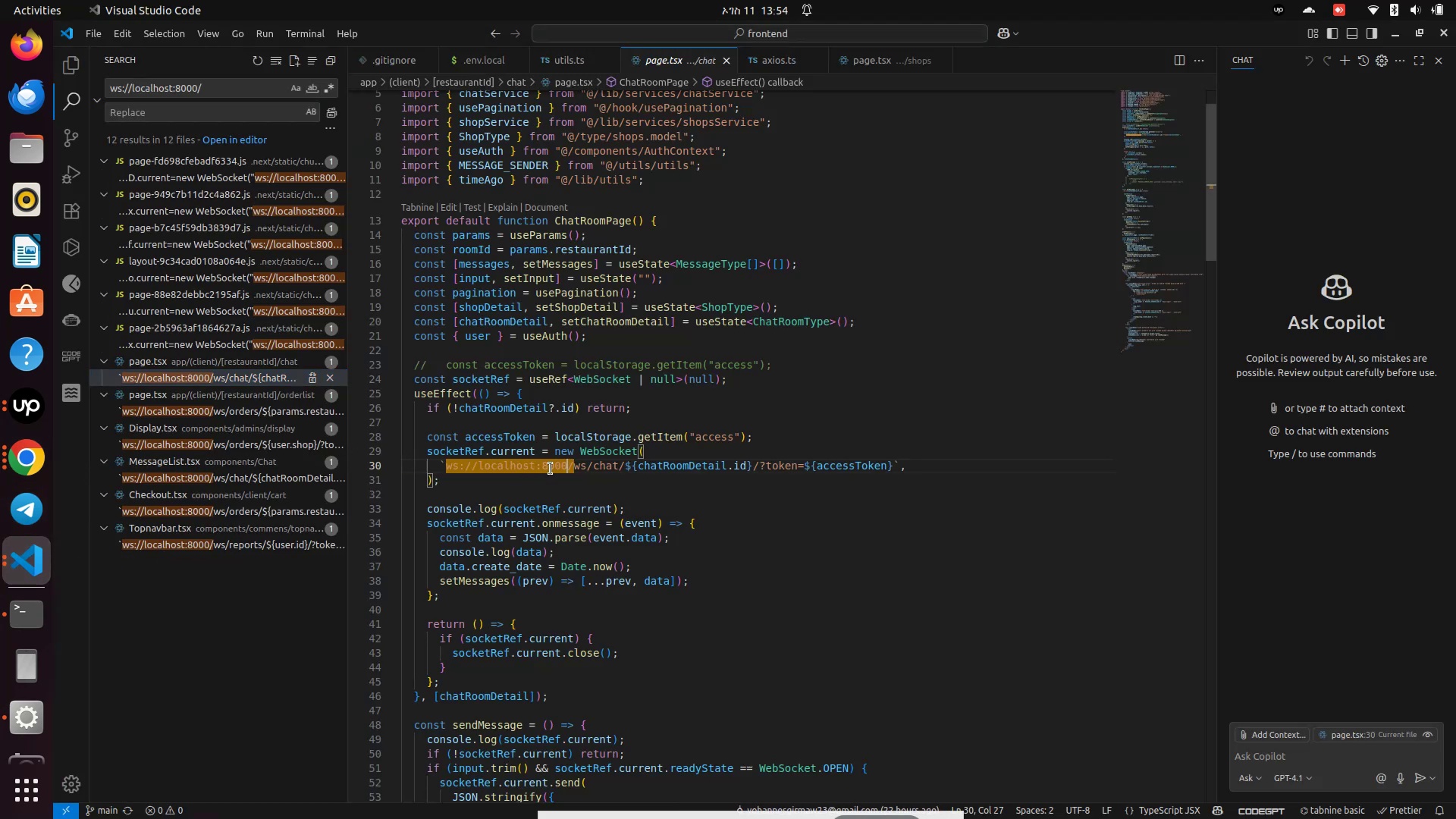 
key(ArrowLeft)
 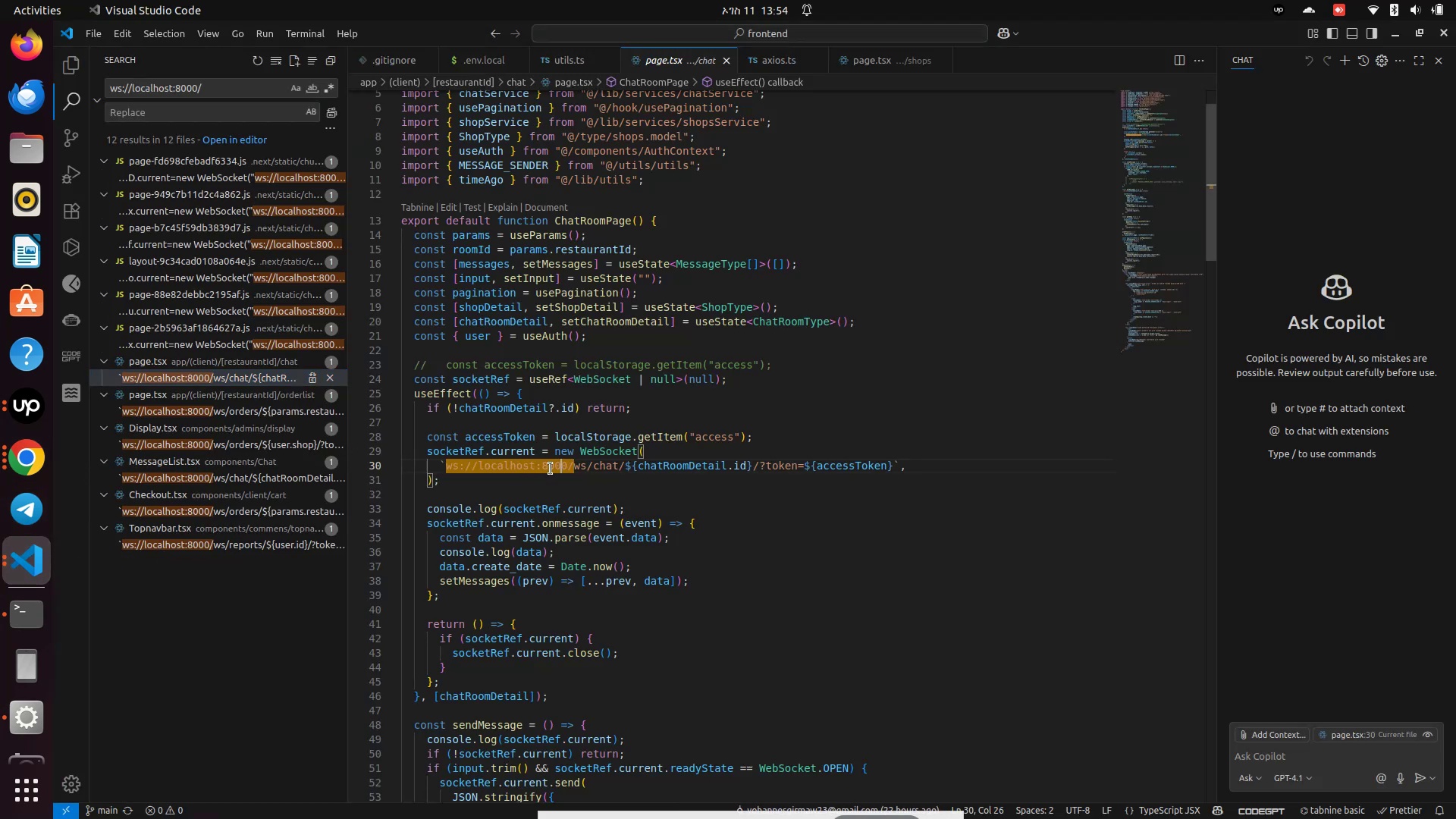 
key(ArrowRight)
 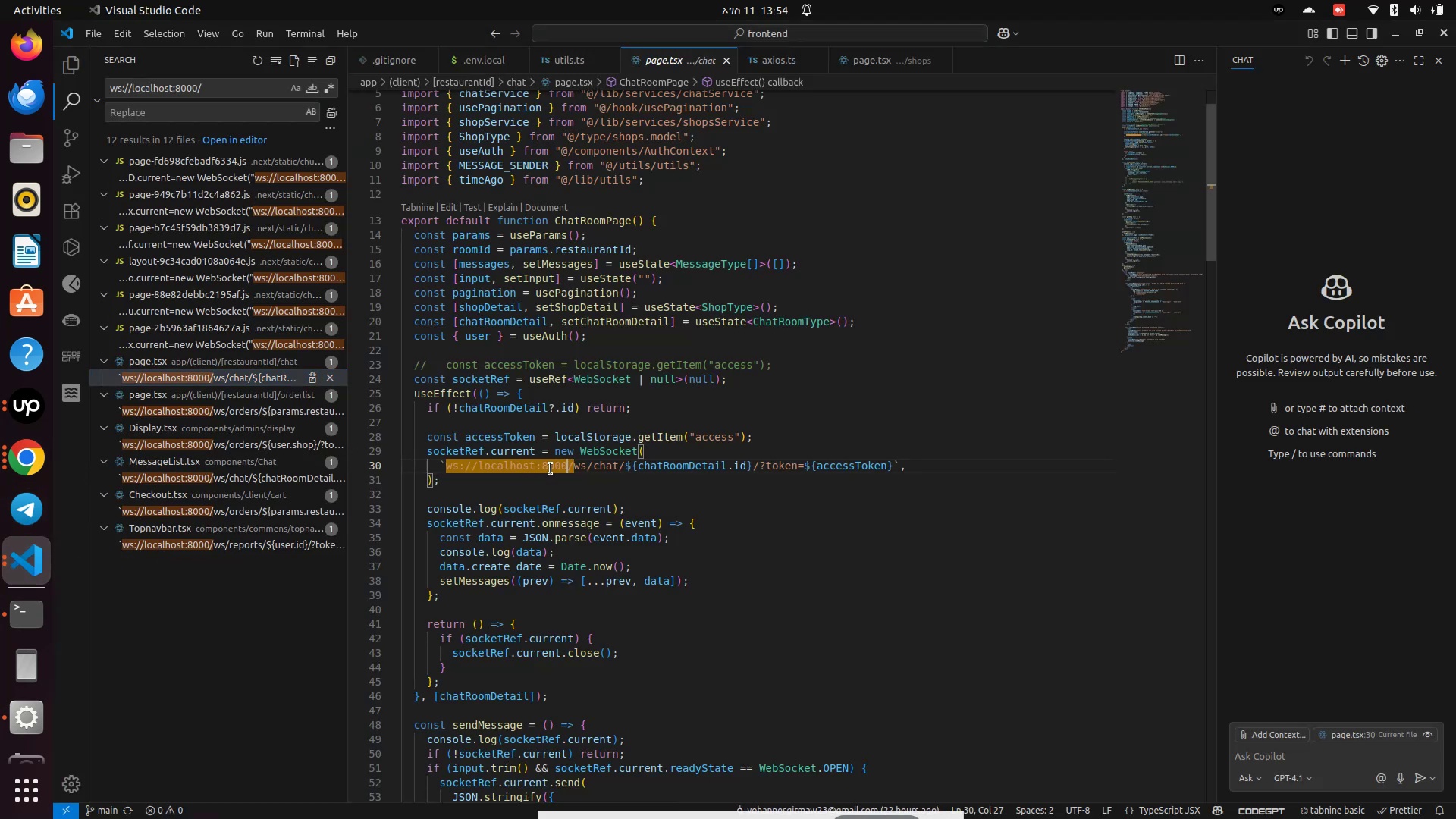 
key(Backspace)
 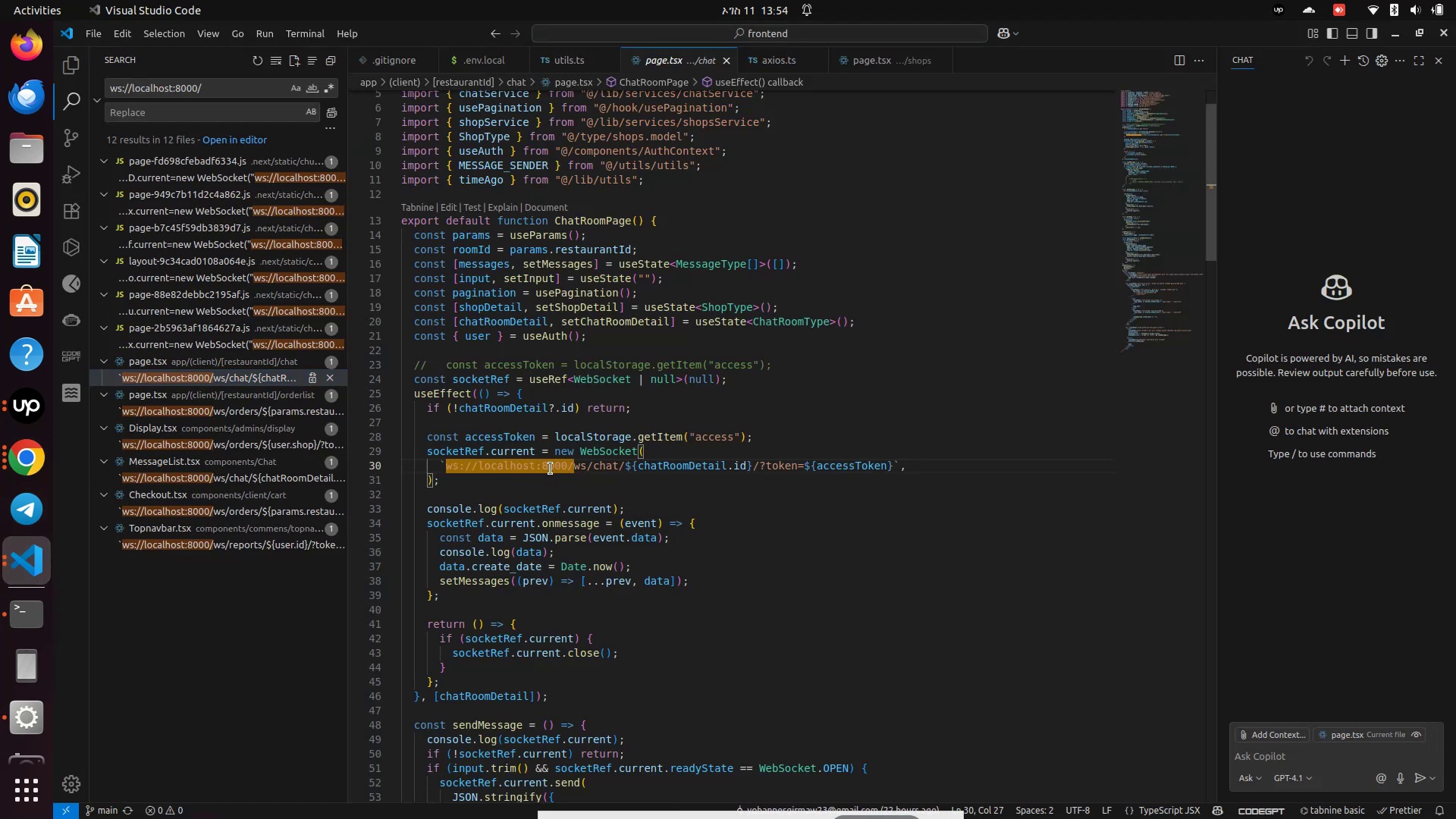 
key(Backspace)
 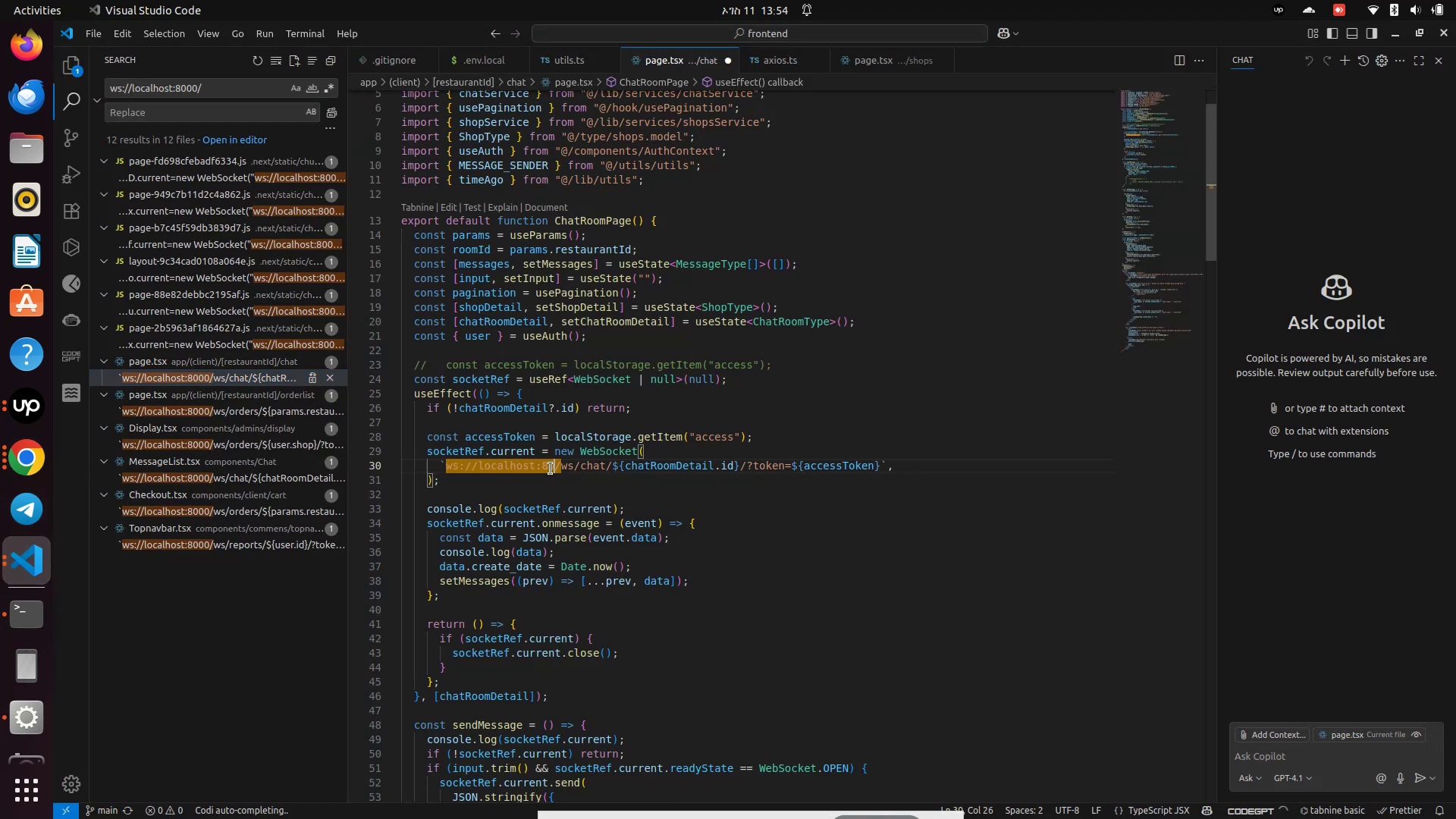 
key(Backspace)
 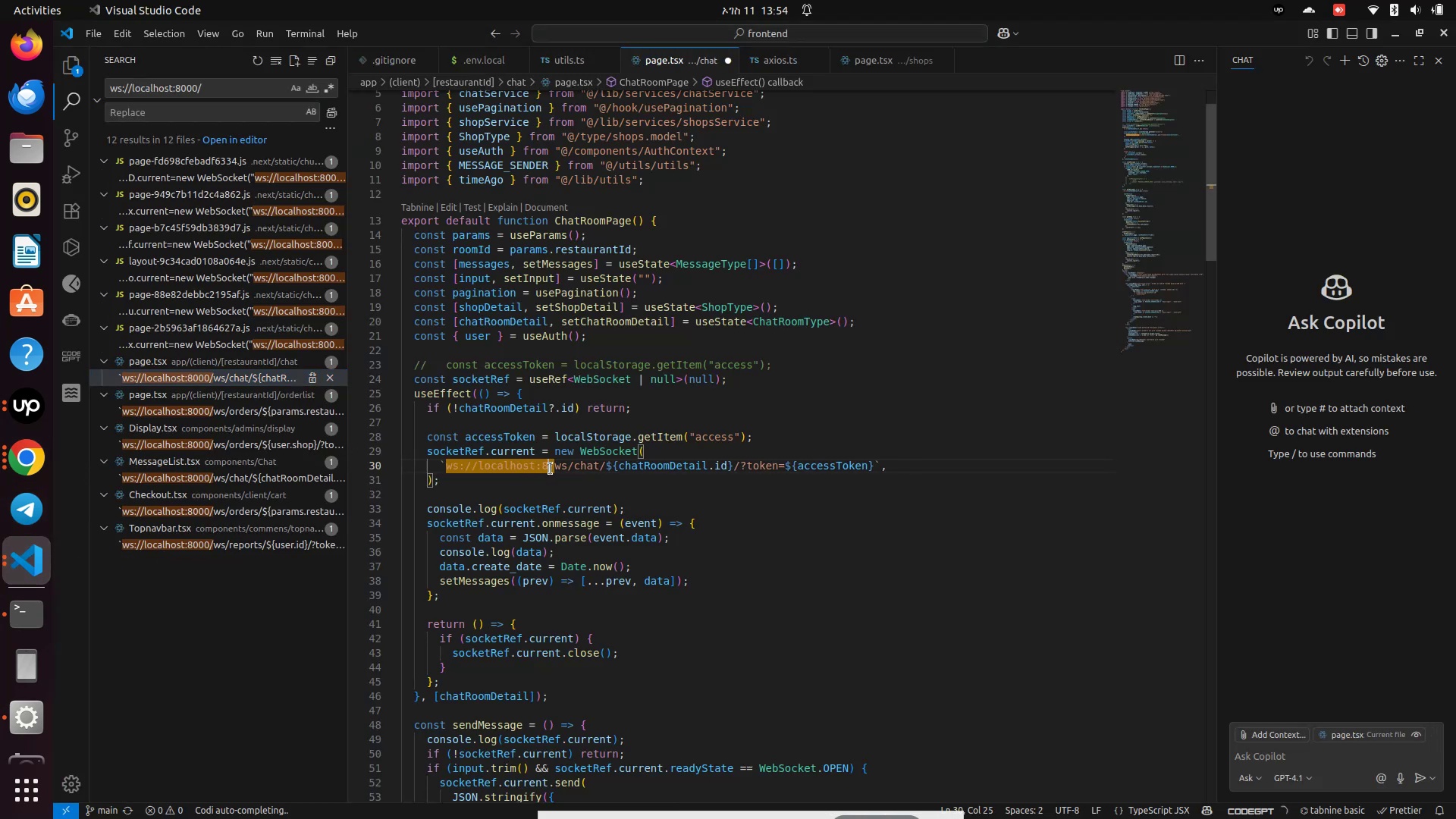 
key(Backspace)
 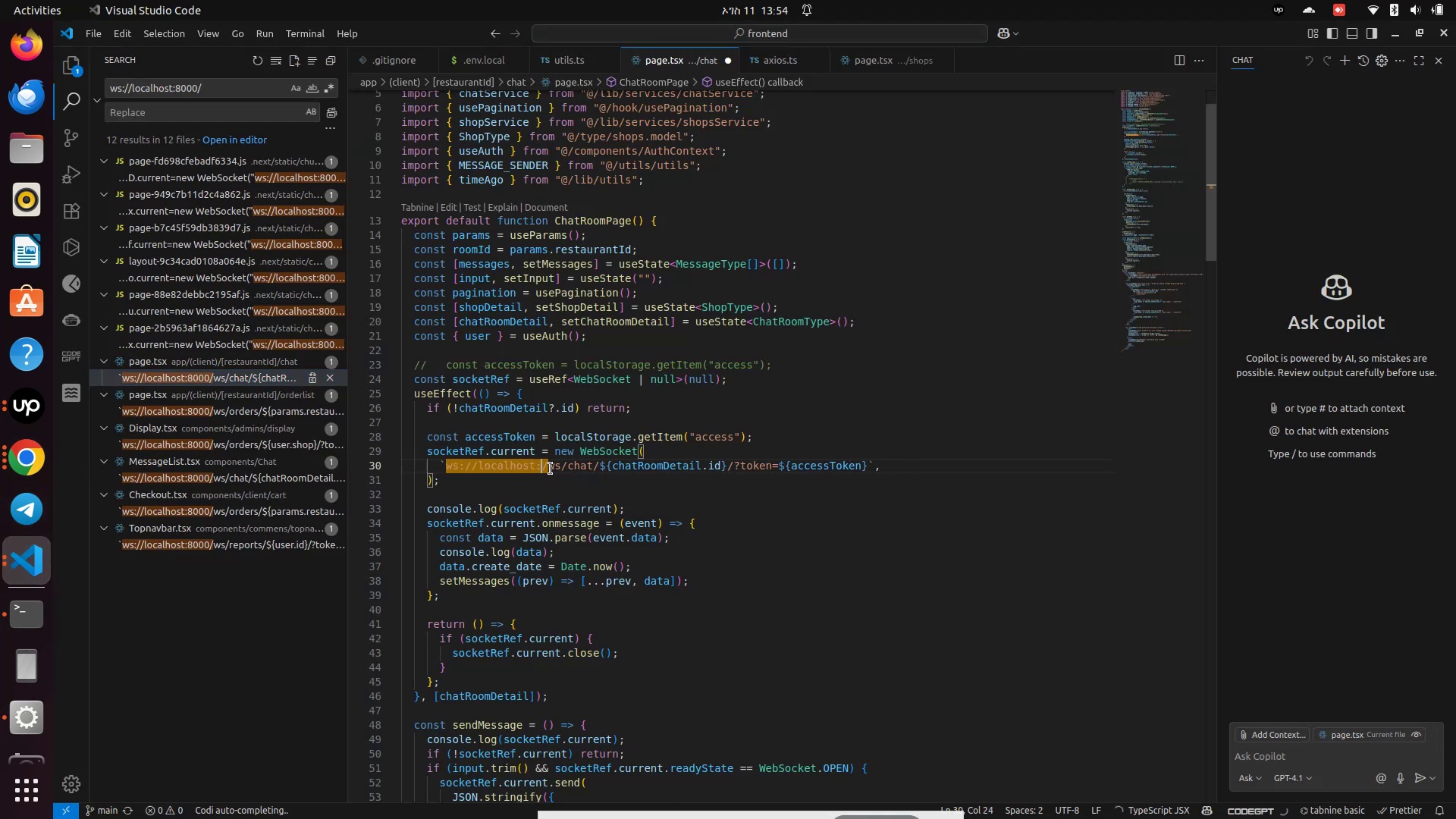 
key(Backspace)
 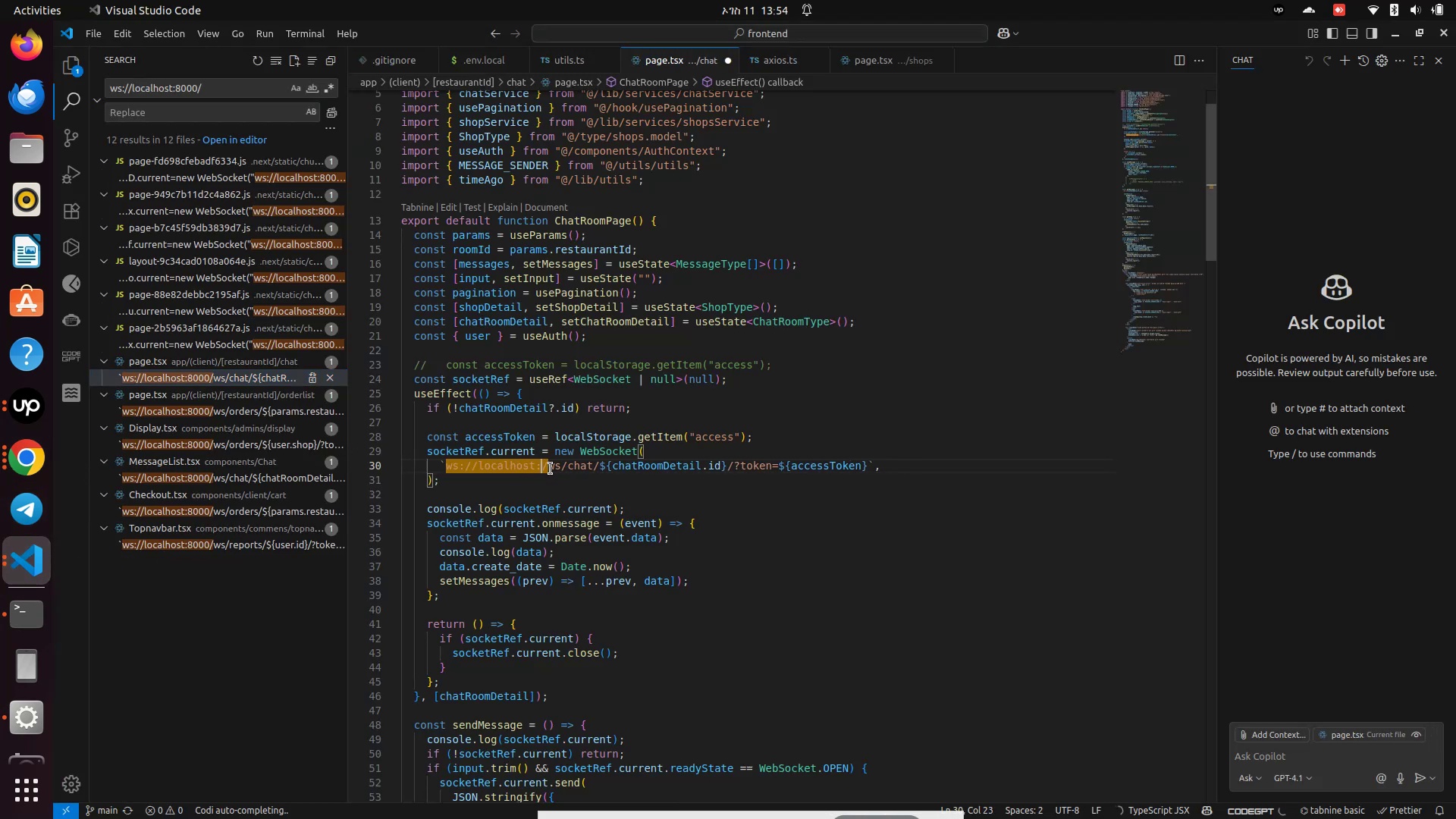 
key(Backspace)
 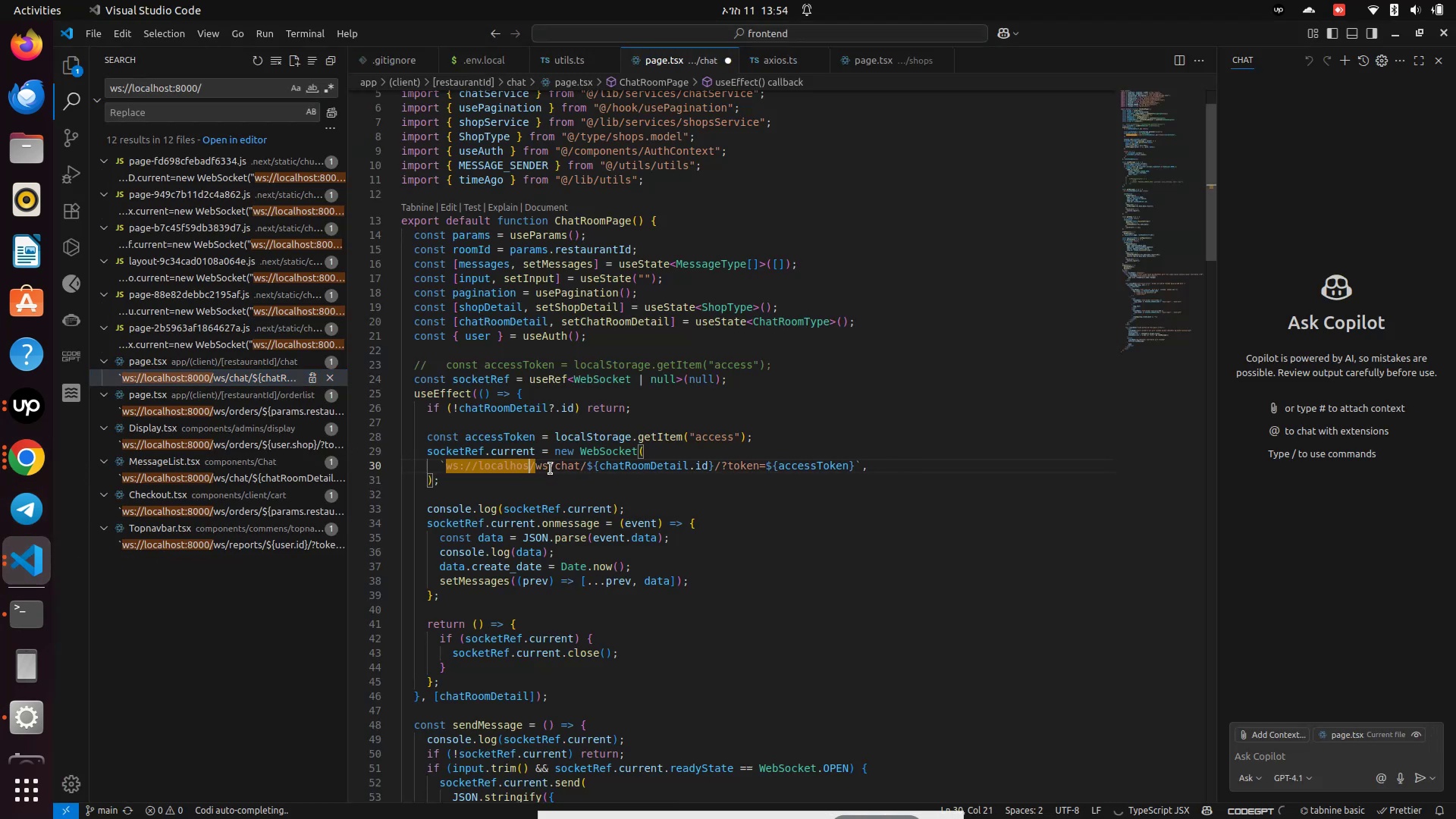 
key(Backspace)
 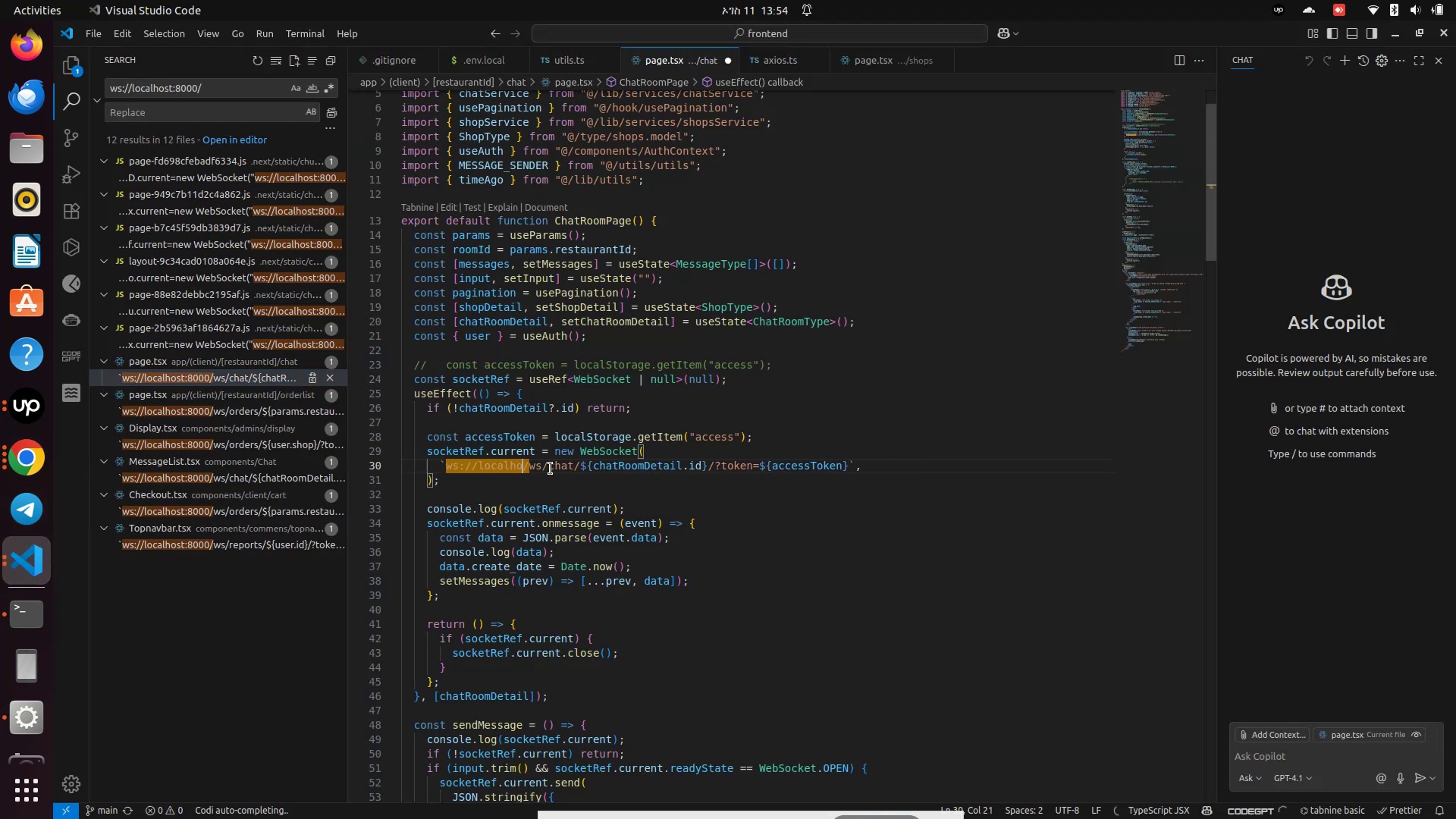 
key(Backspace)
 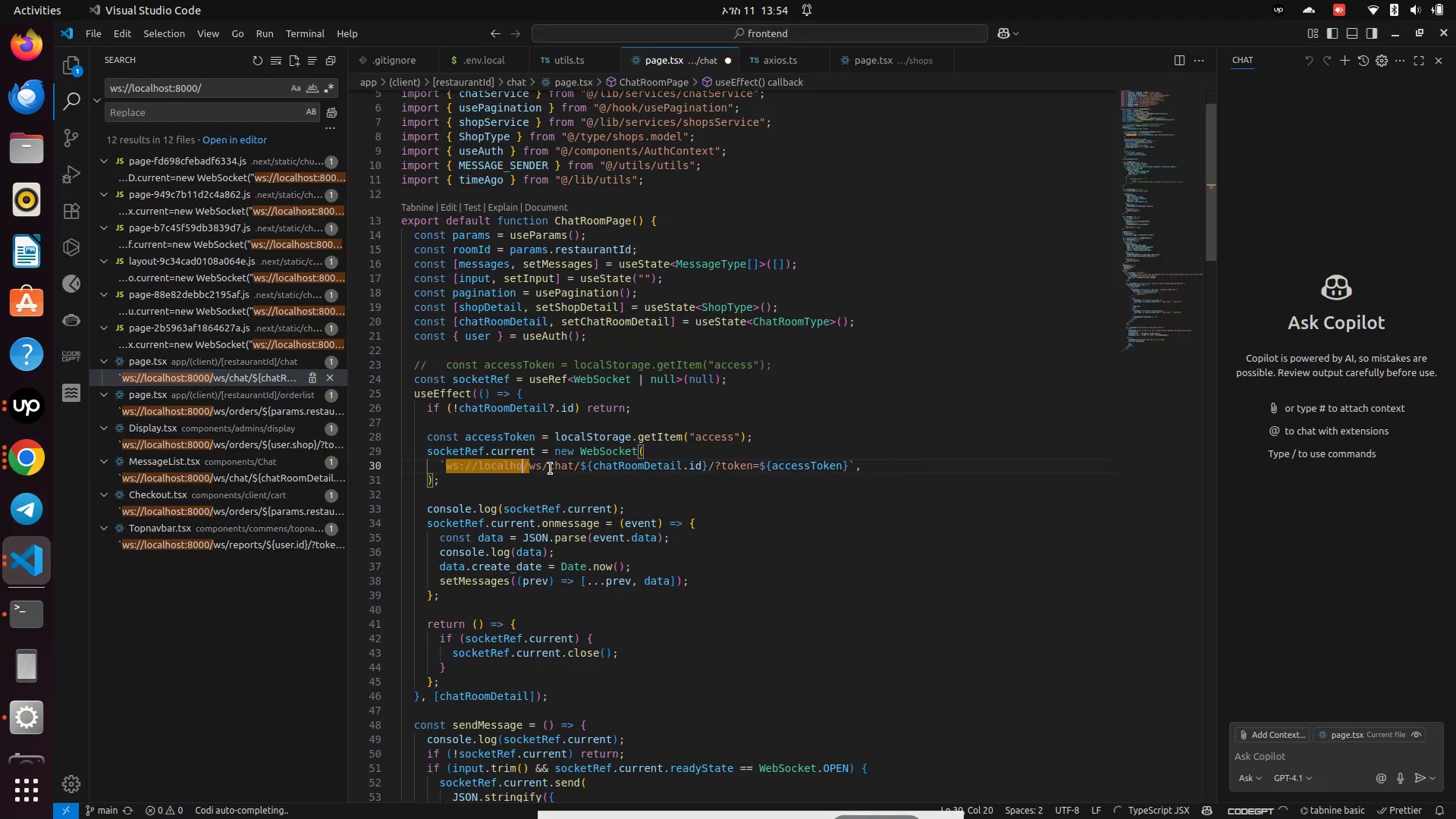 
key(Backspace)
 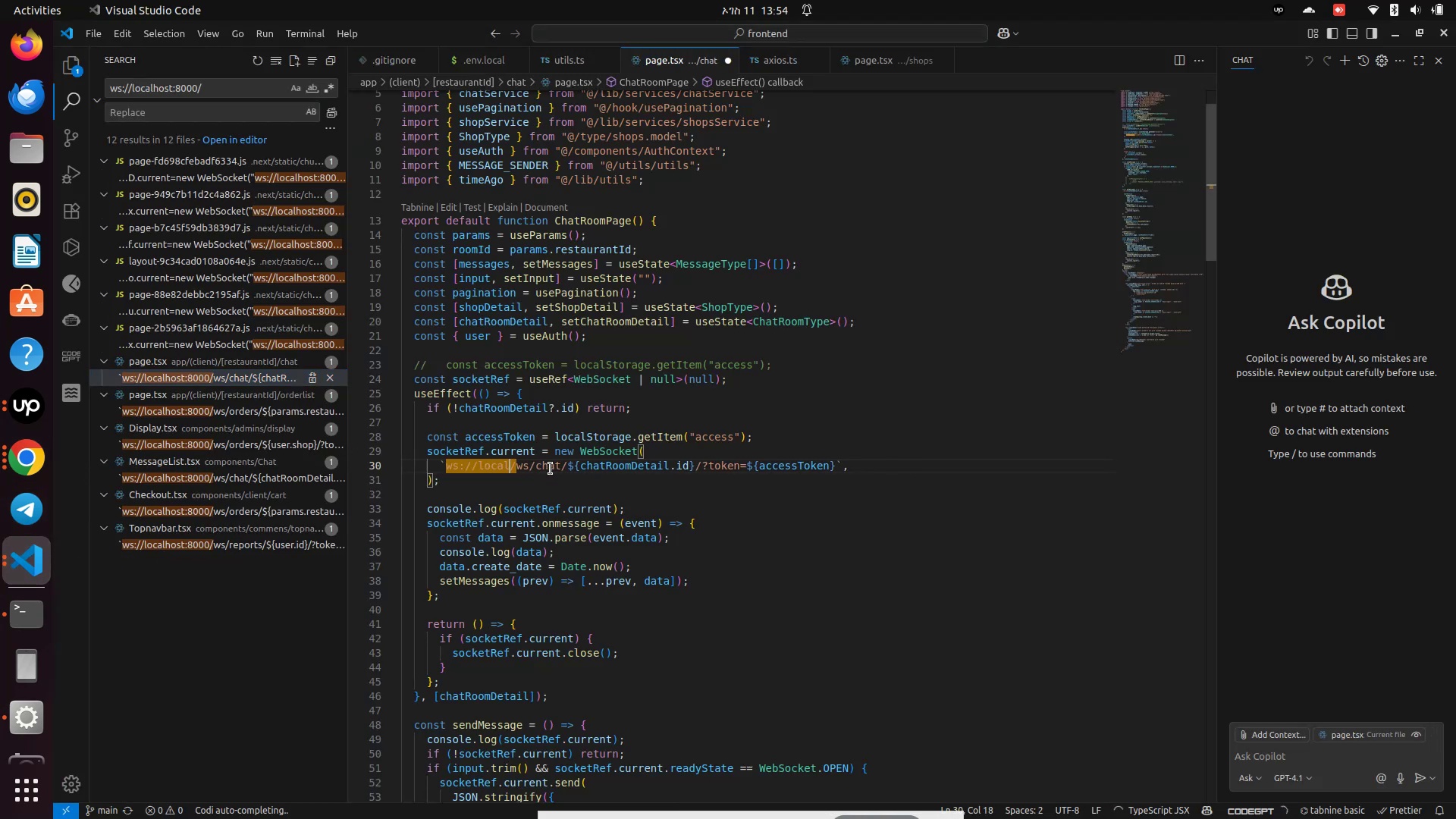 
key(Backspace)
 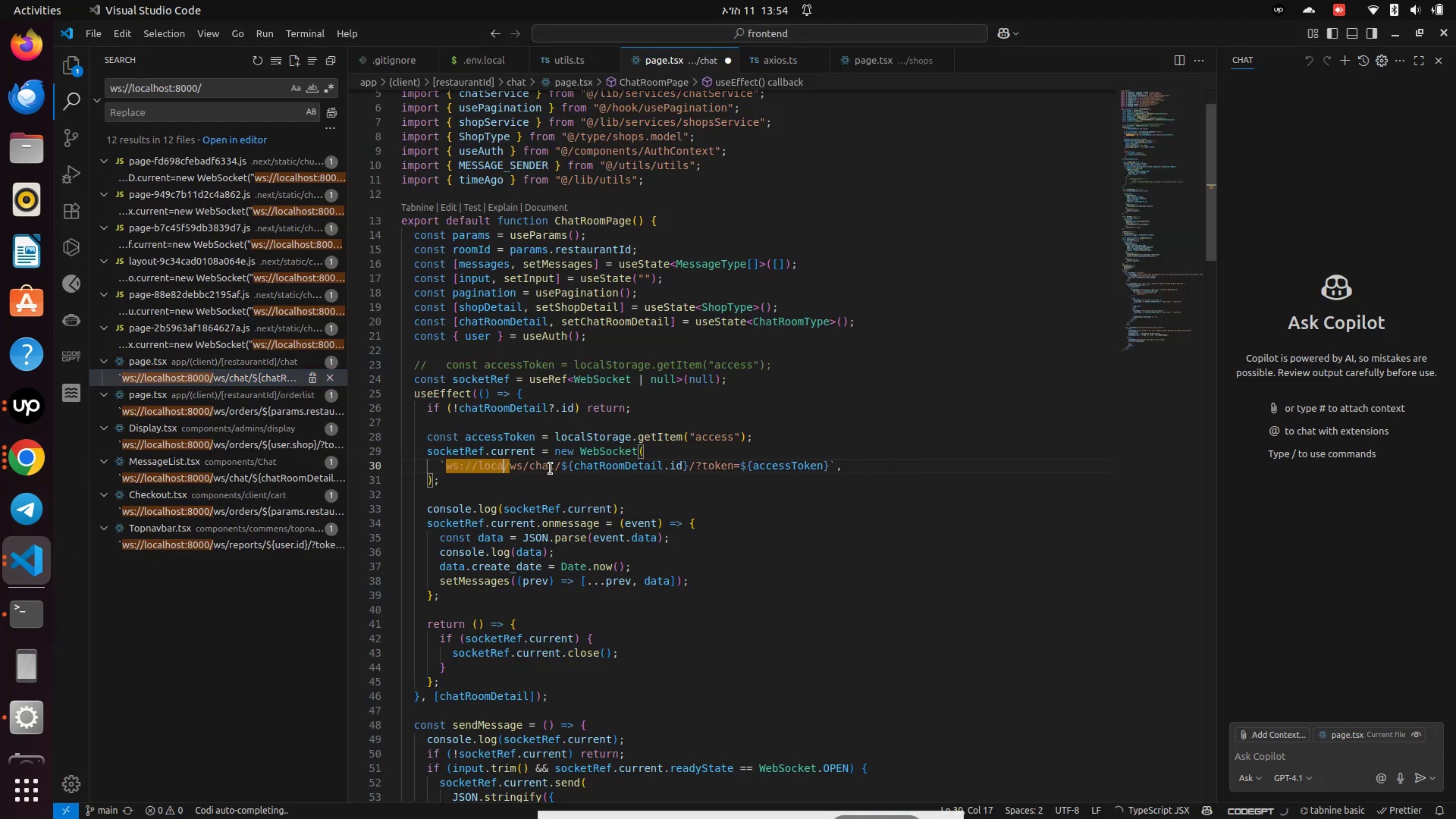 
key(Backspace)
 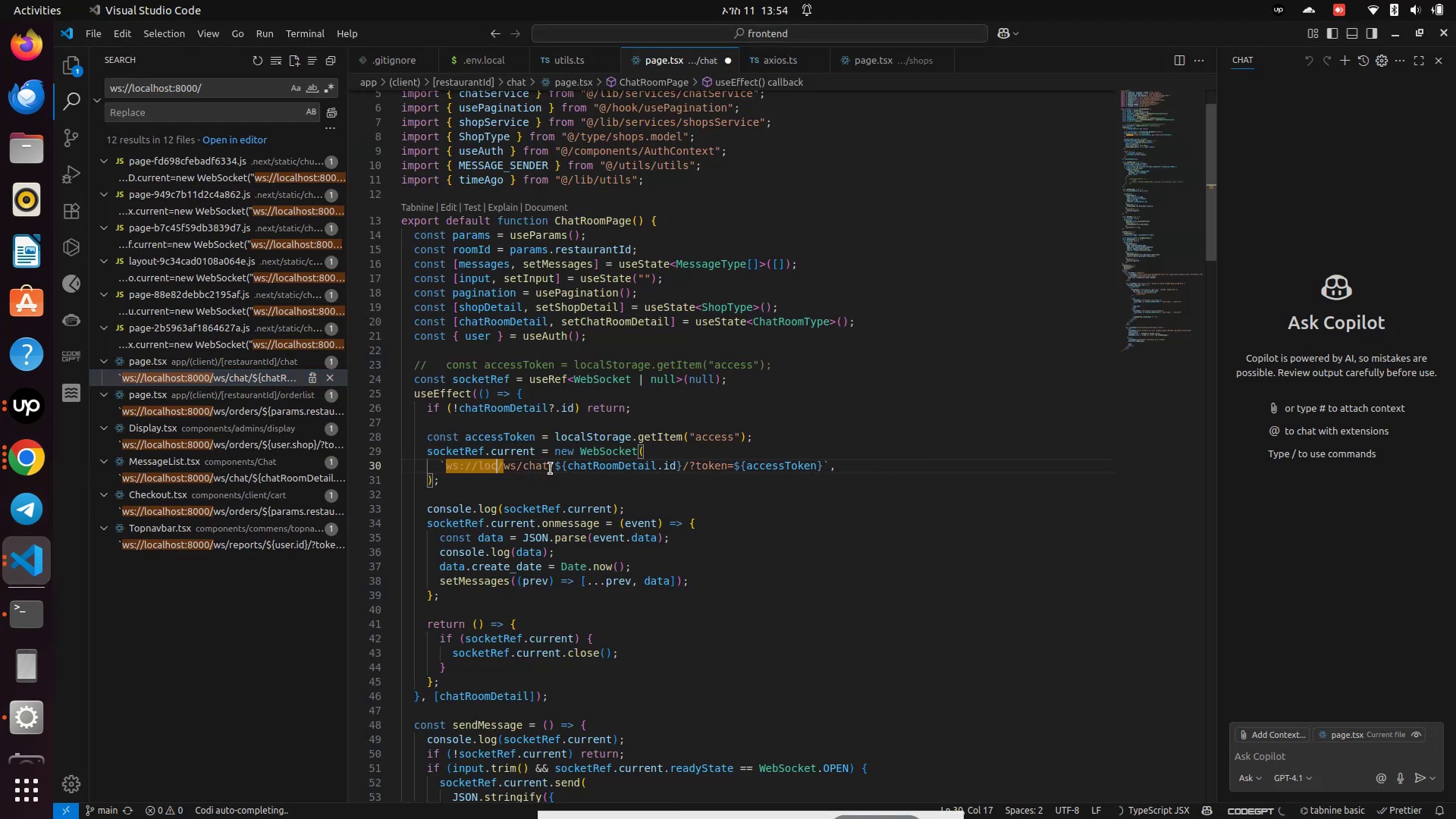 
key(Backspace)
 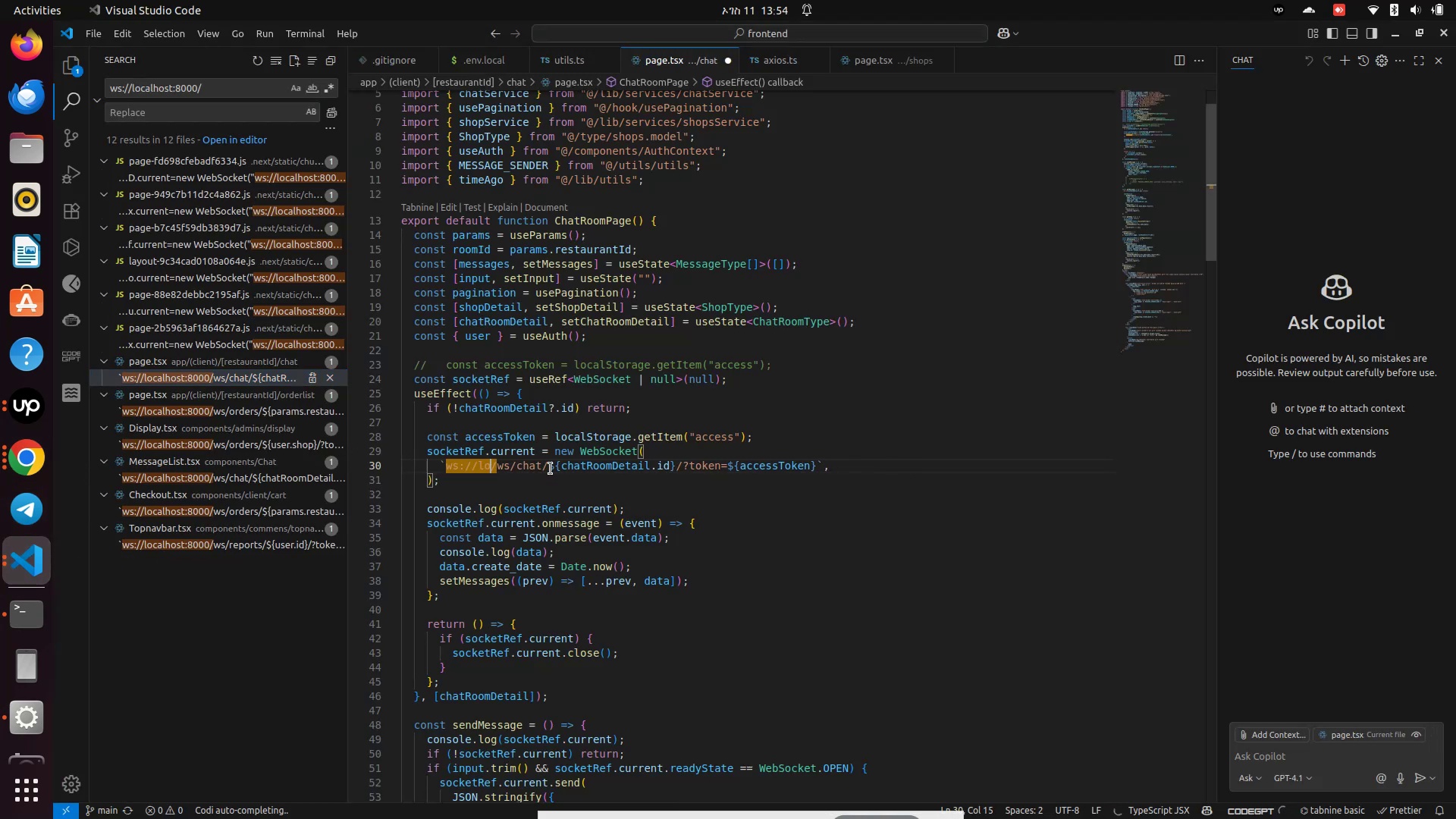 
key(Backspace)
 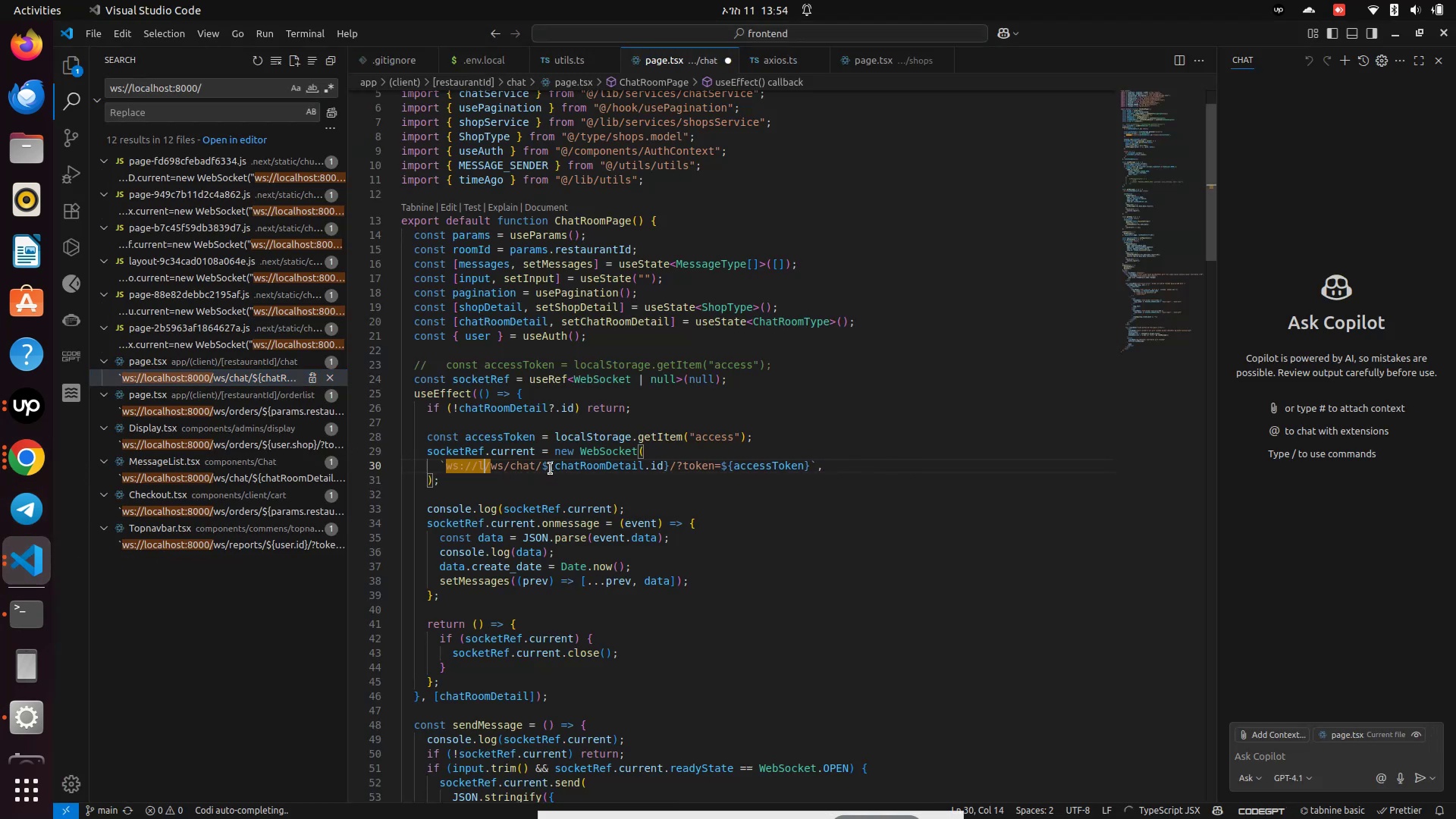 
key(Backspace)
 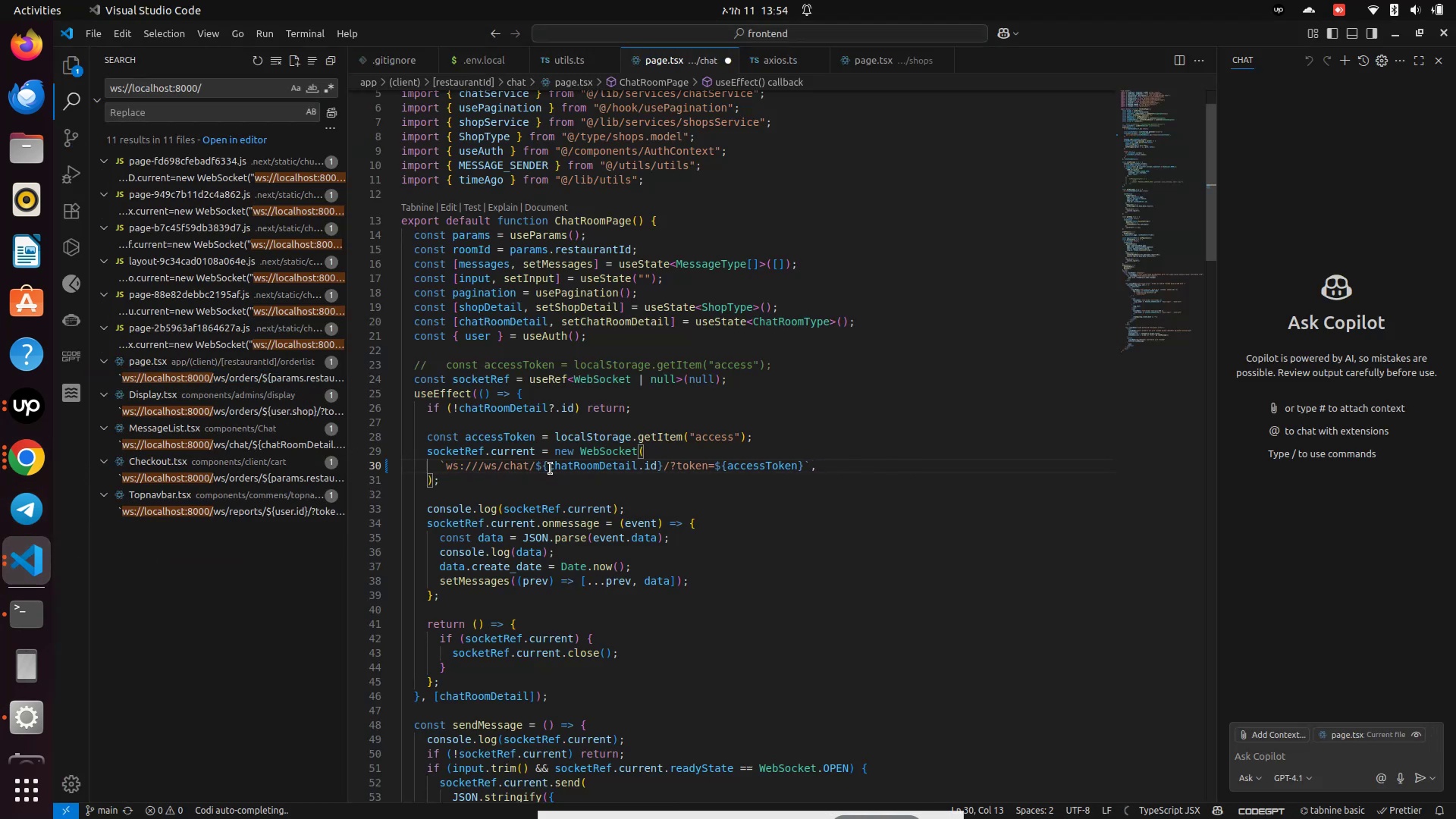 
key(Control+V)
 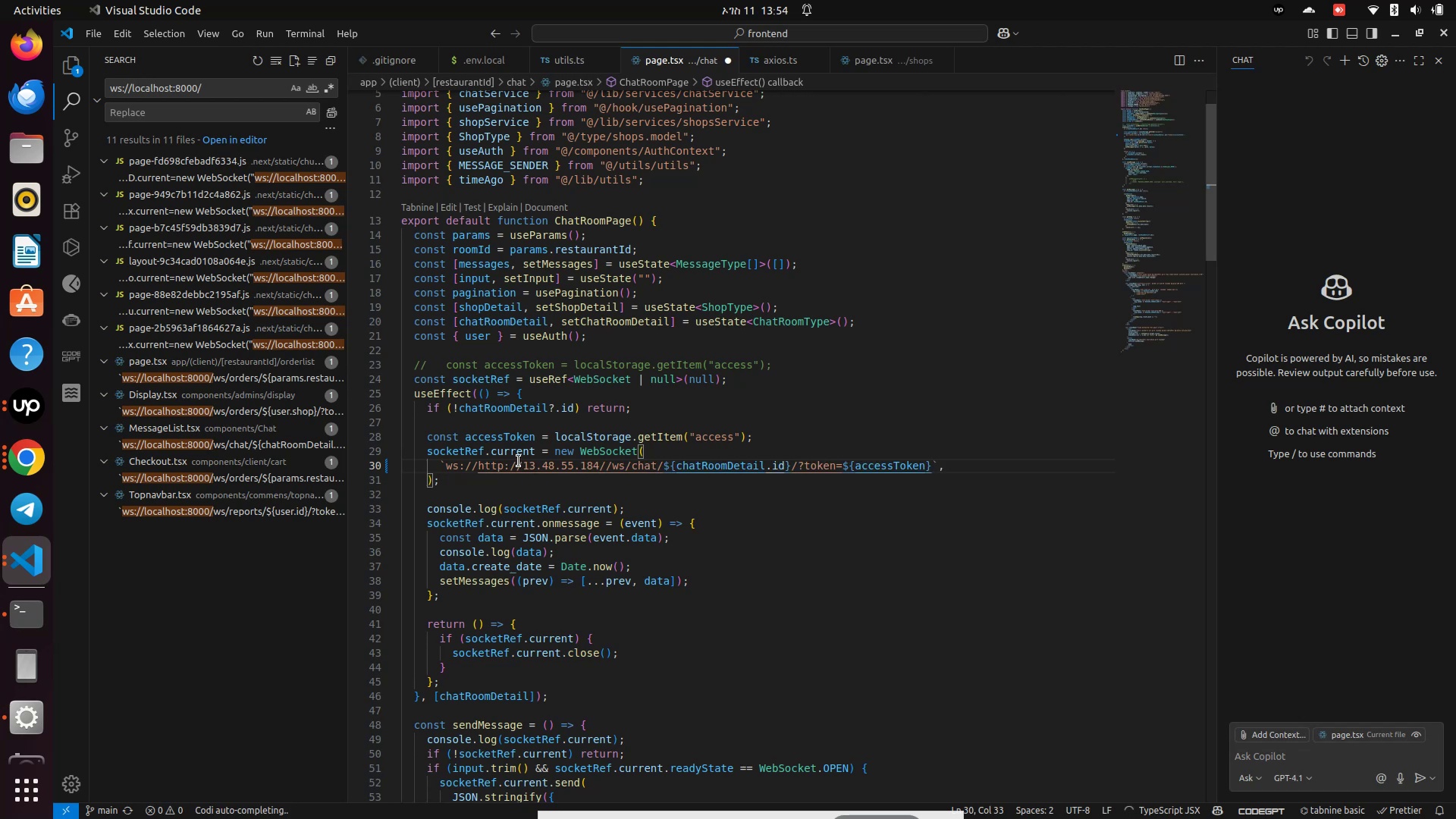 
left_click([522, 466])
 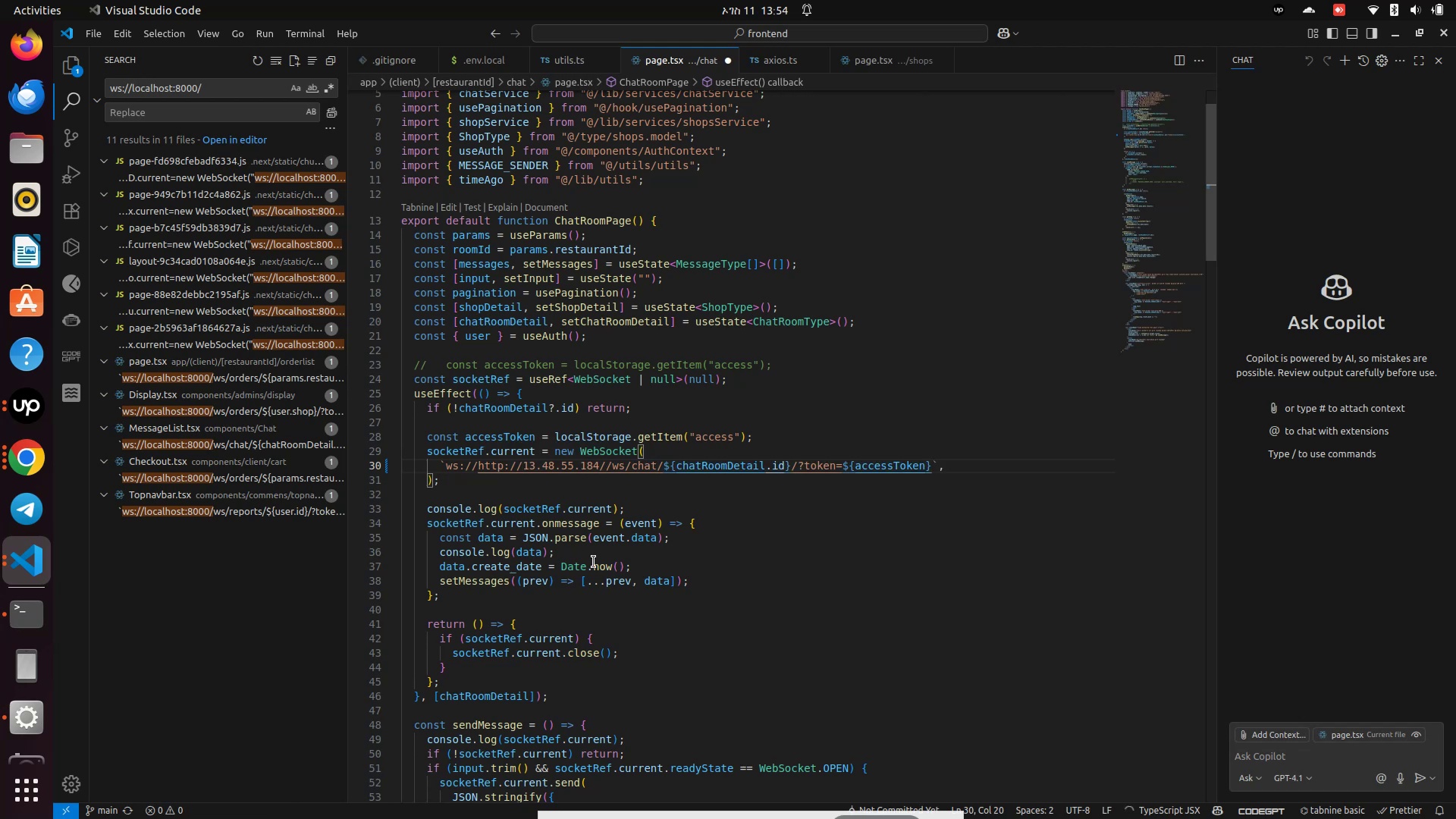 
key(Backspace)
 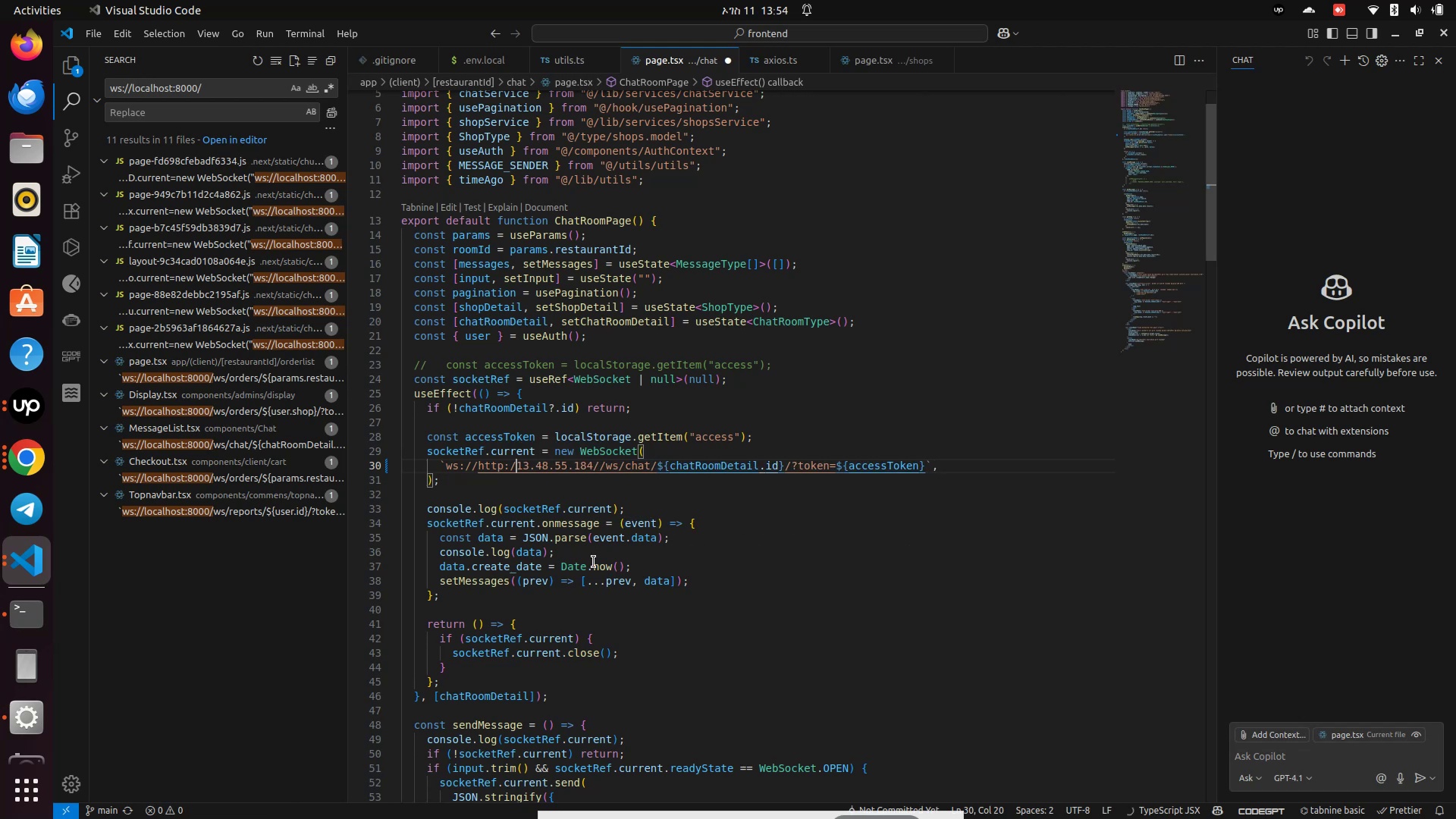 
key(Backspace)
 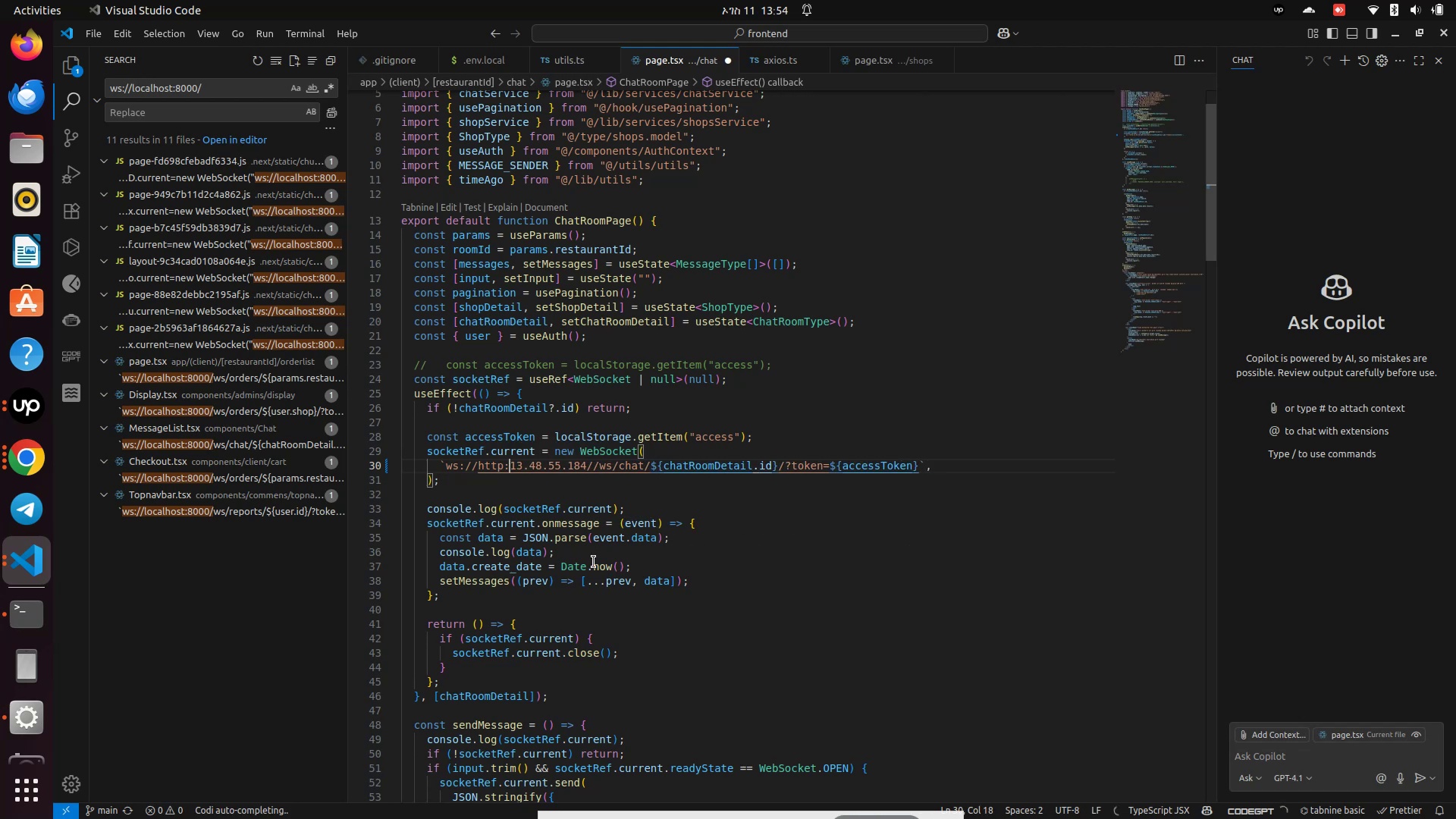 
key(Backspace)
 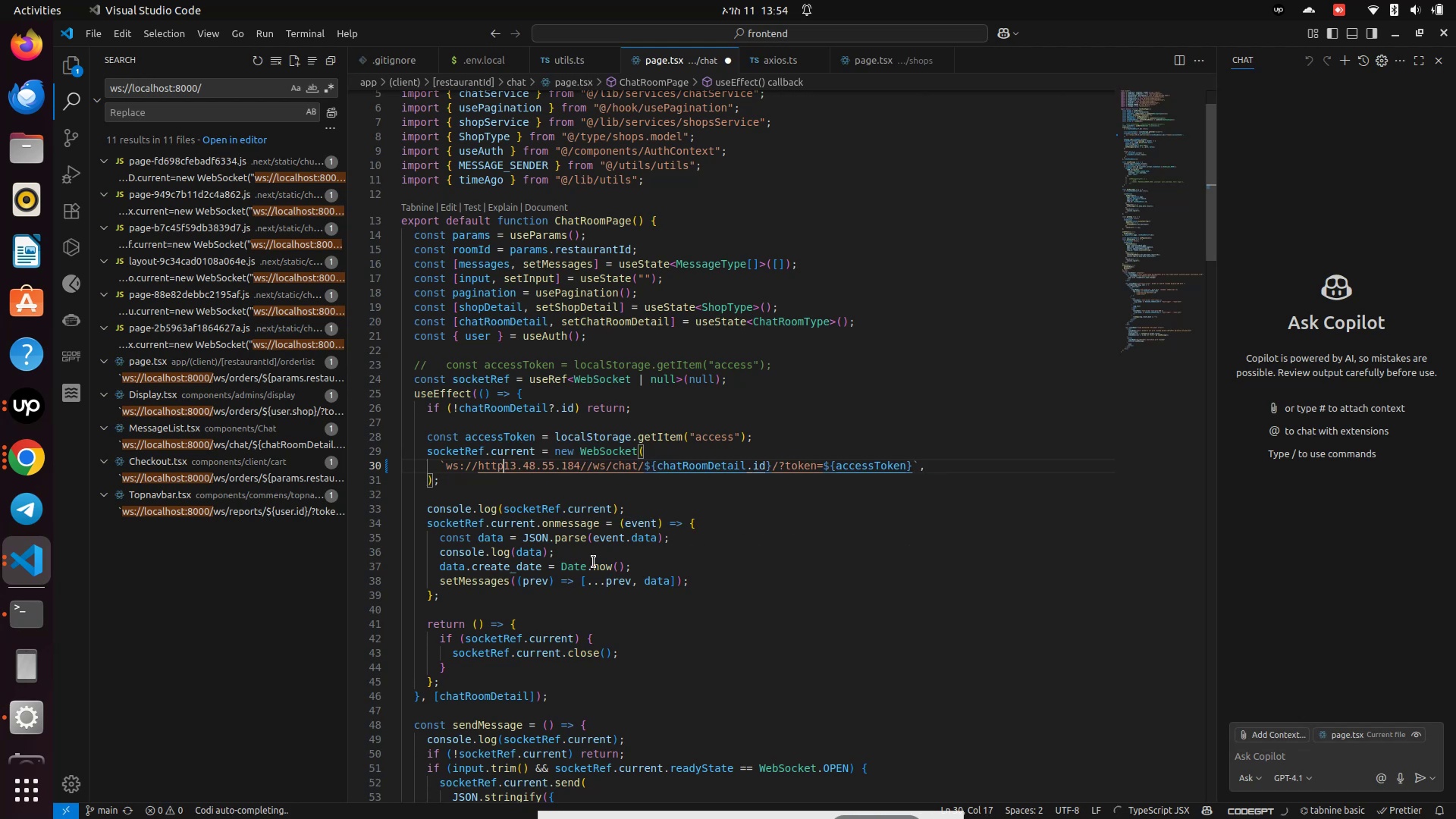 
key(Backspace)
 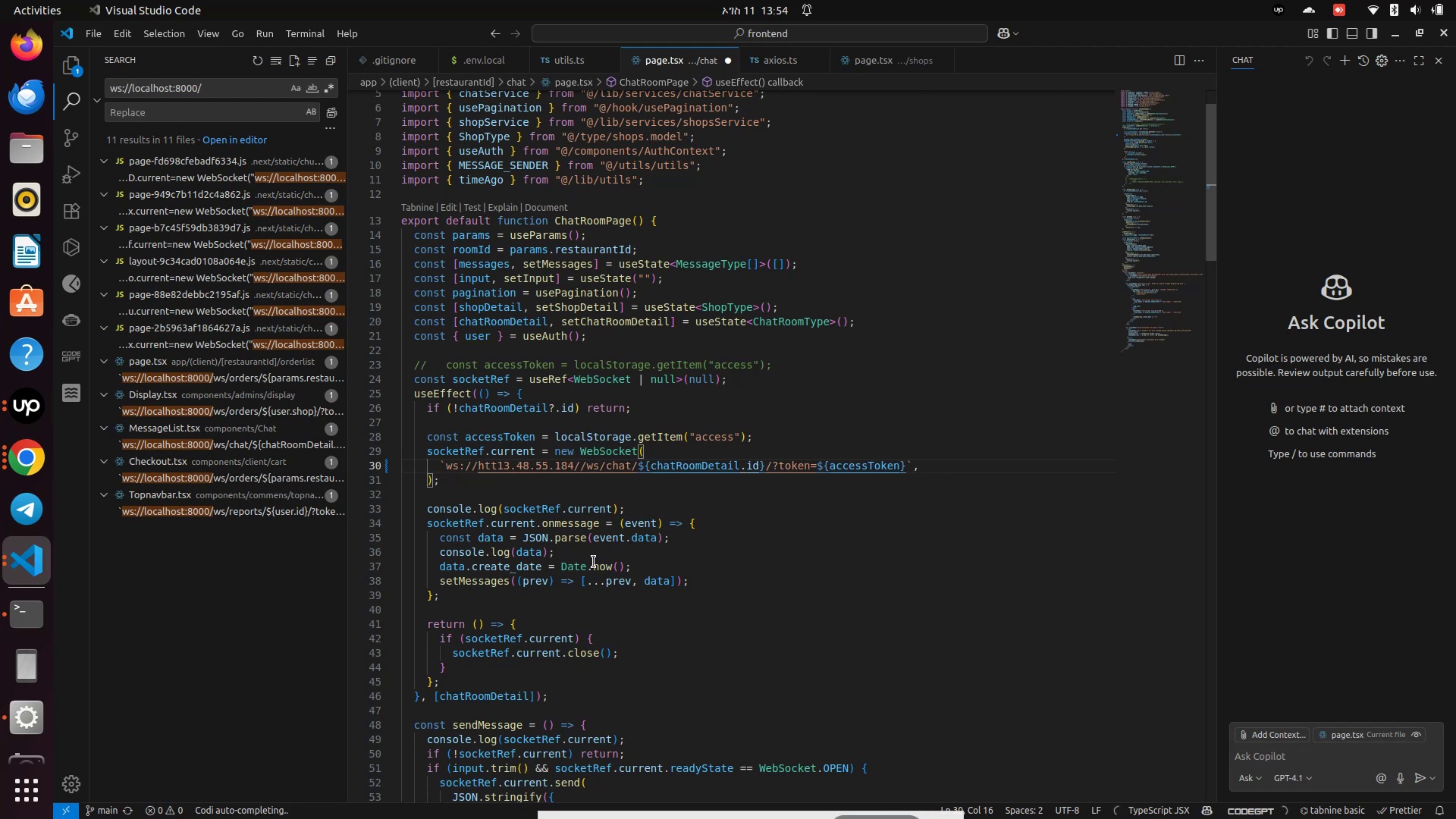 
key(Backspace)
 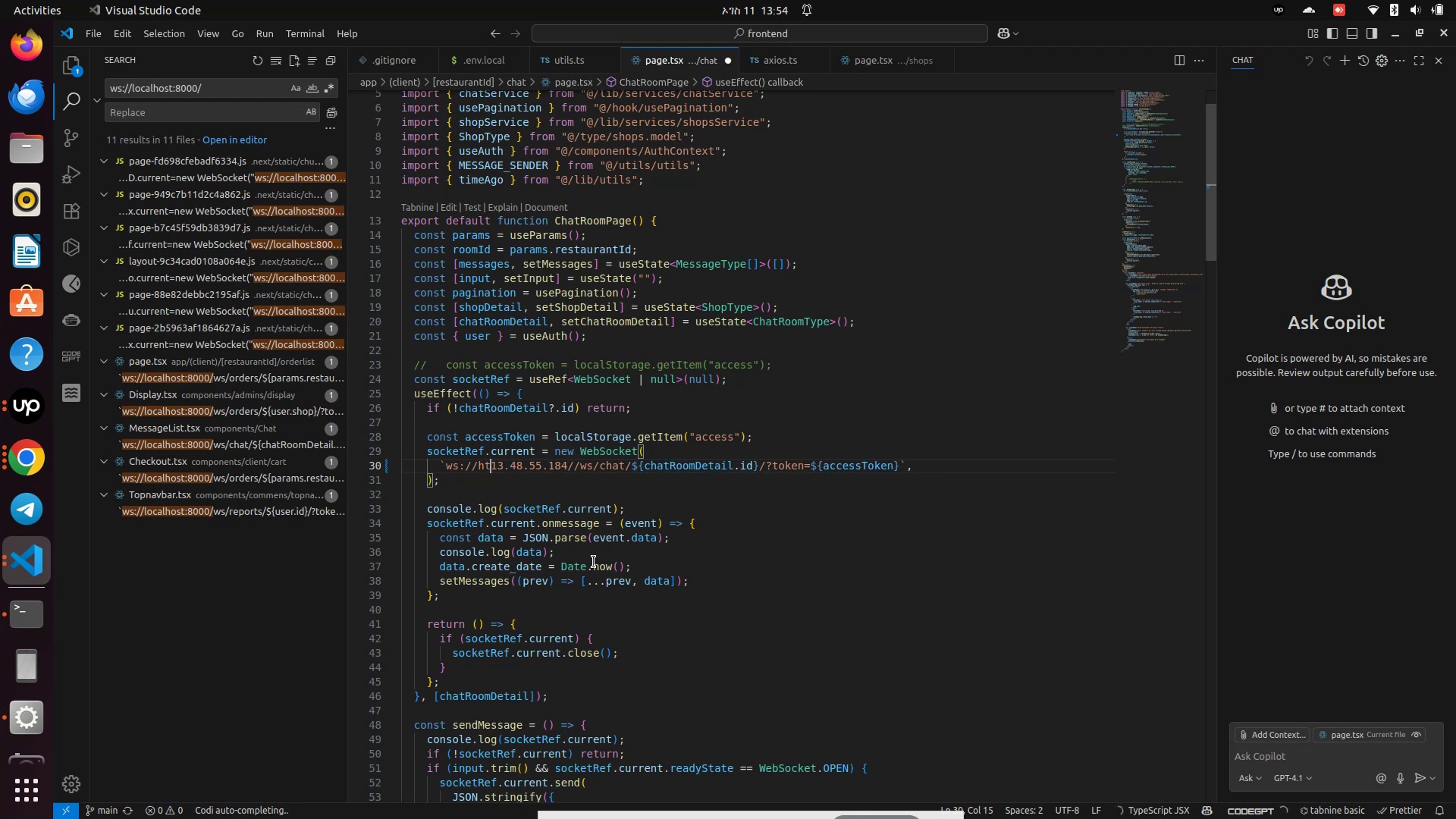 
key(Backspace)
 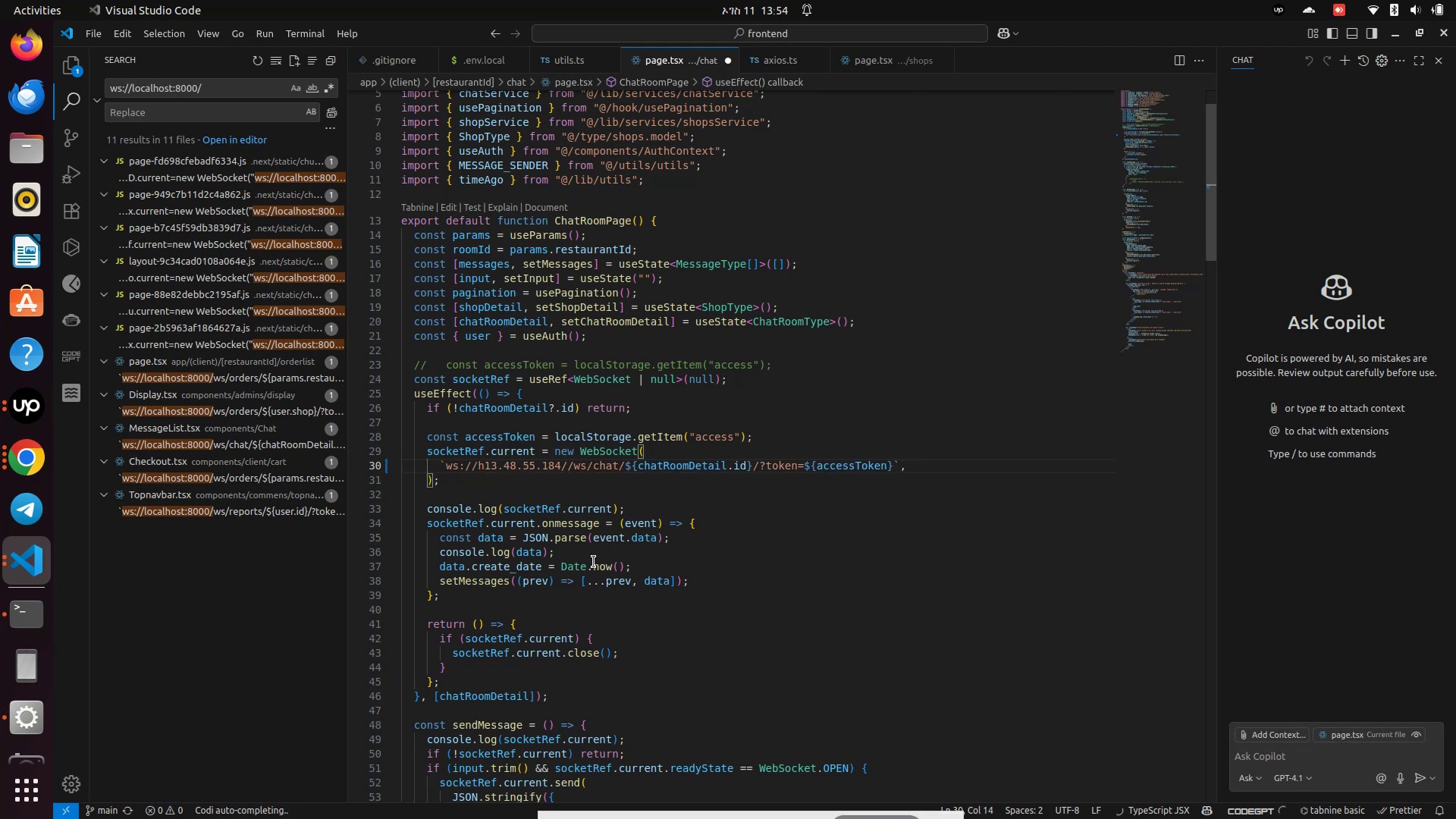 
key(Backspace)
 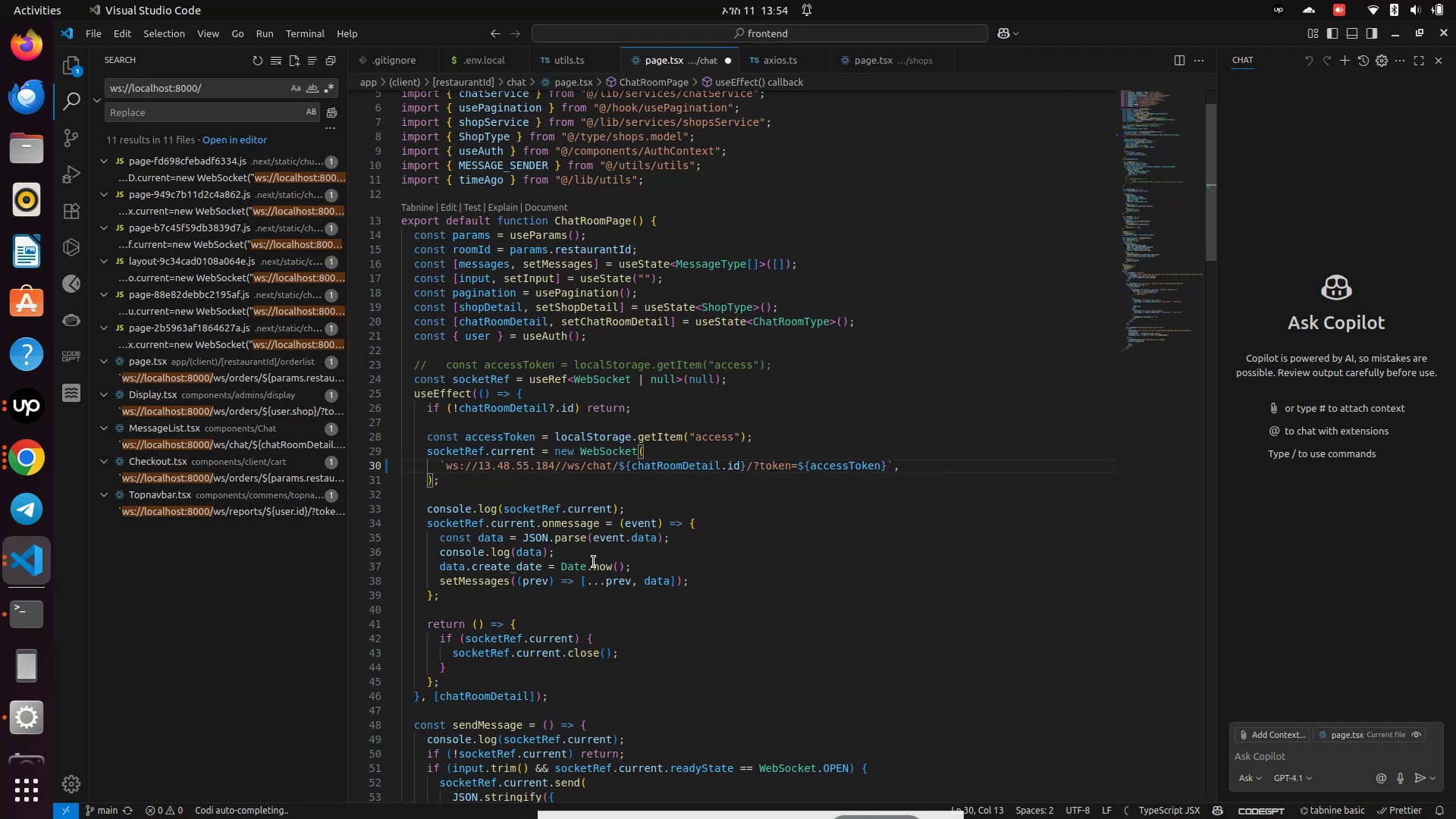 
key(Control+Z)
 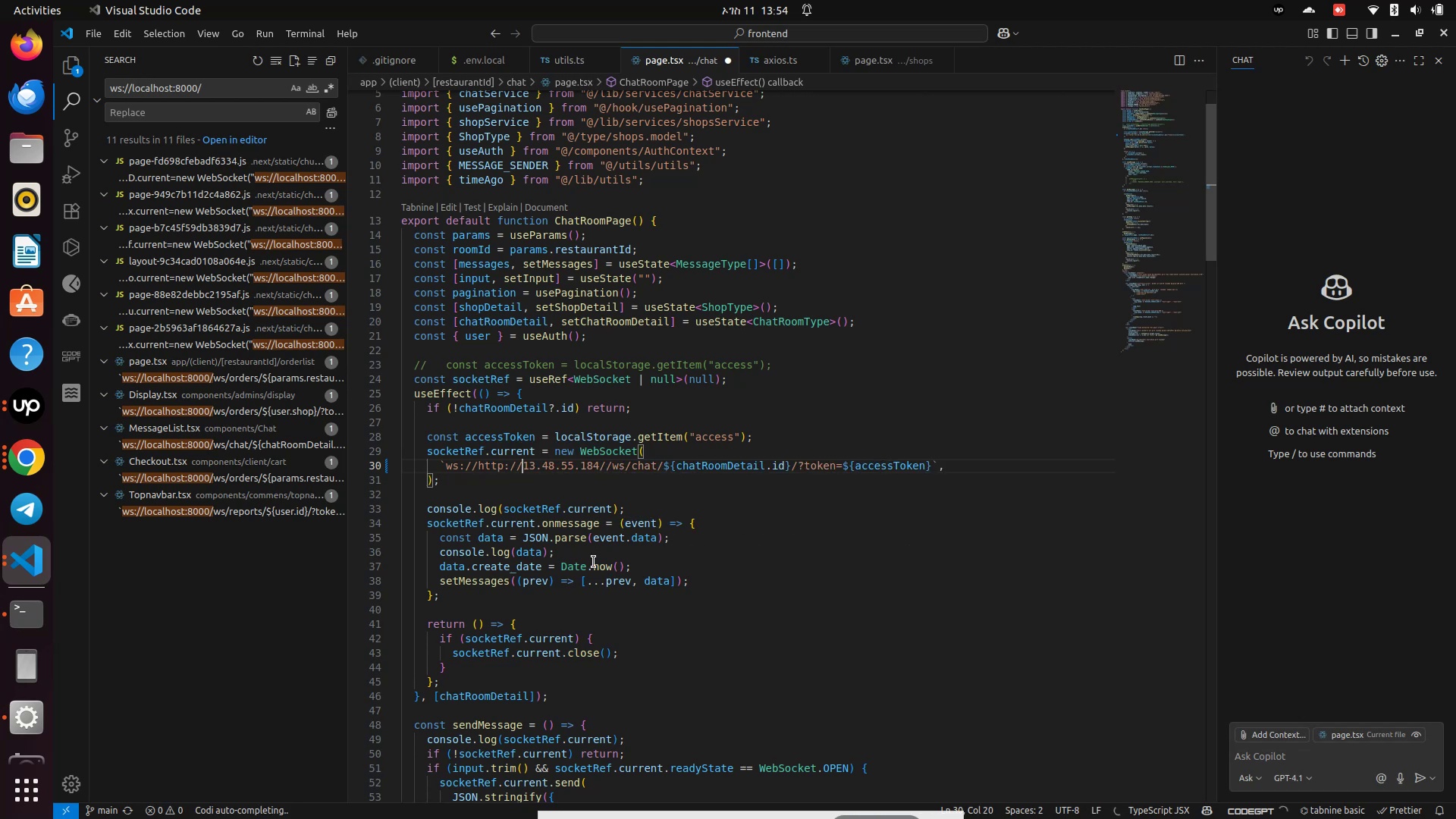 
key(Control+Z)
 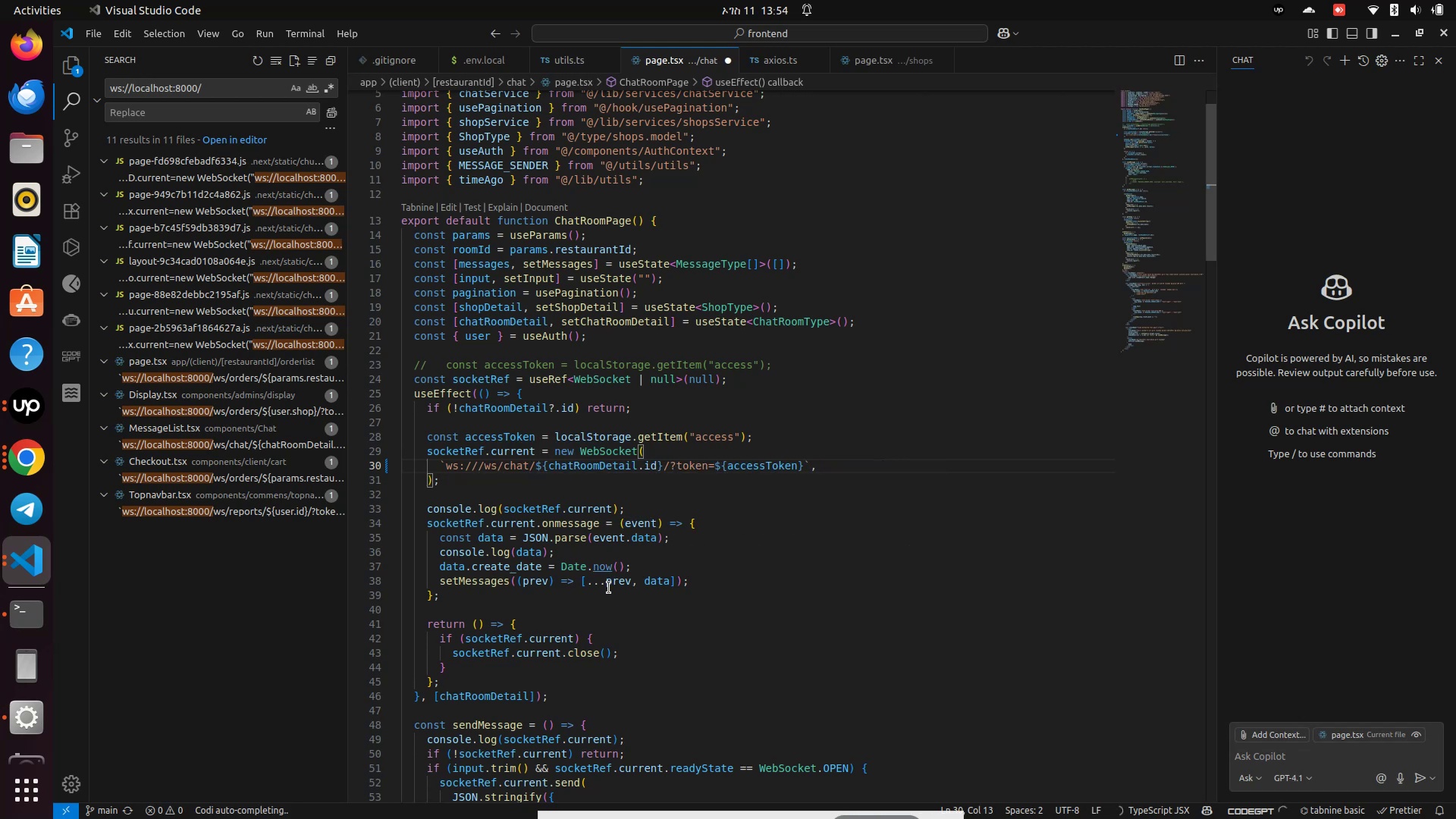 
key(Control+Z)
 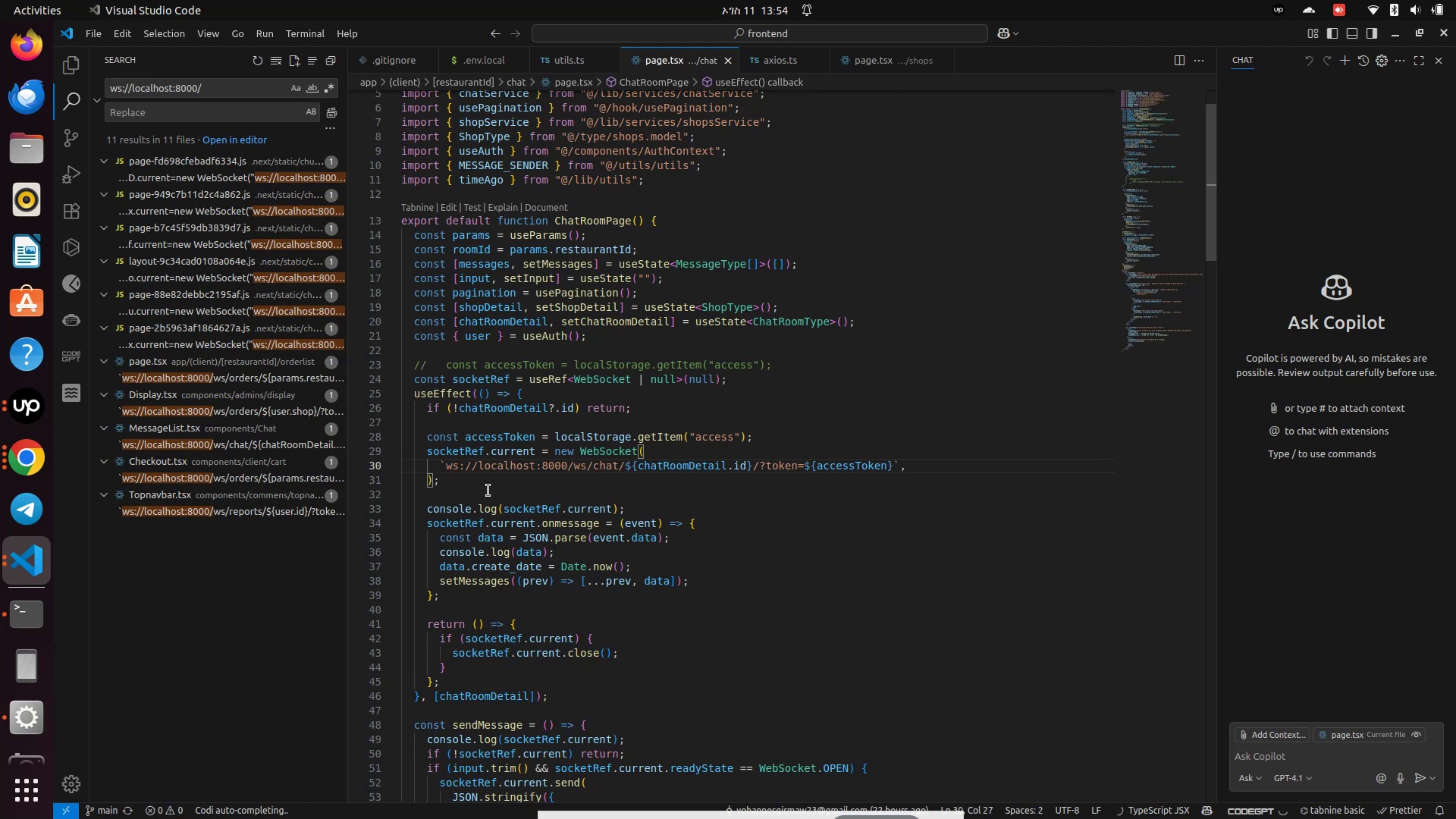 
hold_key(key=ControlLeft, duration=0.35)
 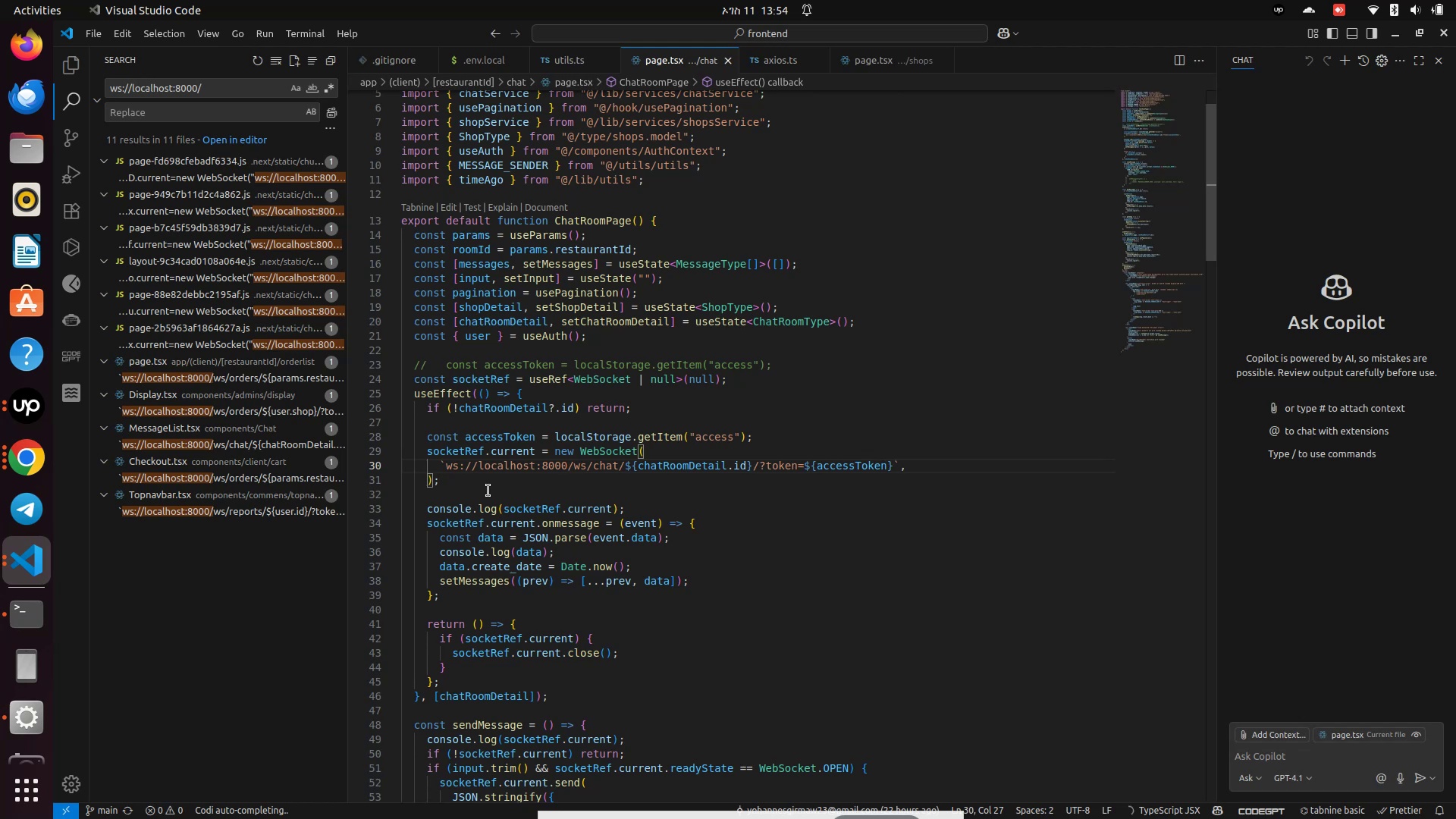 
left_click([488, 491])
 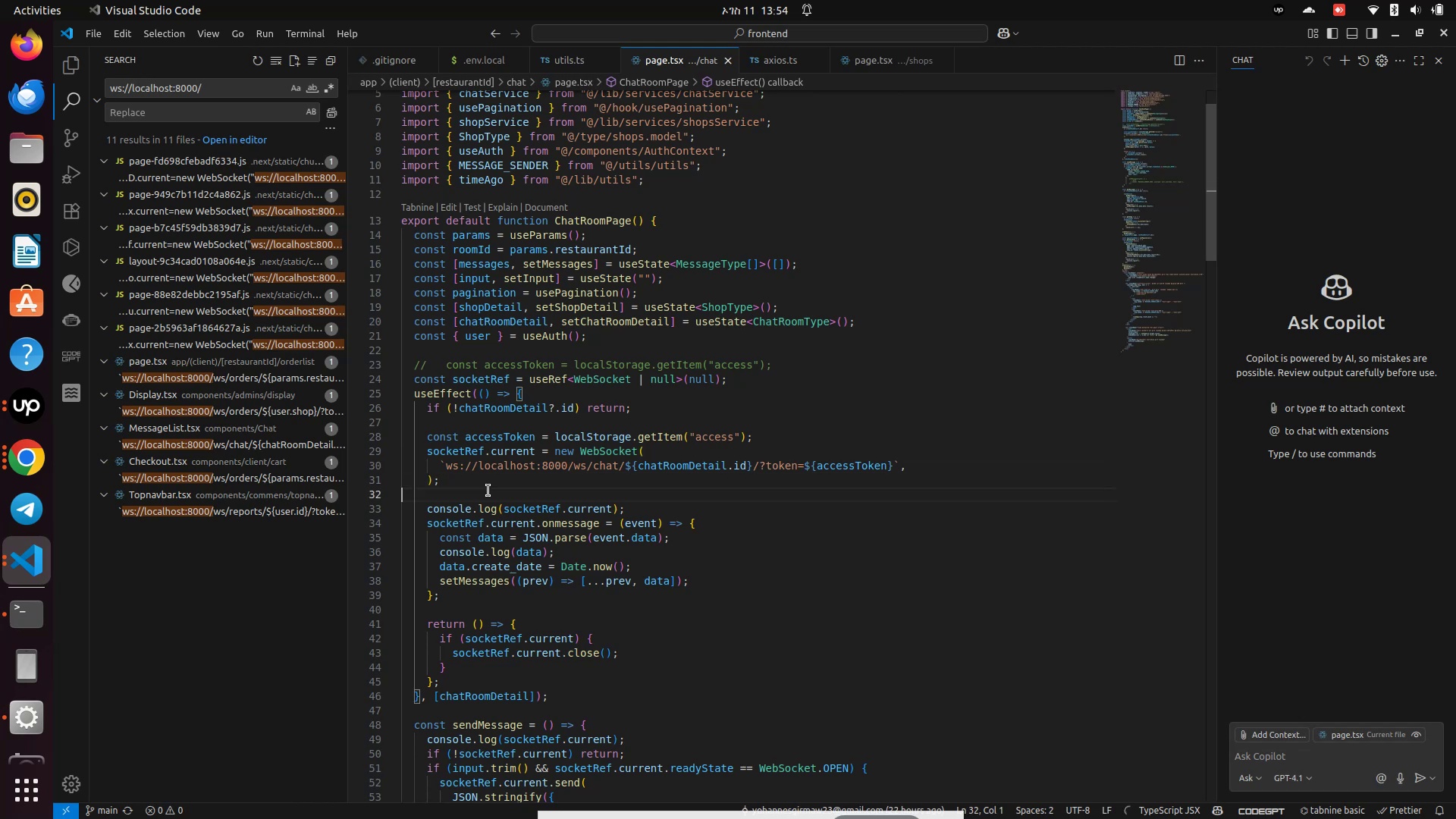 
key(Control+V)
 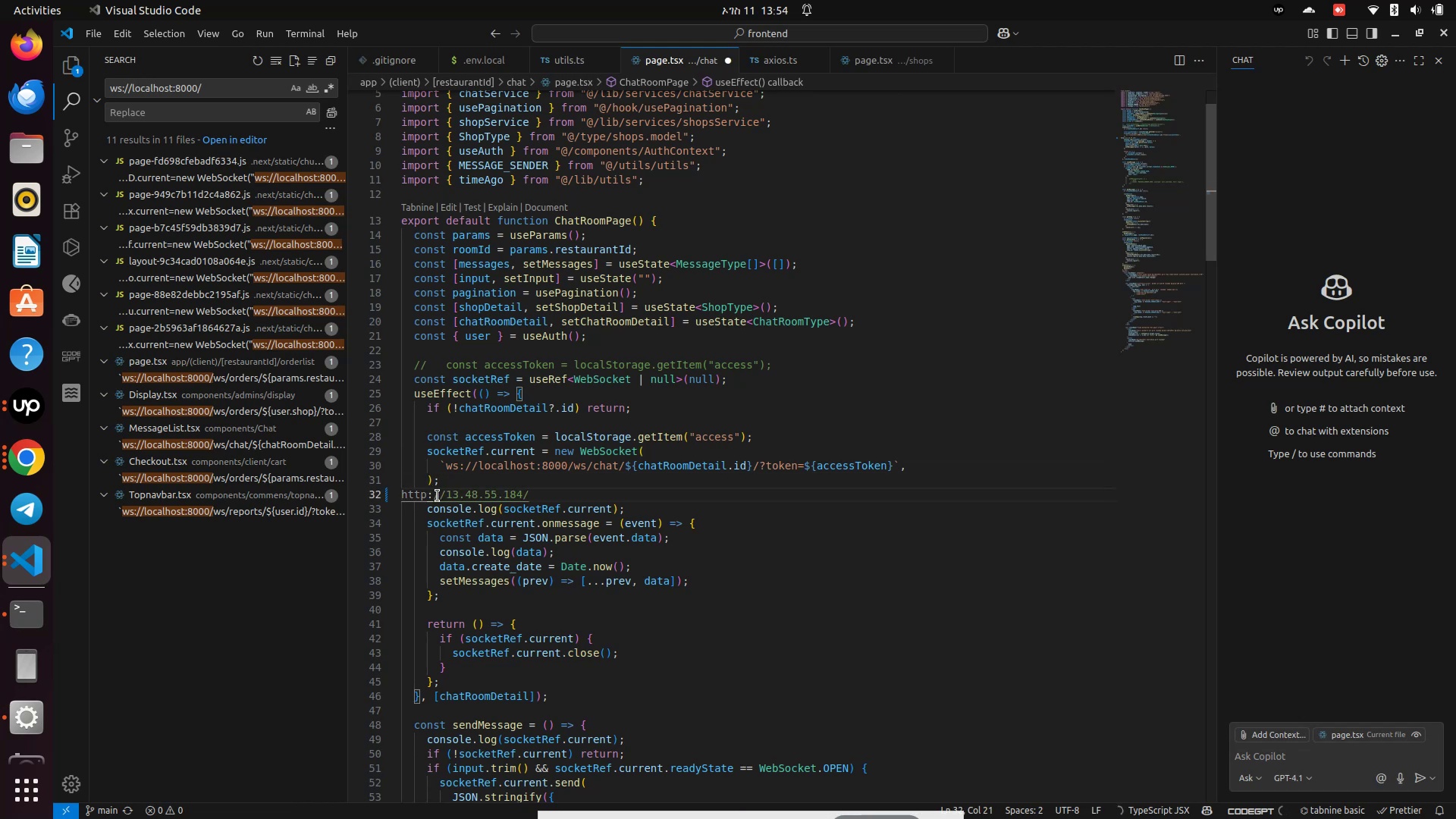 
left_click_drag(start_coordinate=[446, 498], to_coordinate=[521, 492])
 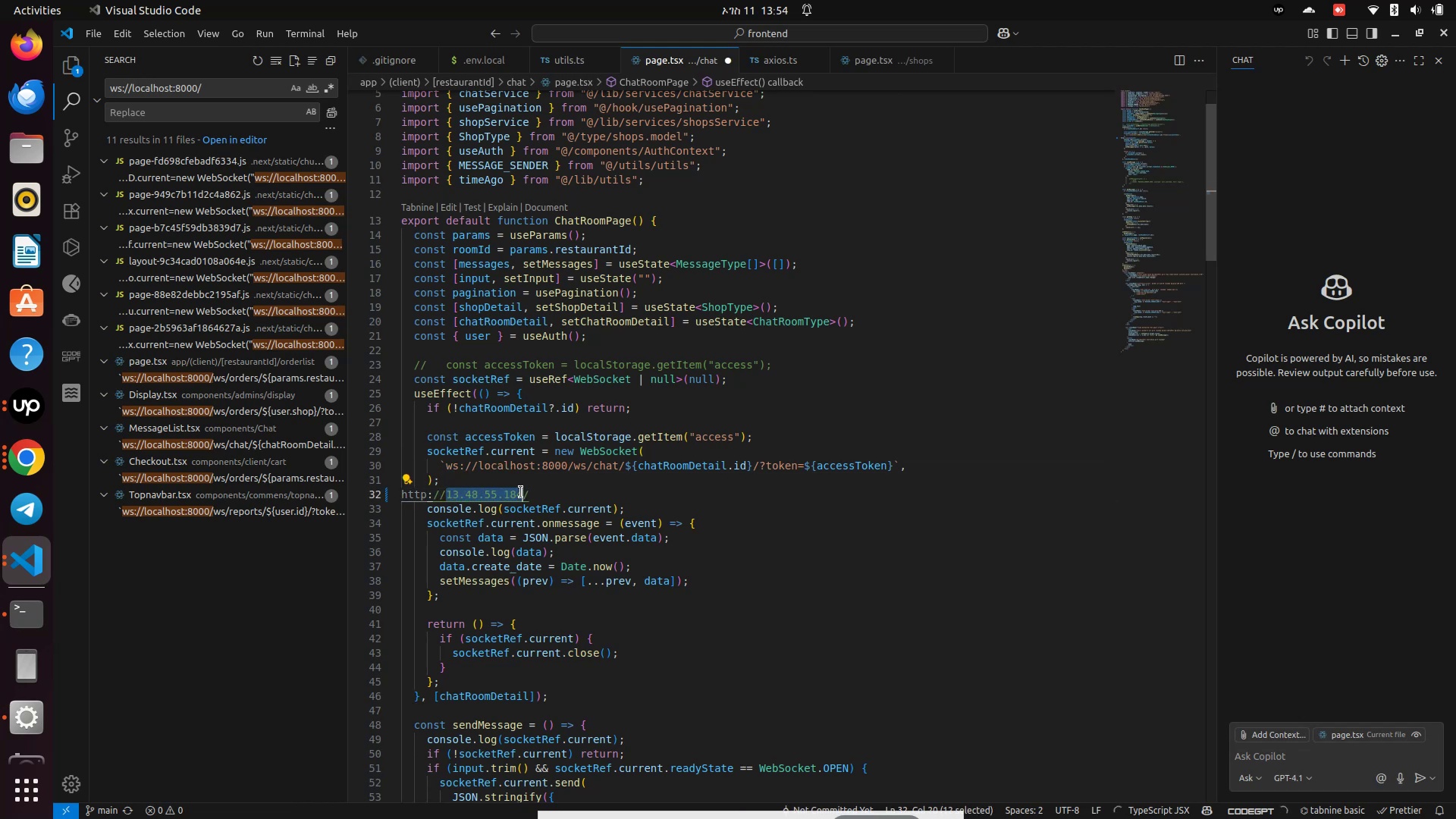 
key(Control+X)
 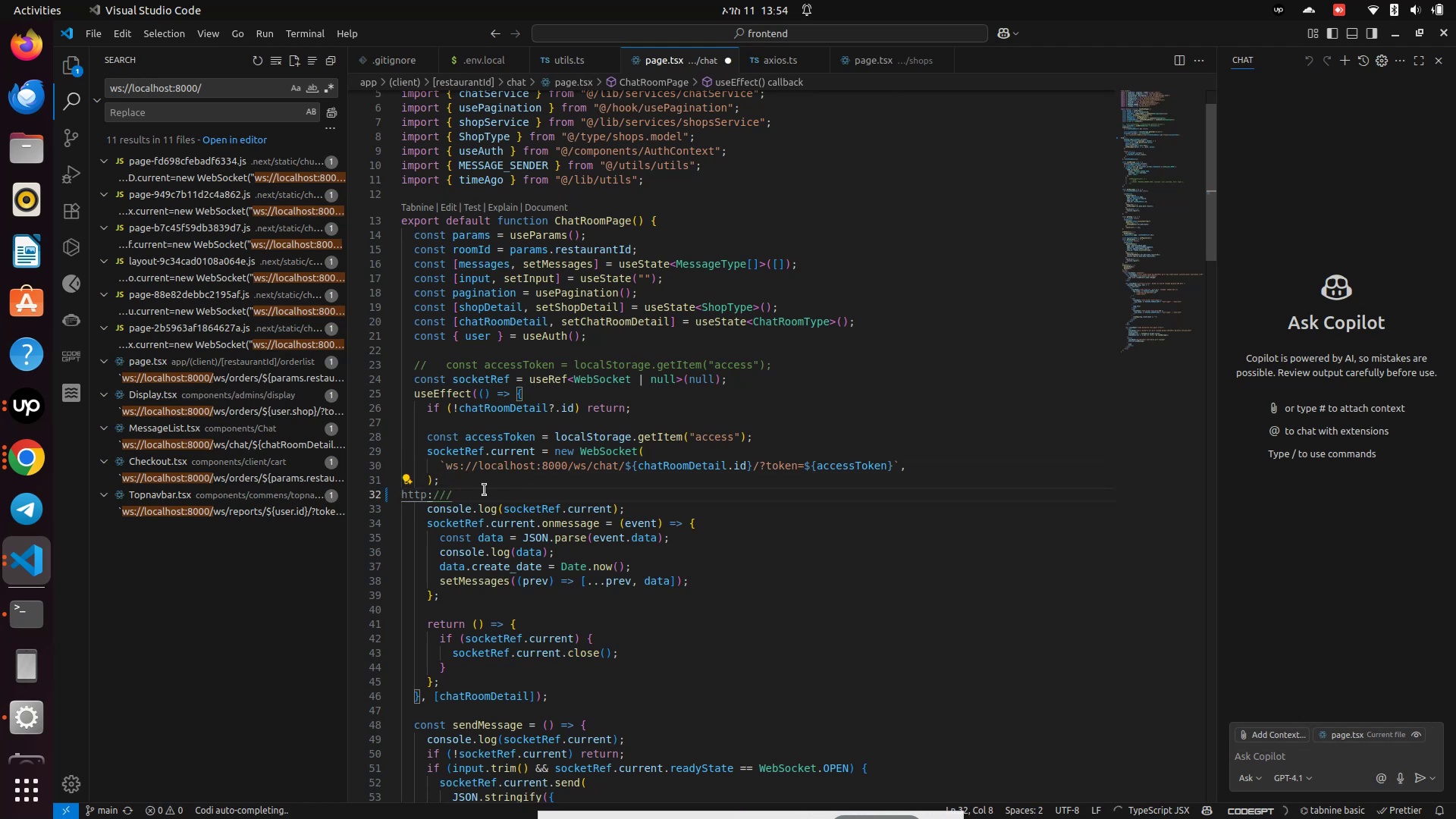 
left_click([485, 490])
 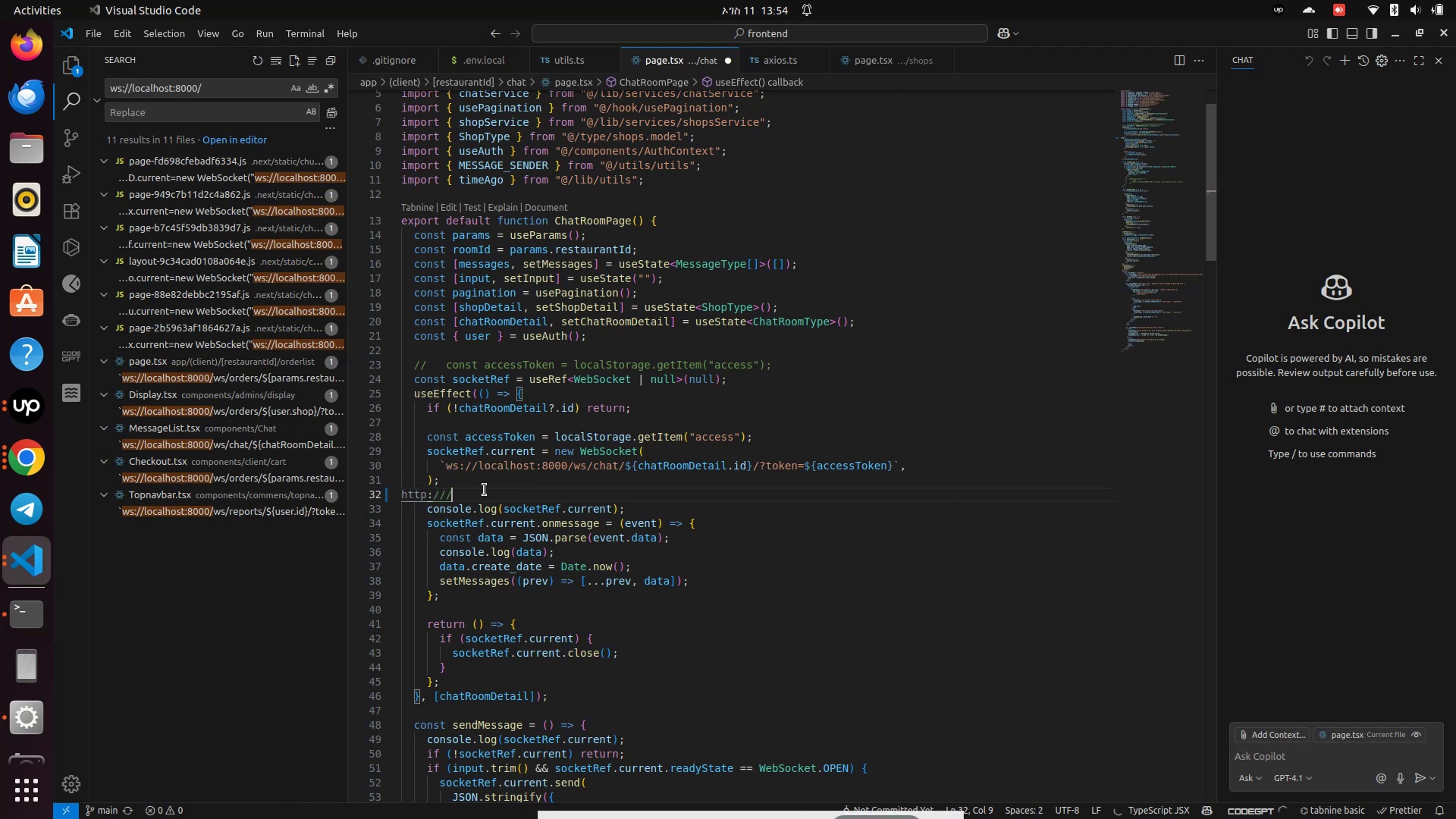 
key(Backspace)
 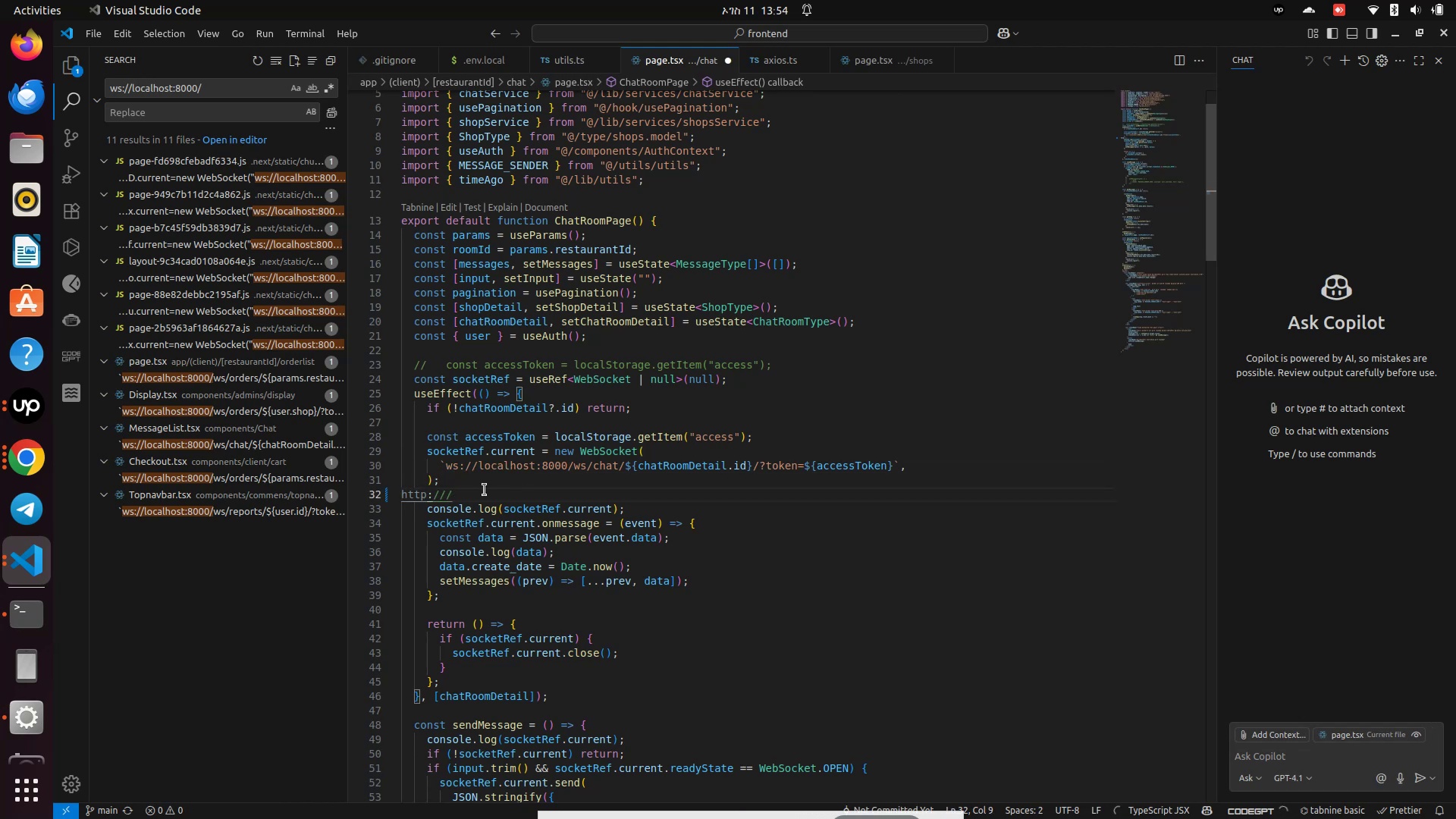 
key(Backspace)
 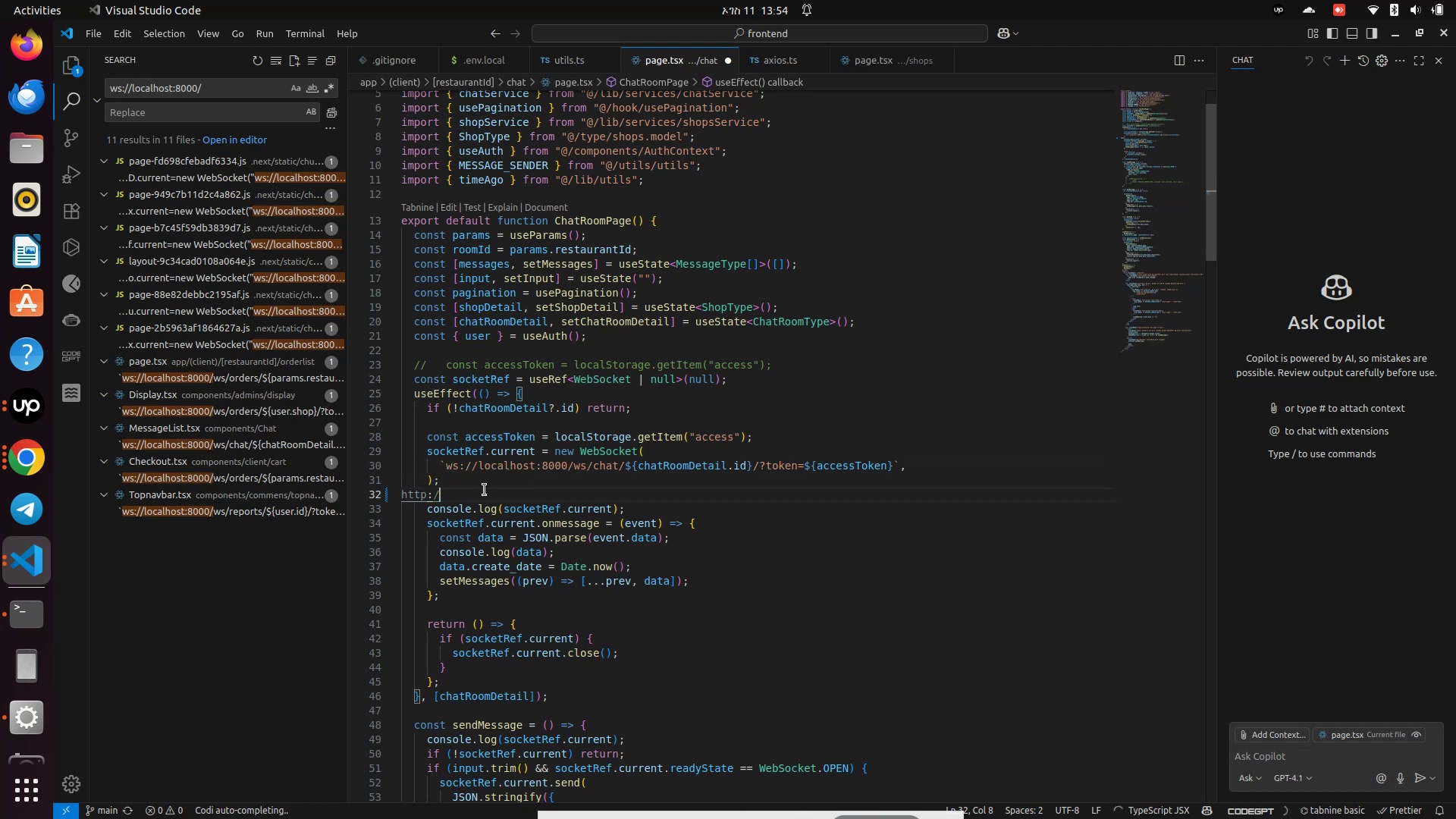 
key(Backspace)
 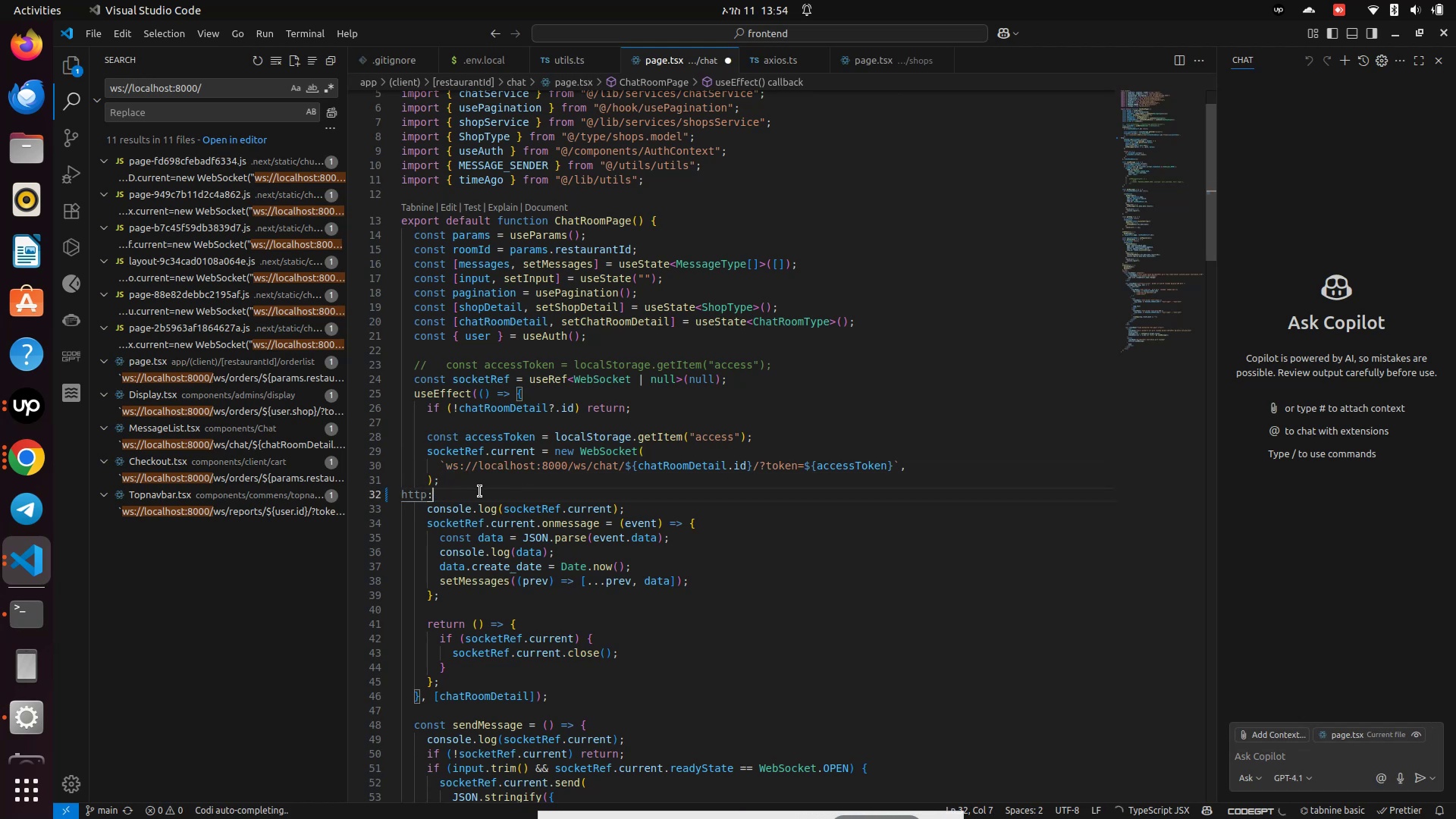 
key(Backspace)
 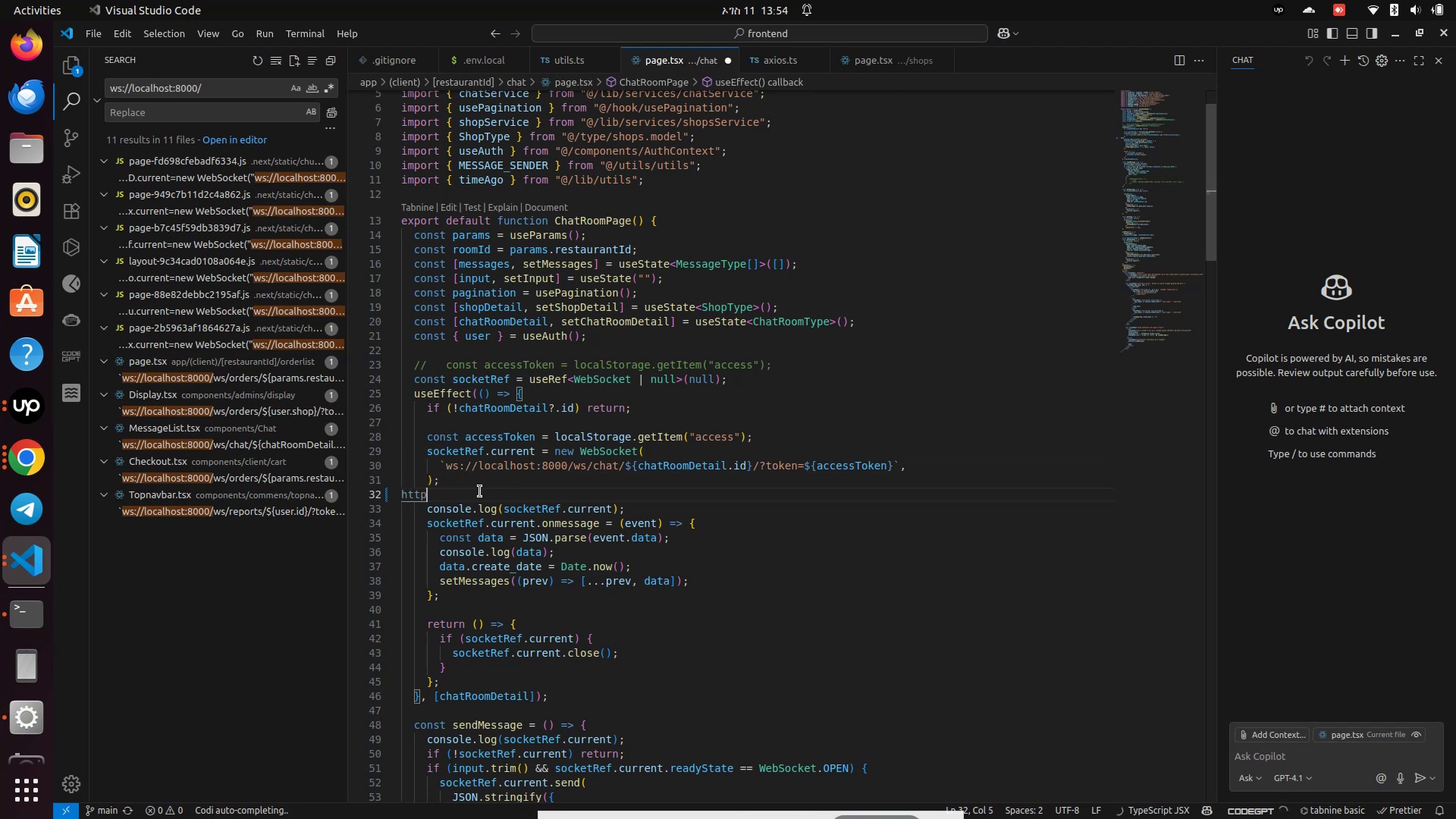 
key(Backspace)
 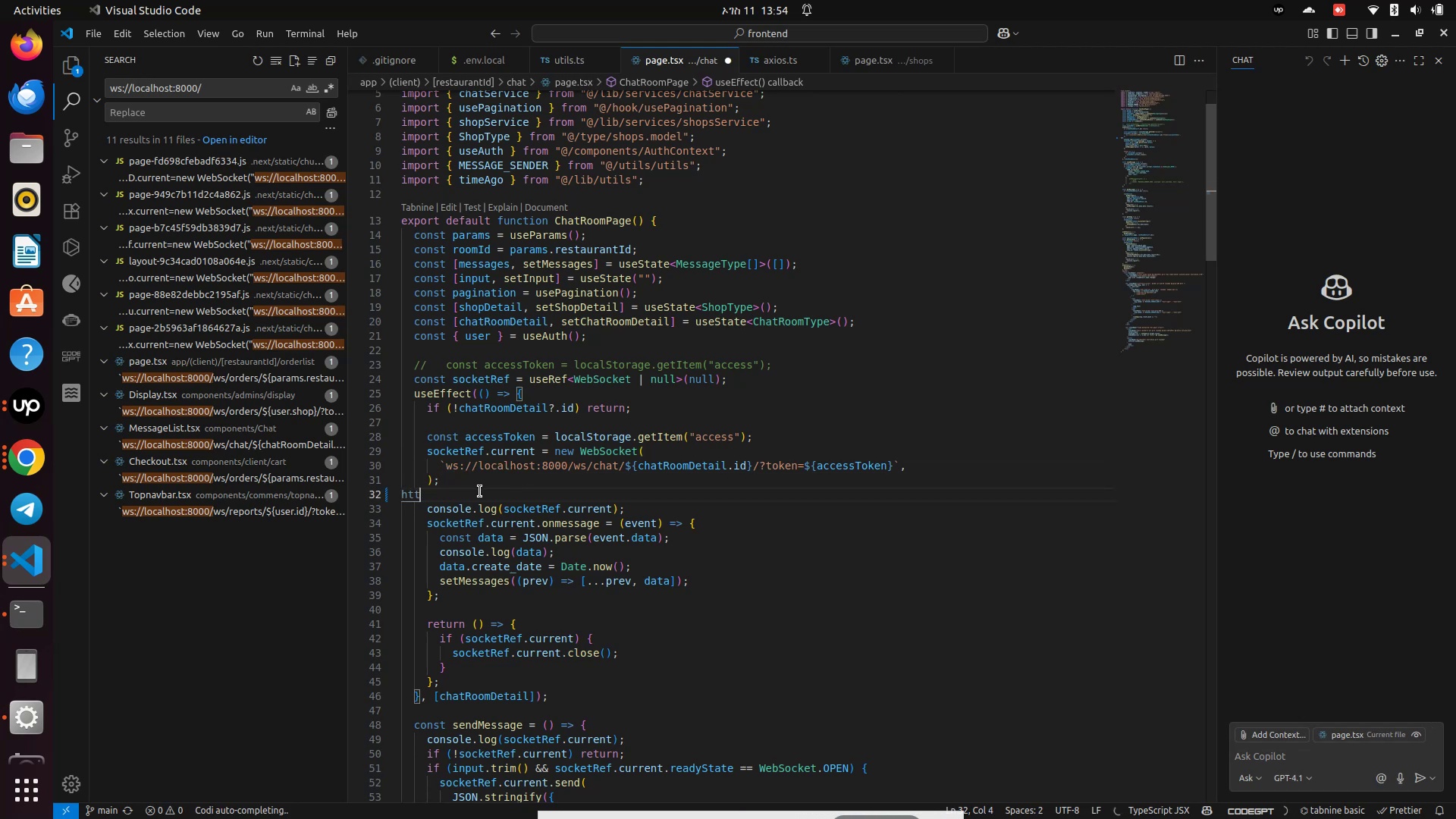 
key(Backspace)
 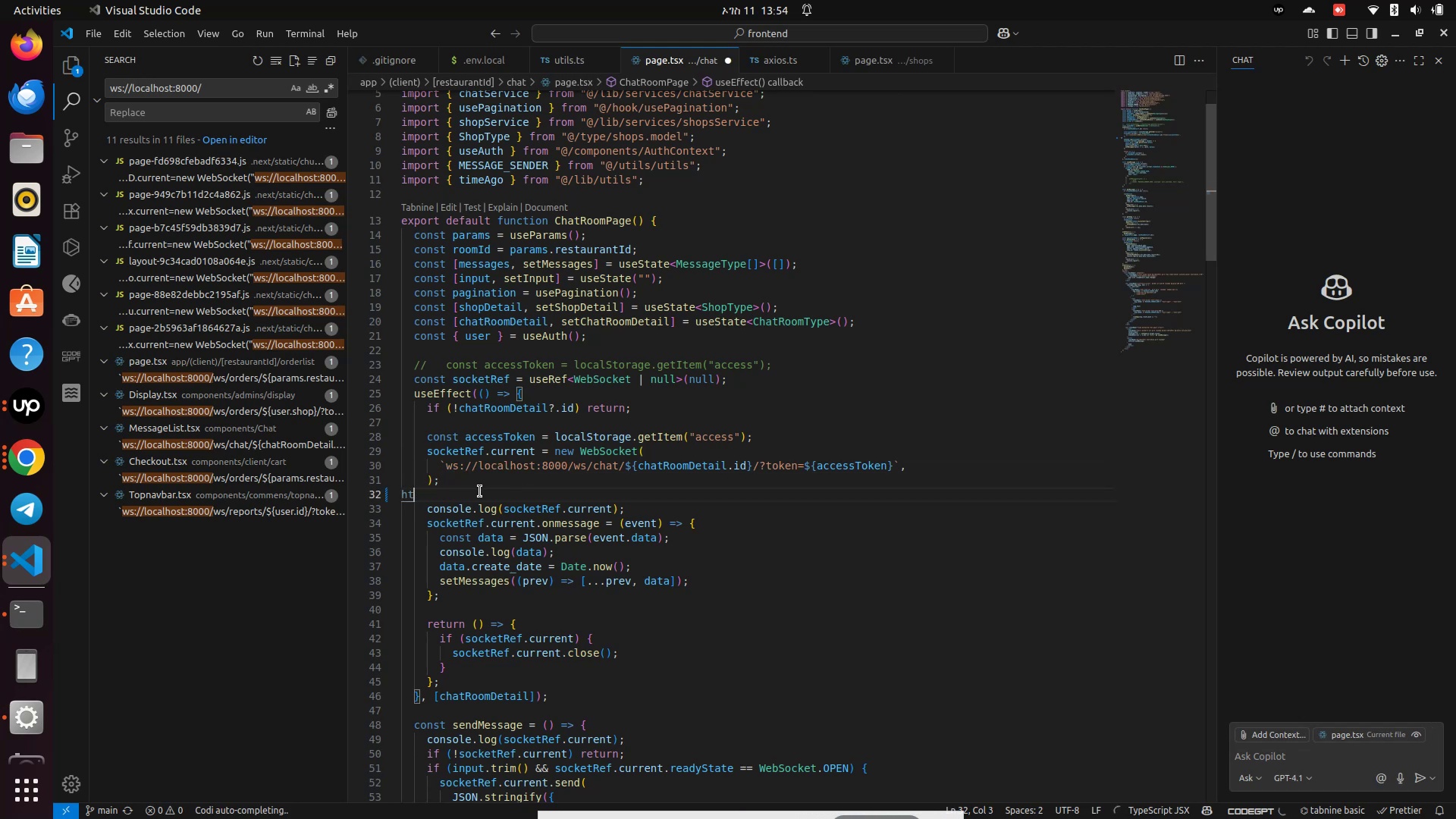 
key(Backspace)
 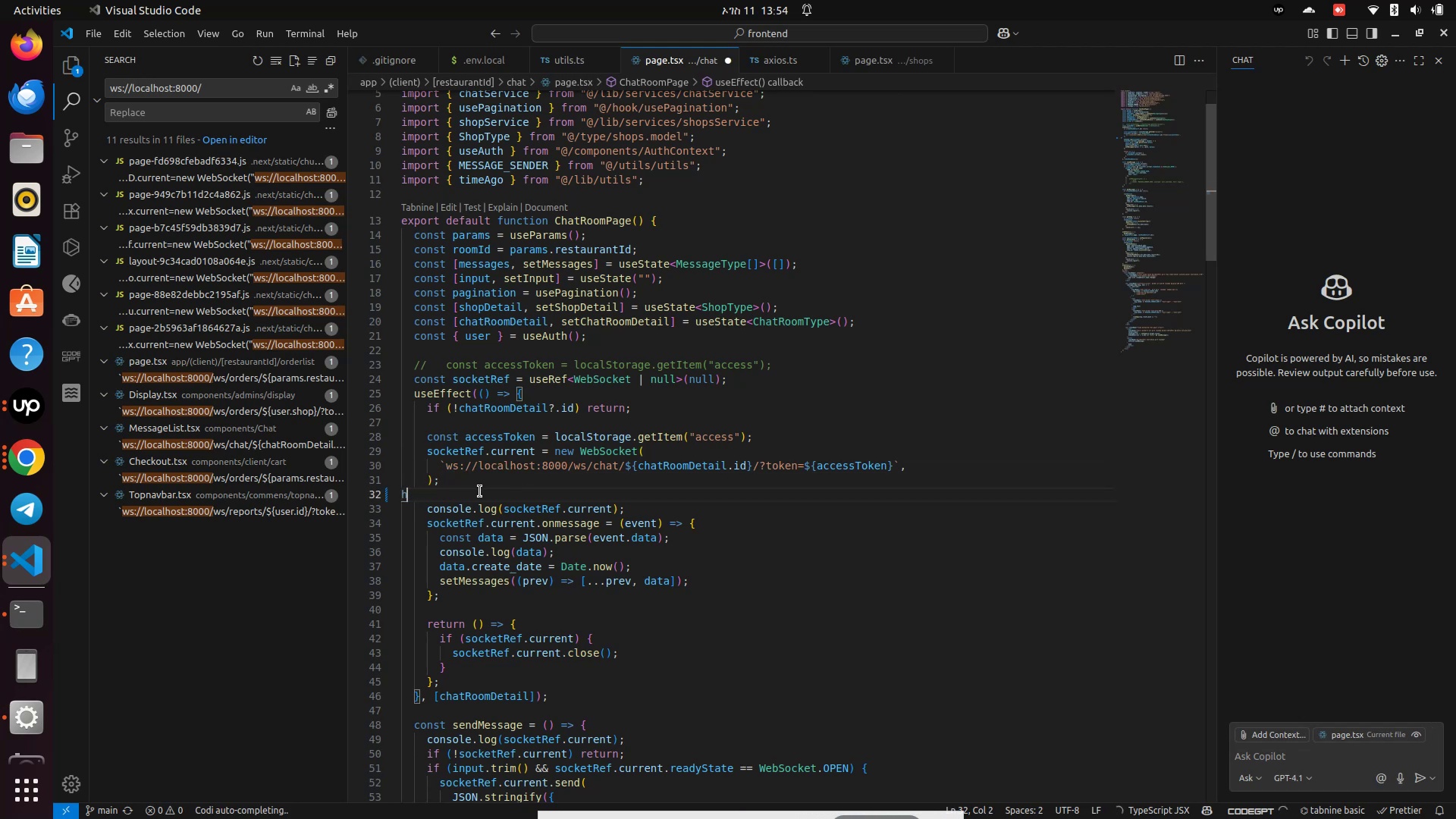 
key(Backspace)
 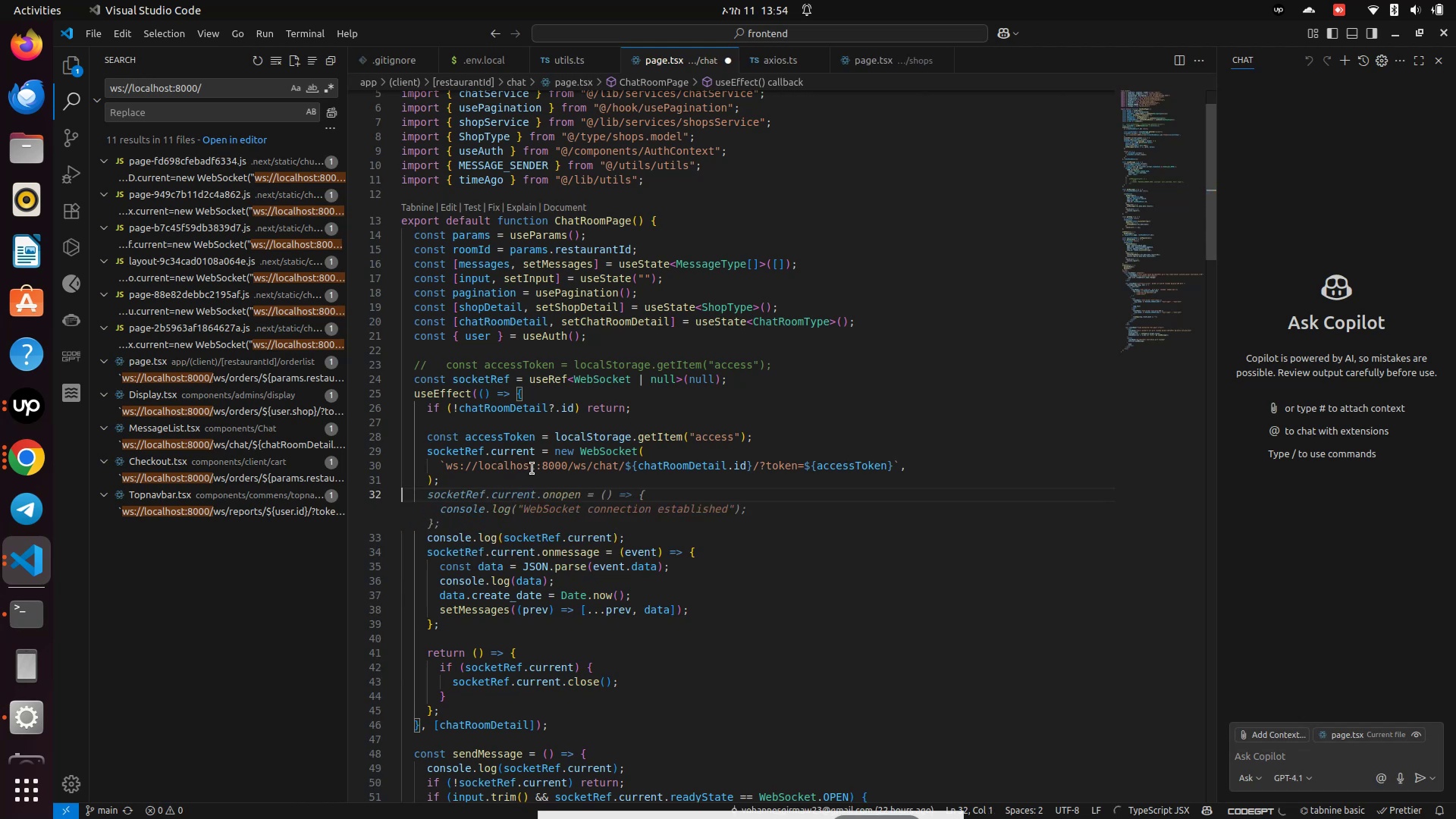 
left_click([560, 469])
 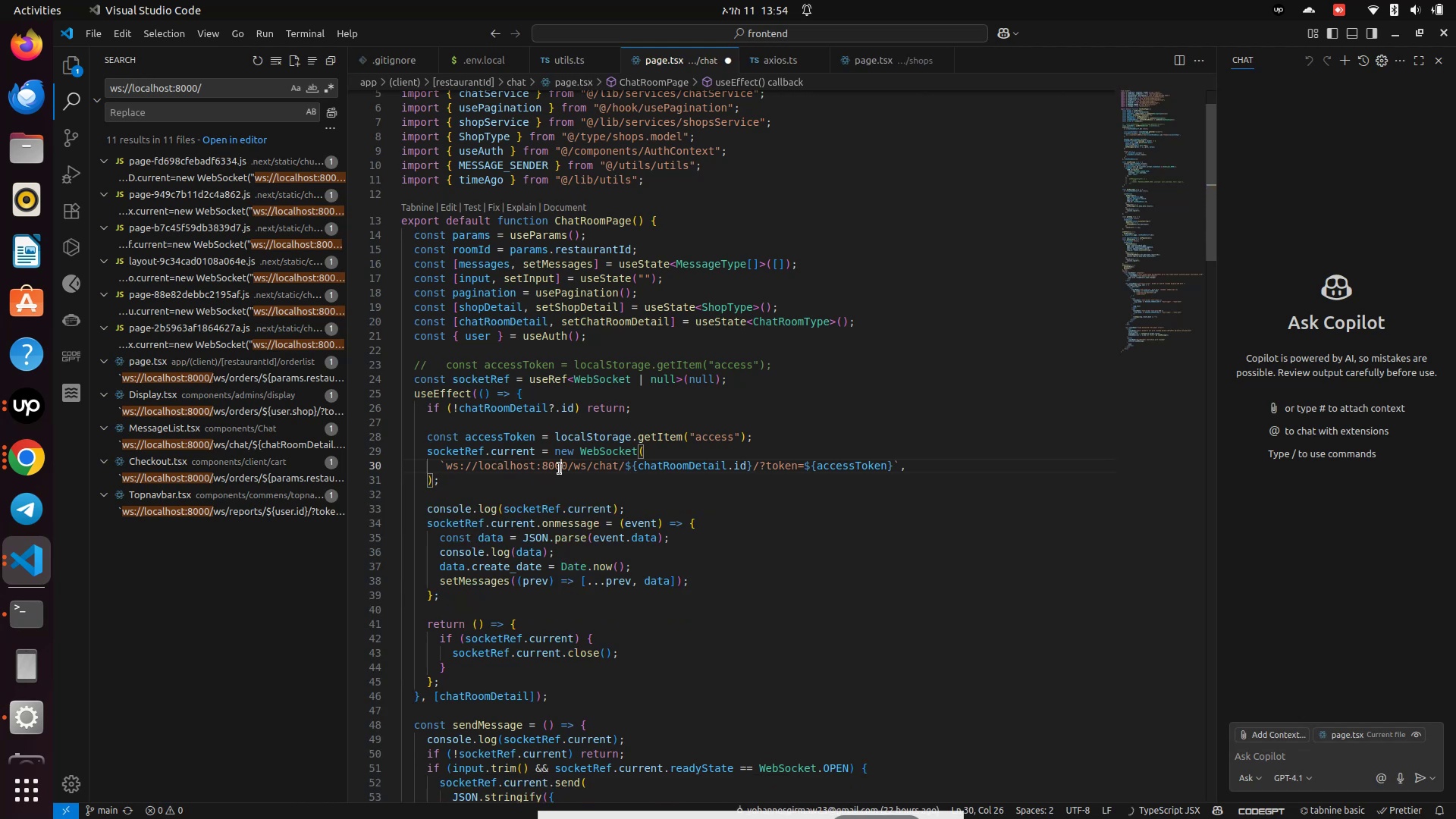 
left_click([560, 469])
 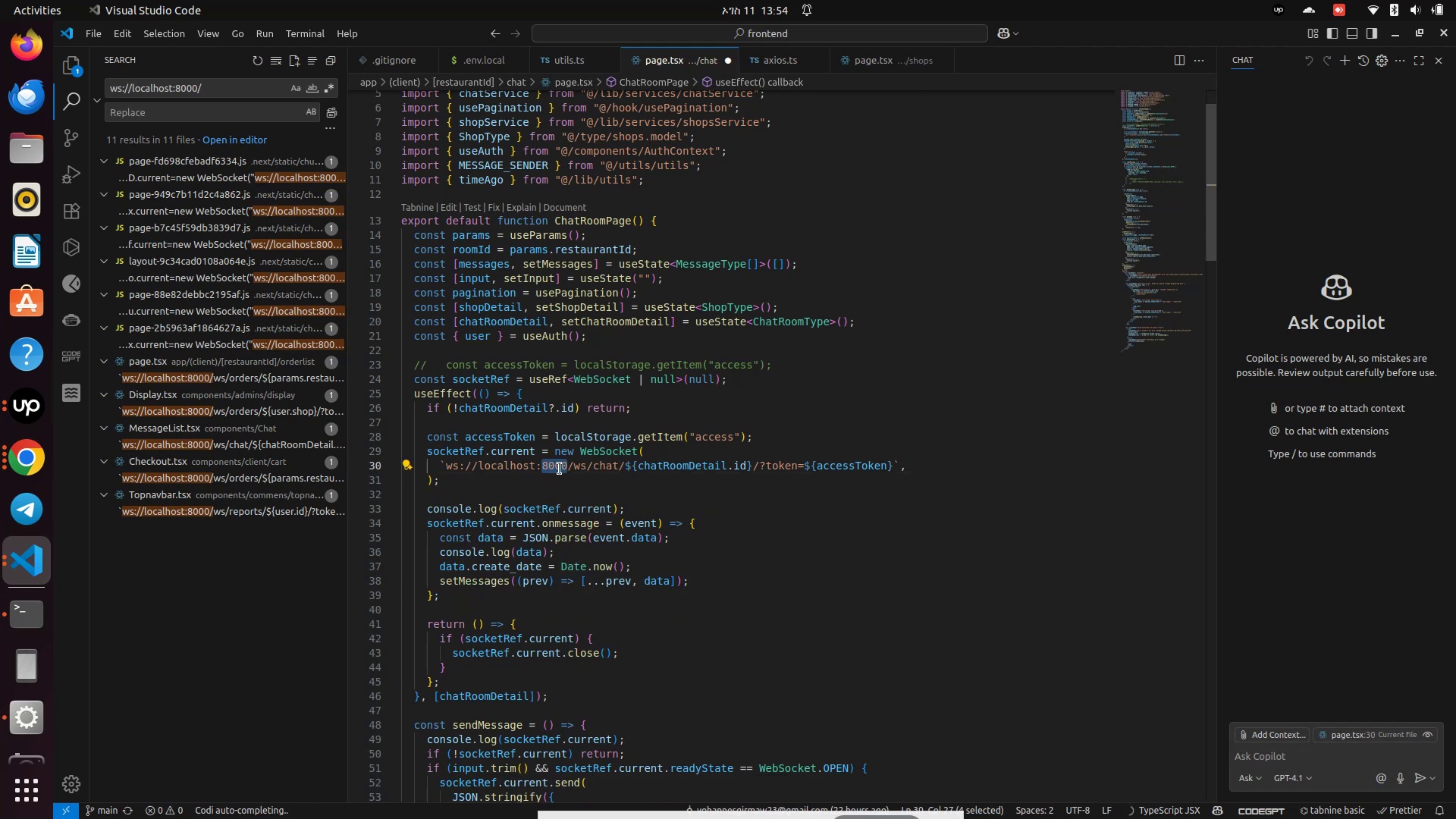 
key(Backspace)
 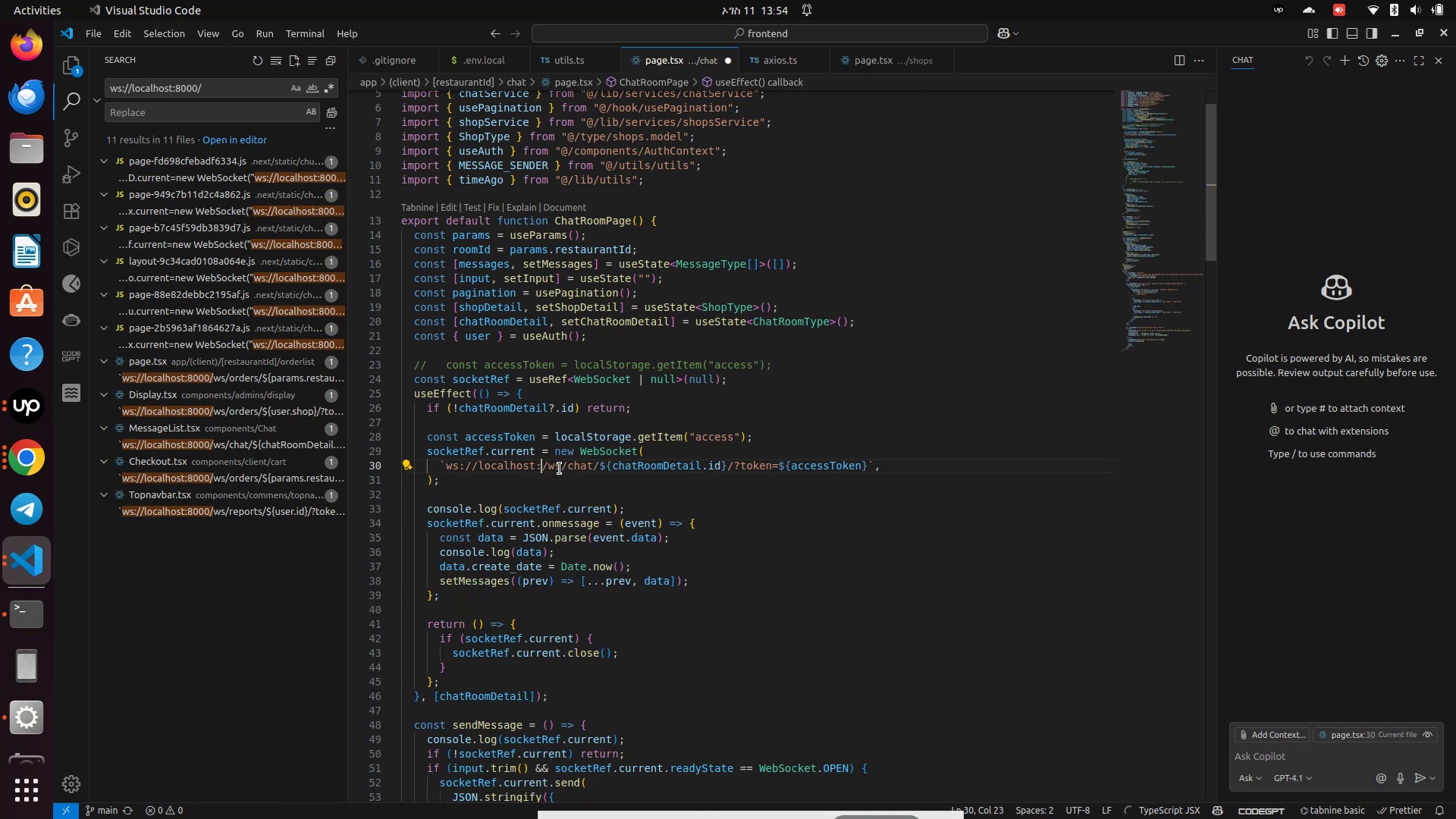 
key(Backspace)
 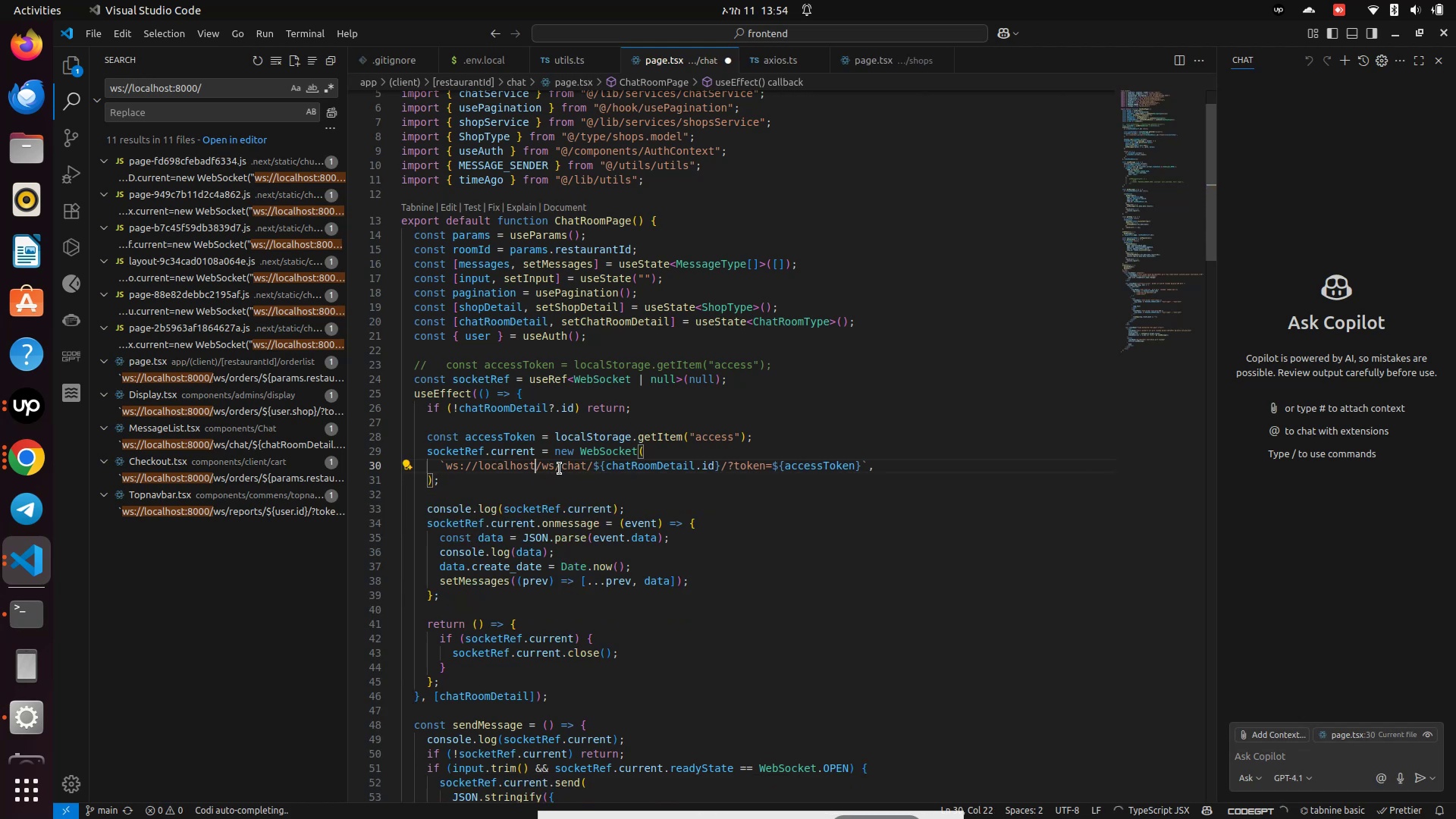 
key(Backspace)
 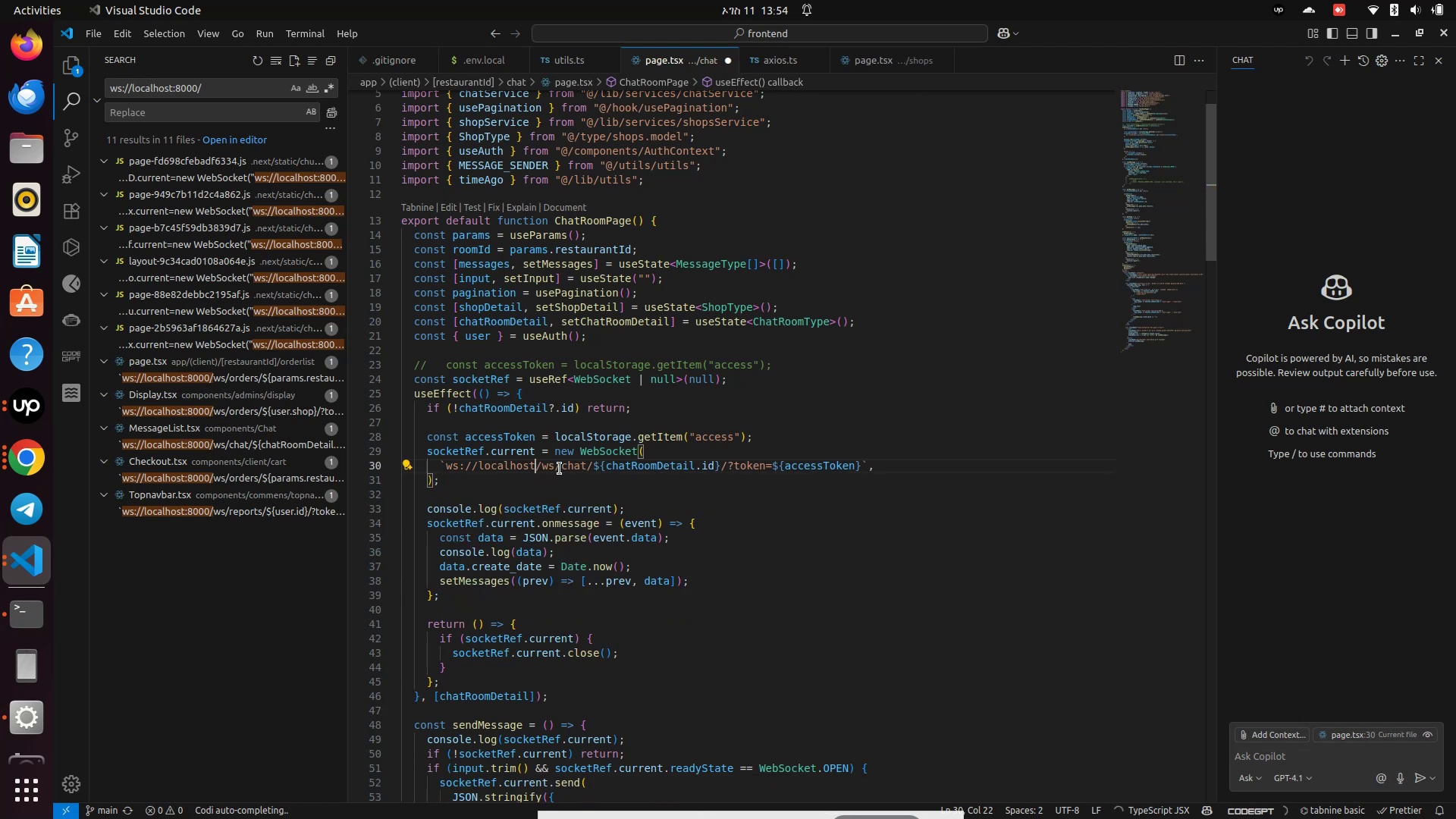 
key(Backspace)
 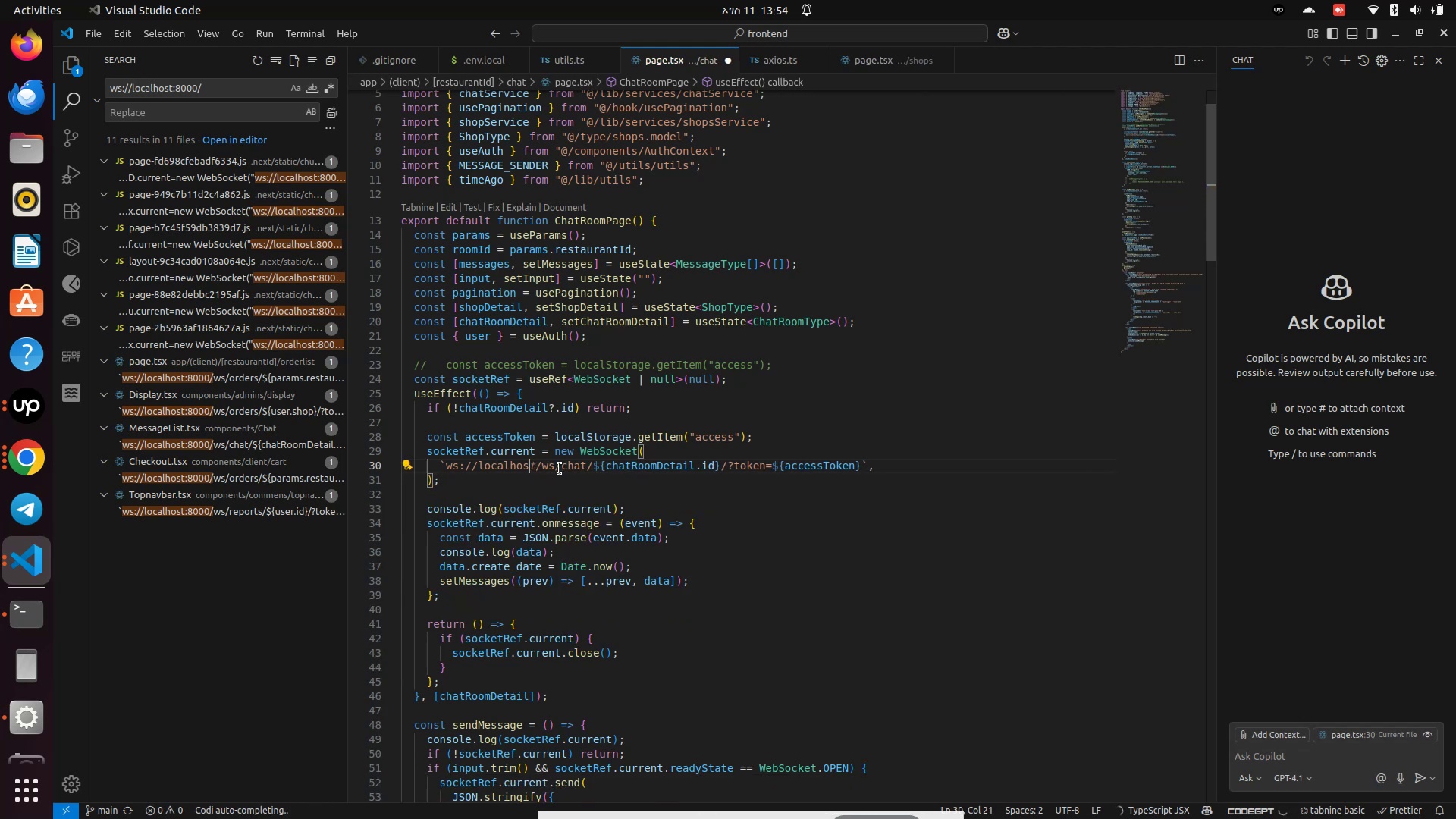 
key(Backspace)
 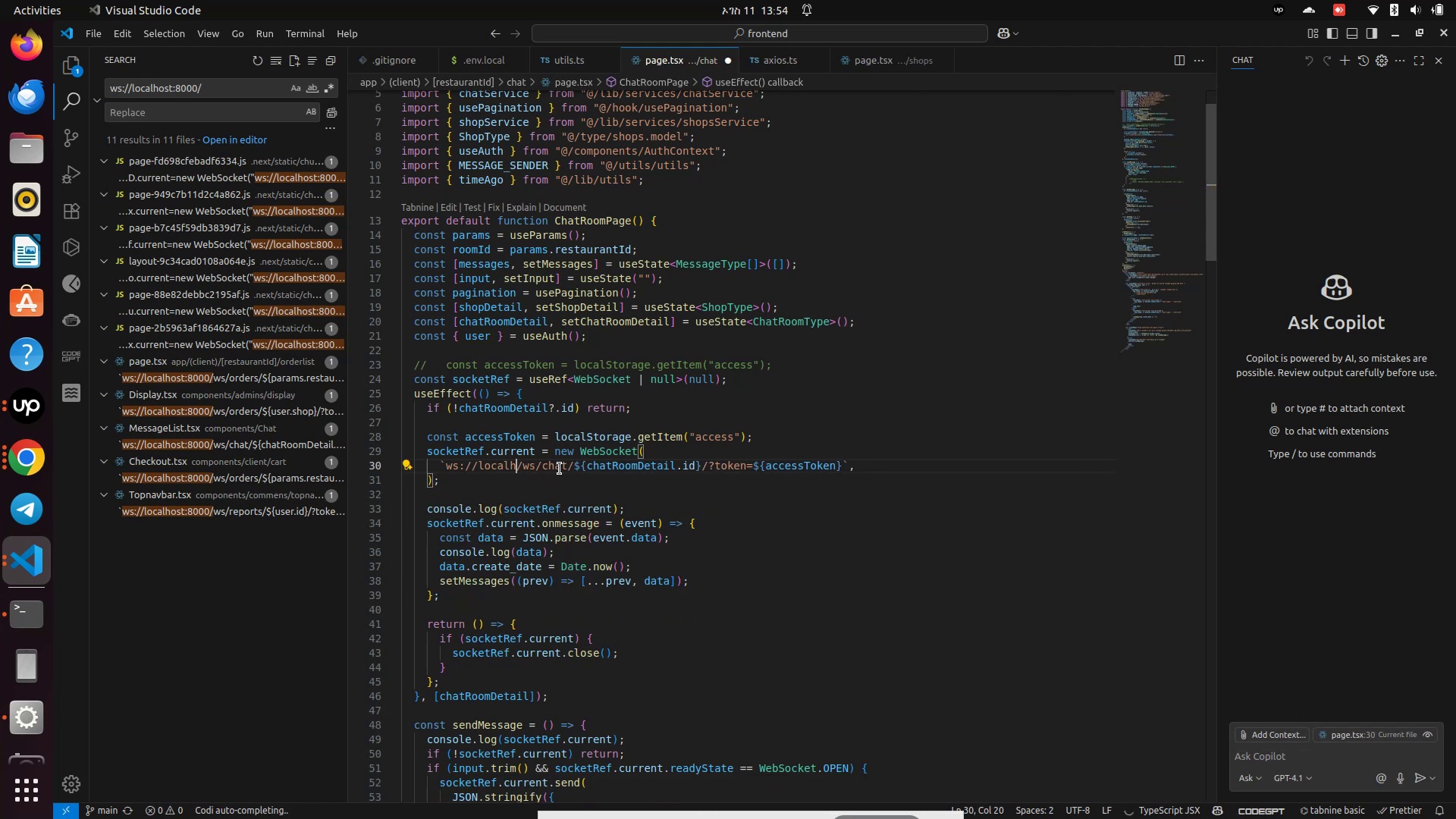 
key(Backspace)
 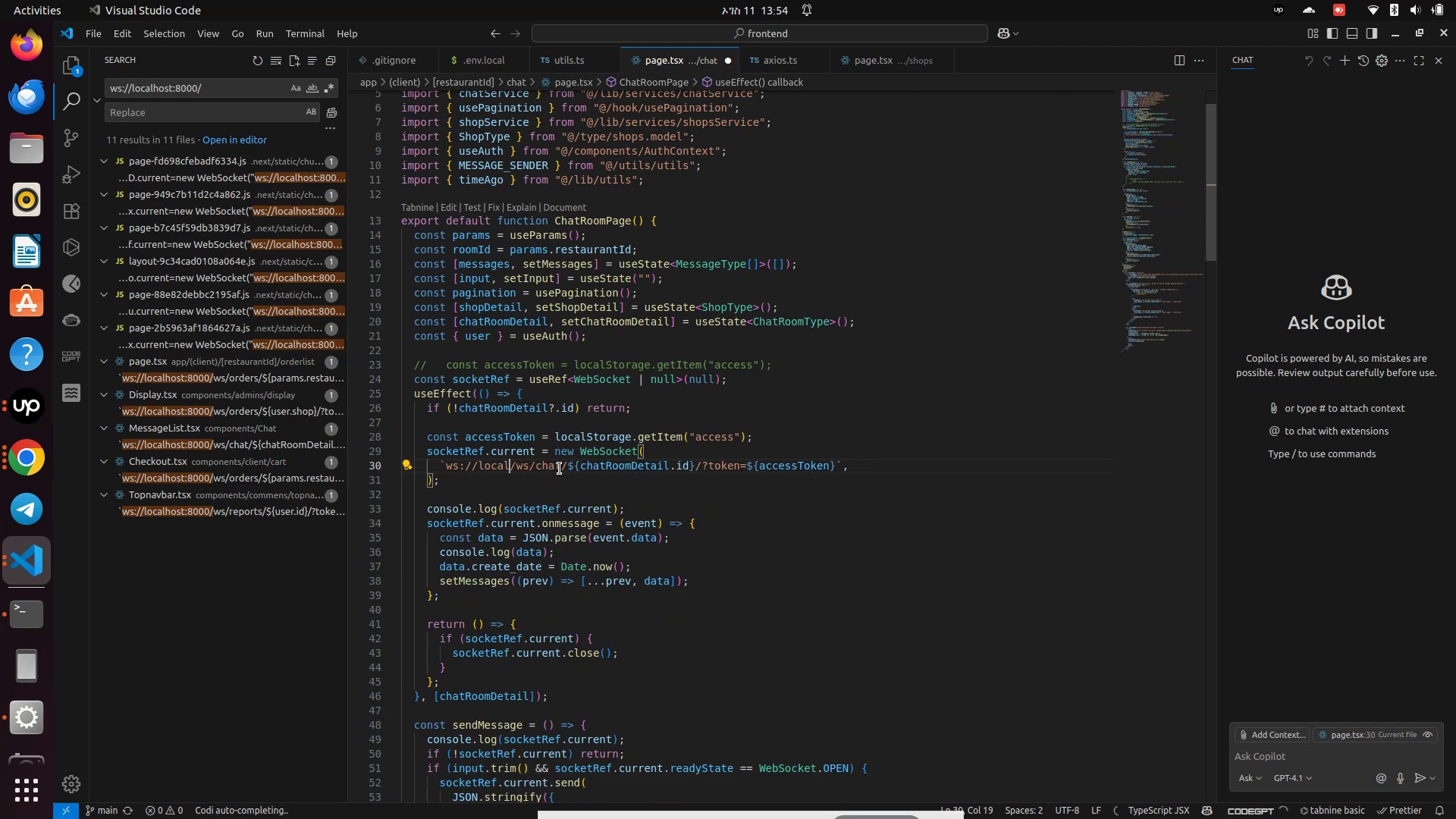 
key(Backspace)
 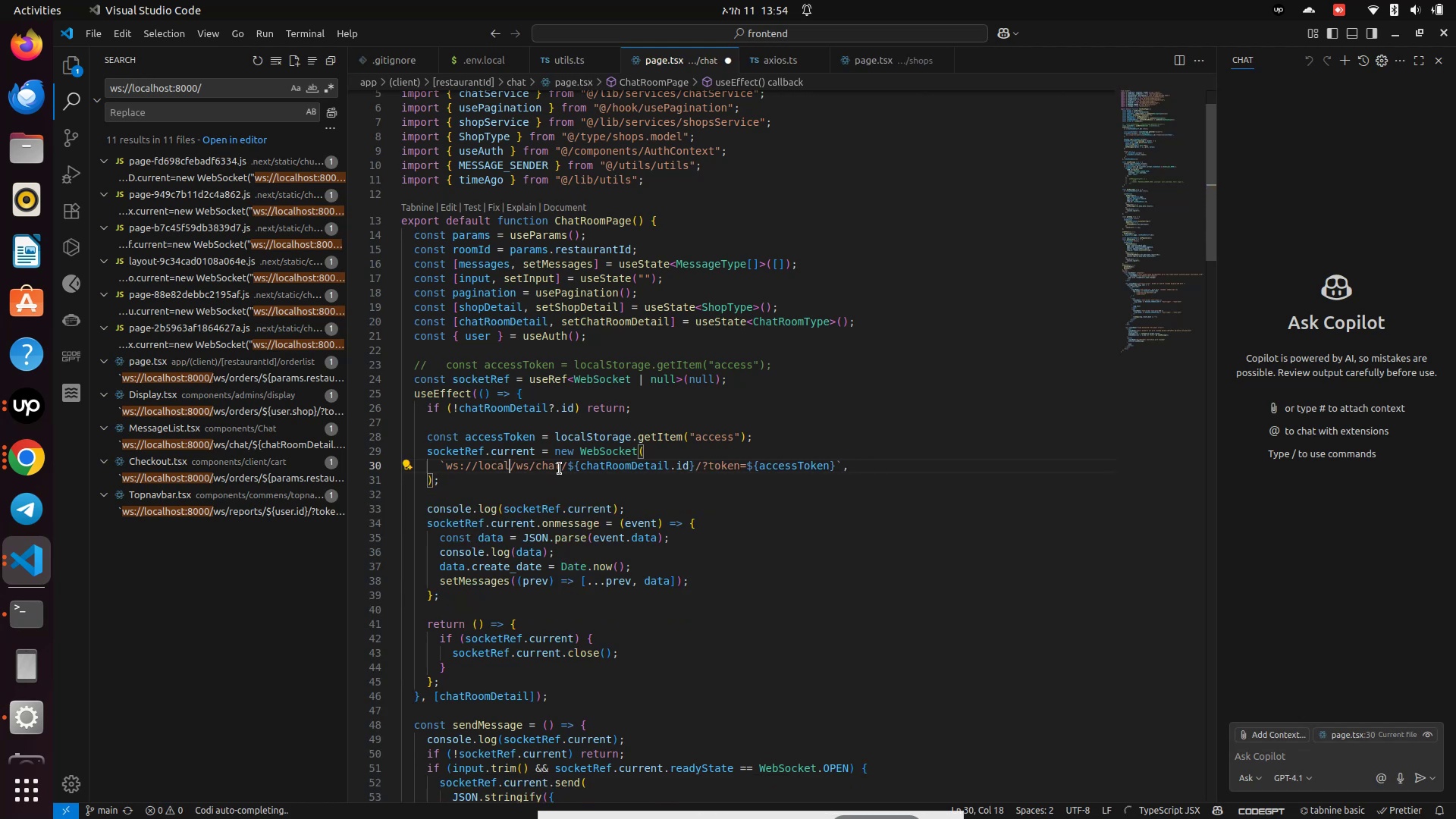 
key(Backspace)
 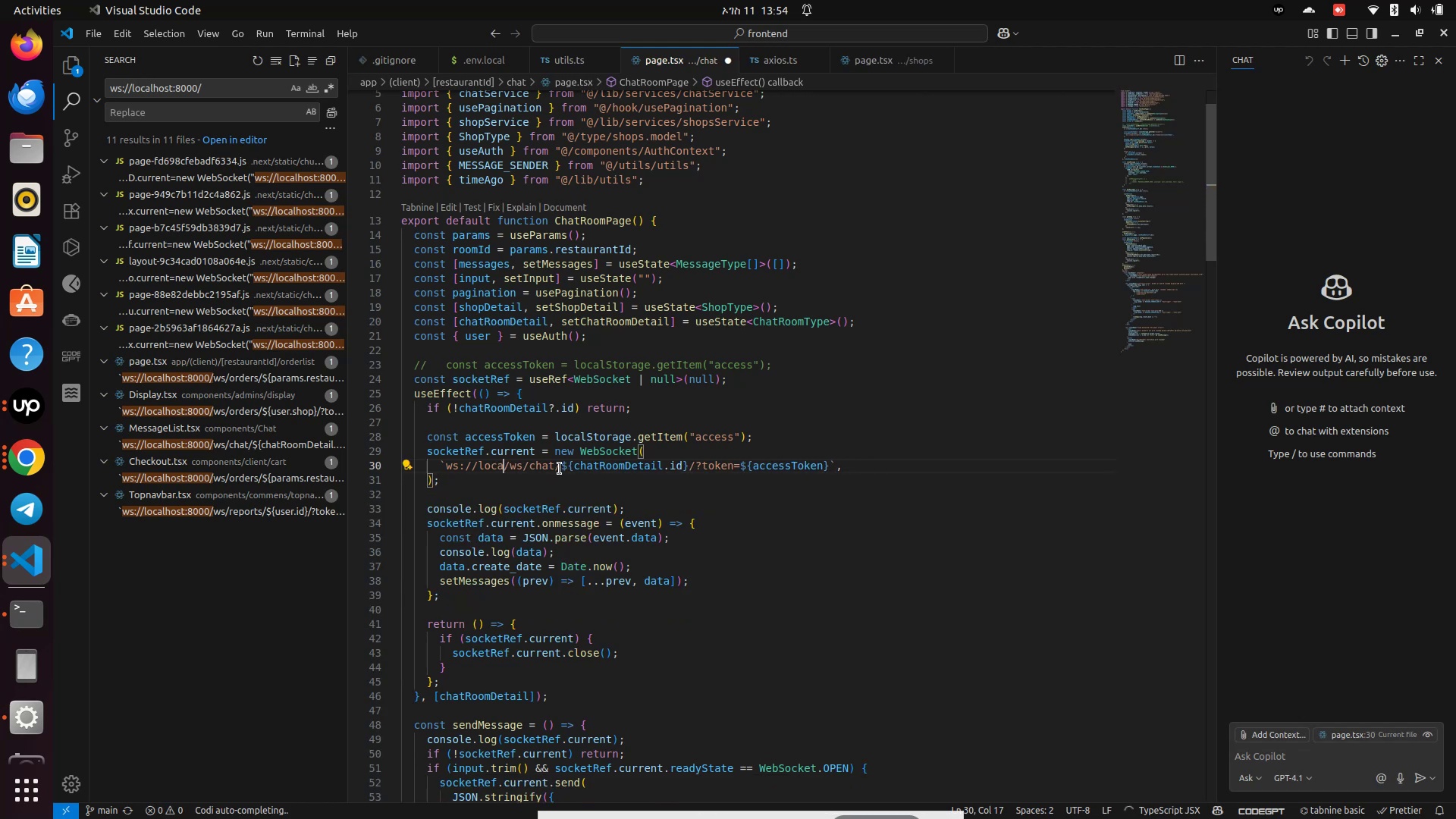 
key(Backspace)
 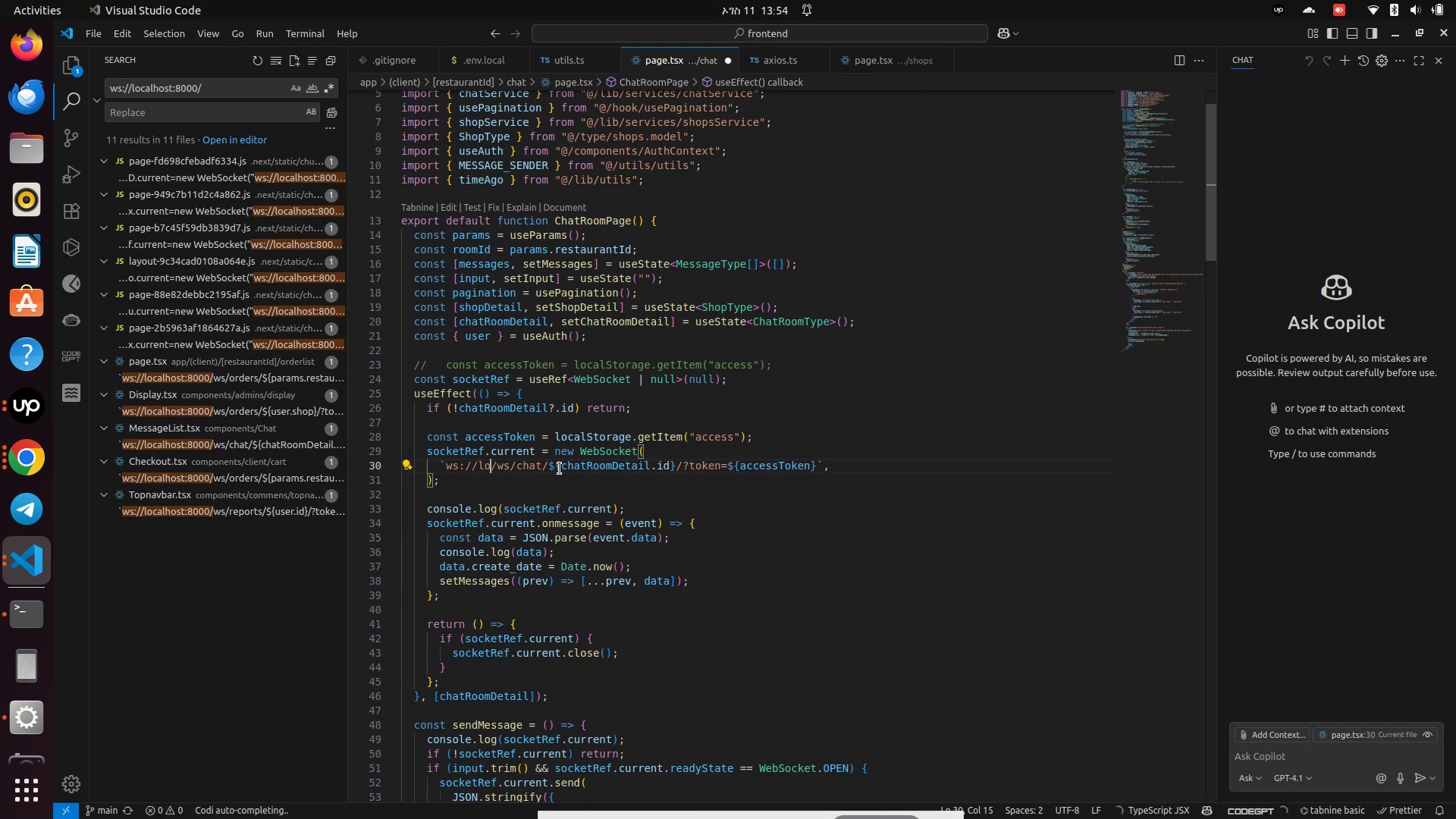 
key(Backspace)
 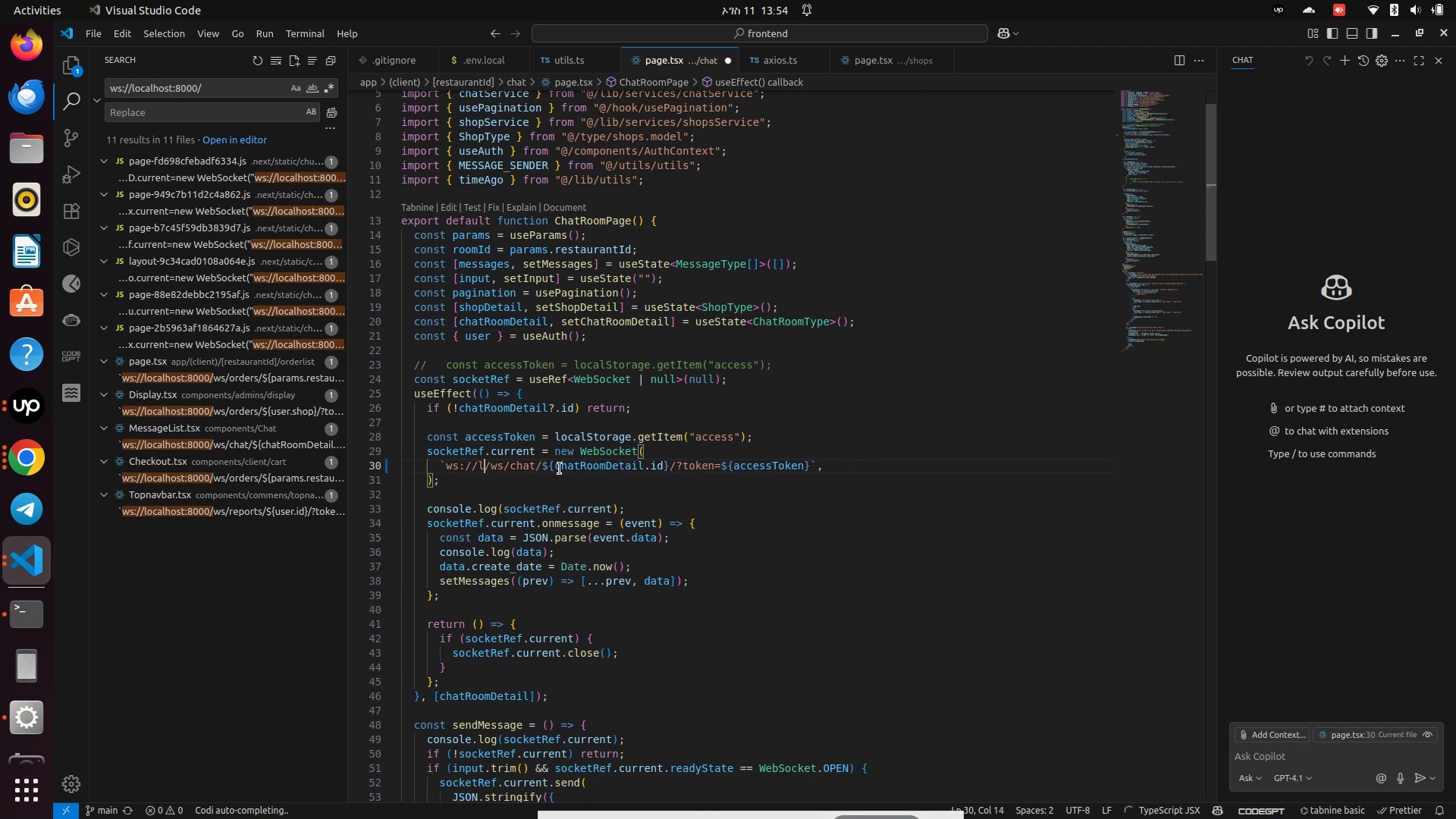 
key(Backspace)
 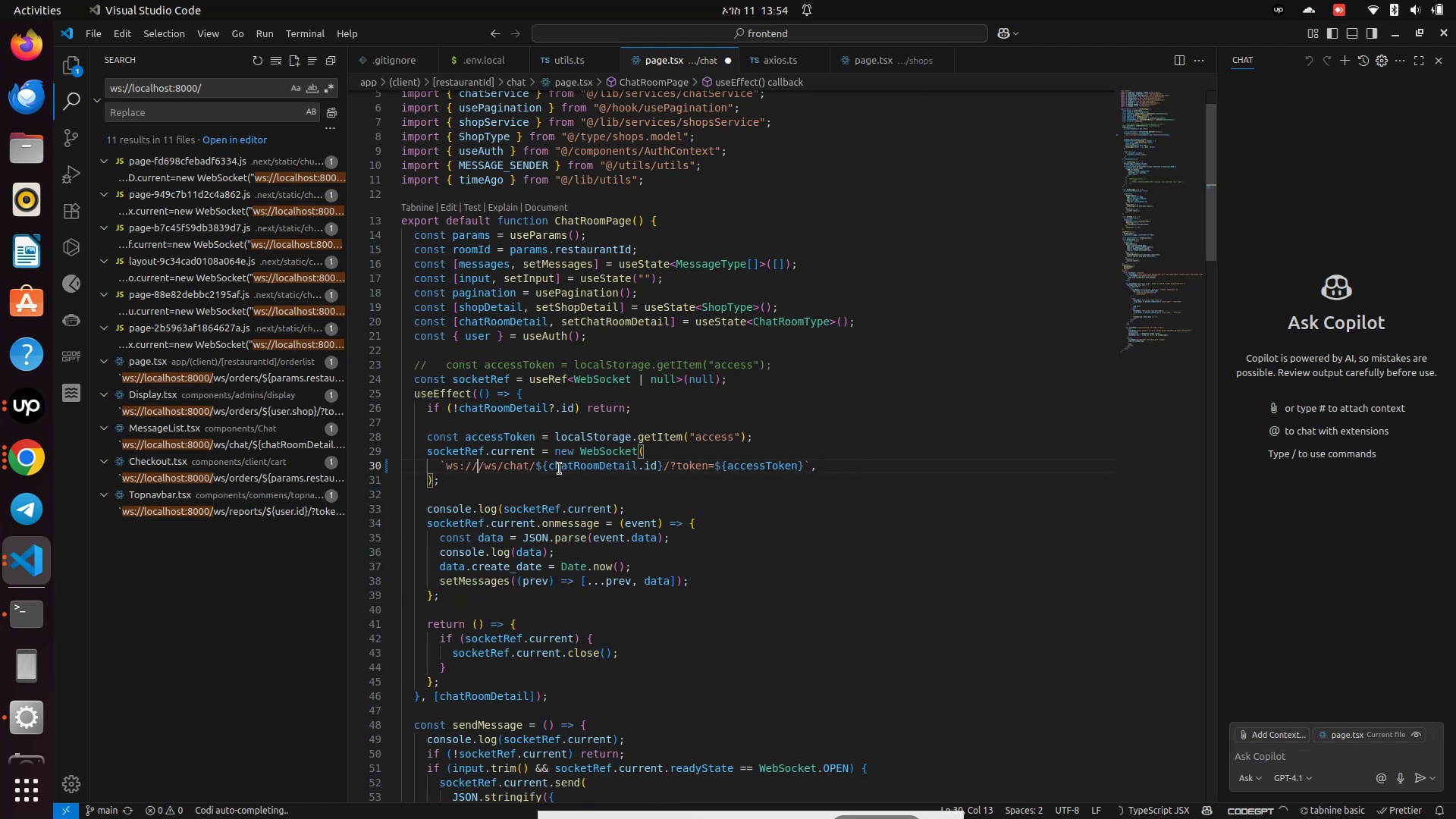 
key(Control+V)
 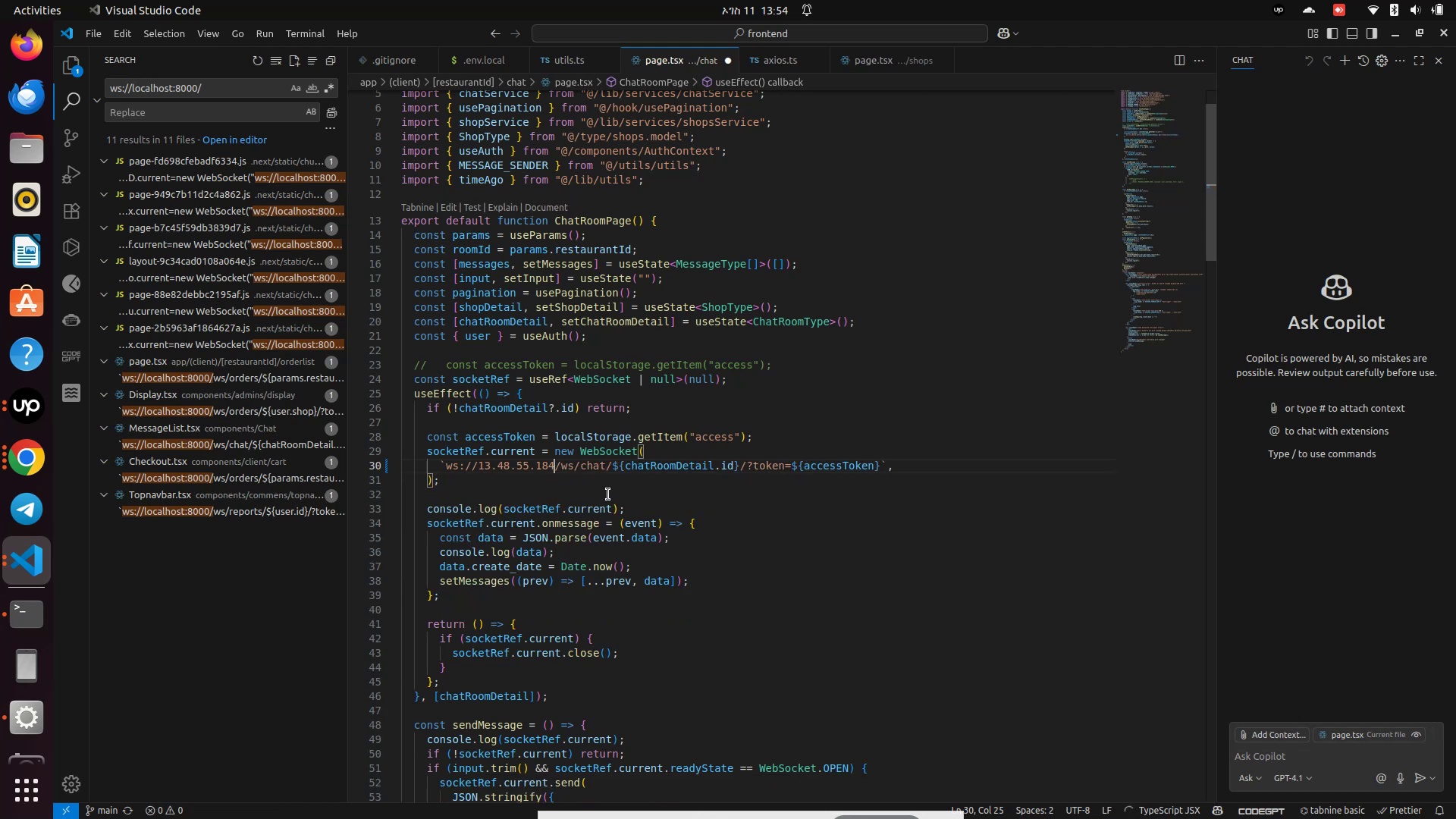 
left_click([604, 498])
 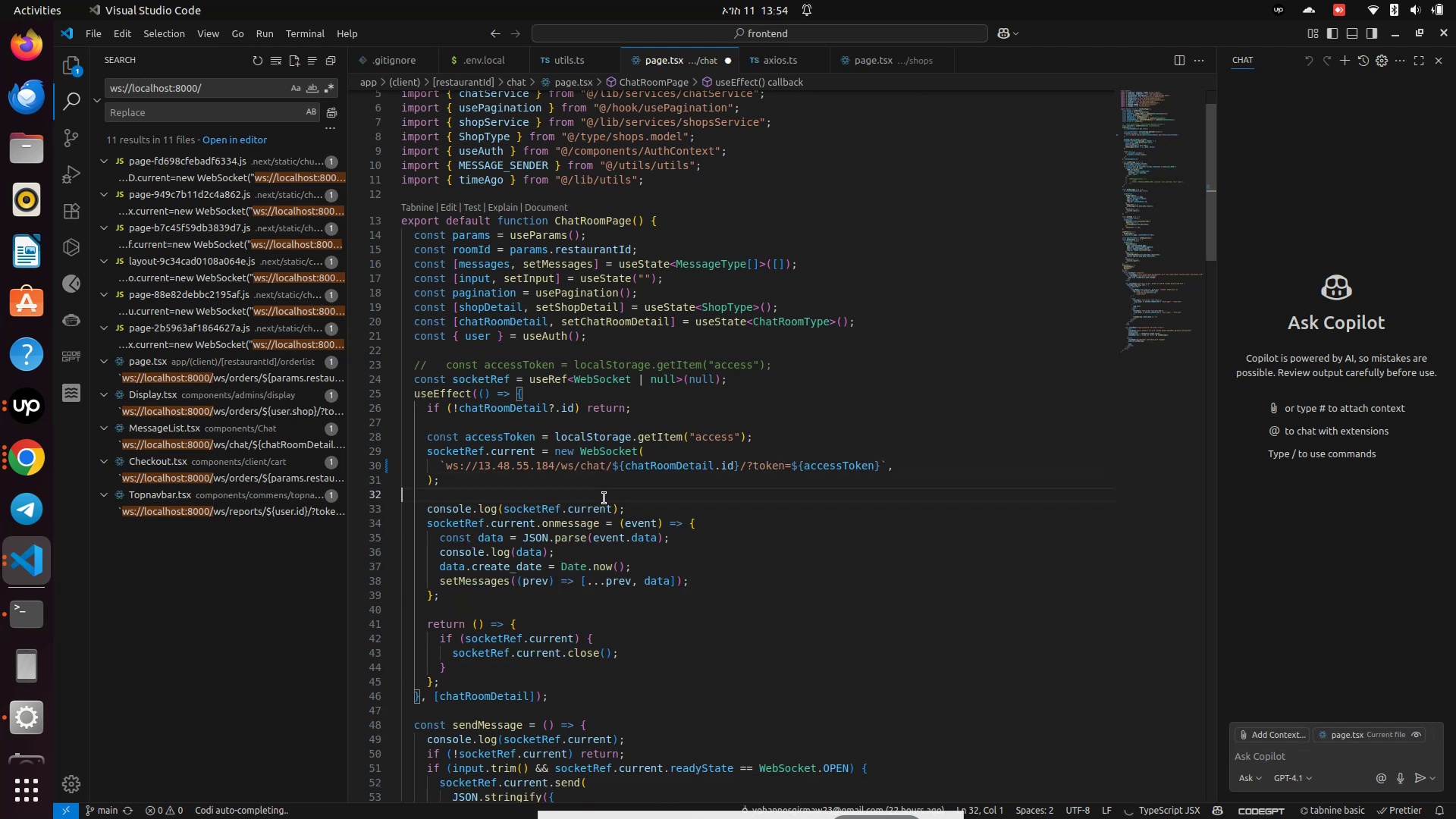 
key(Control+S)
 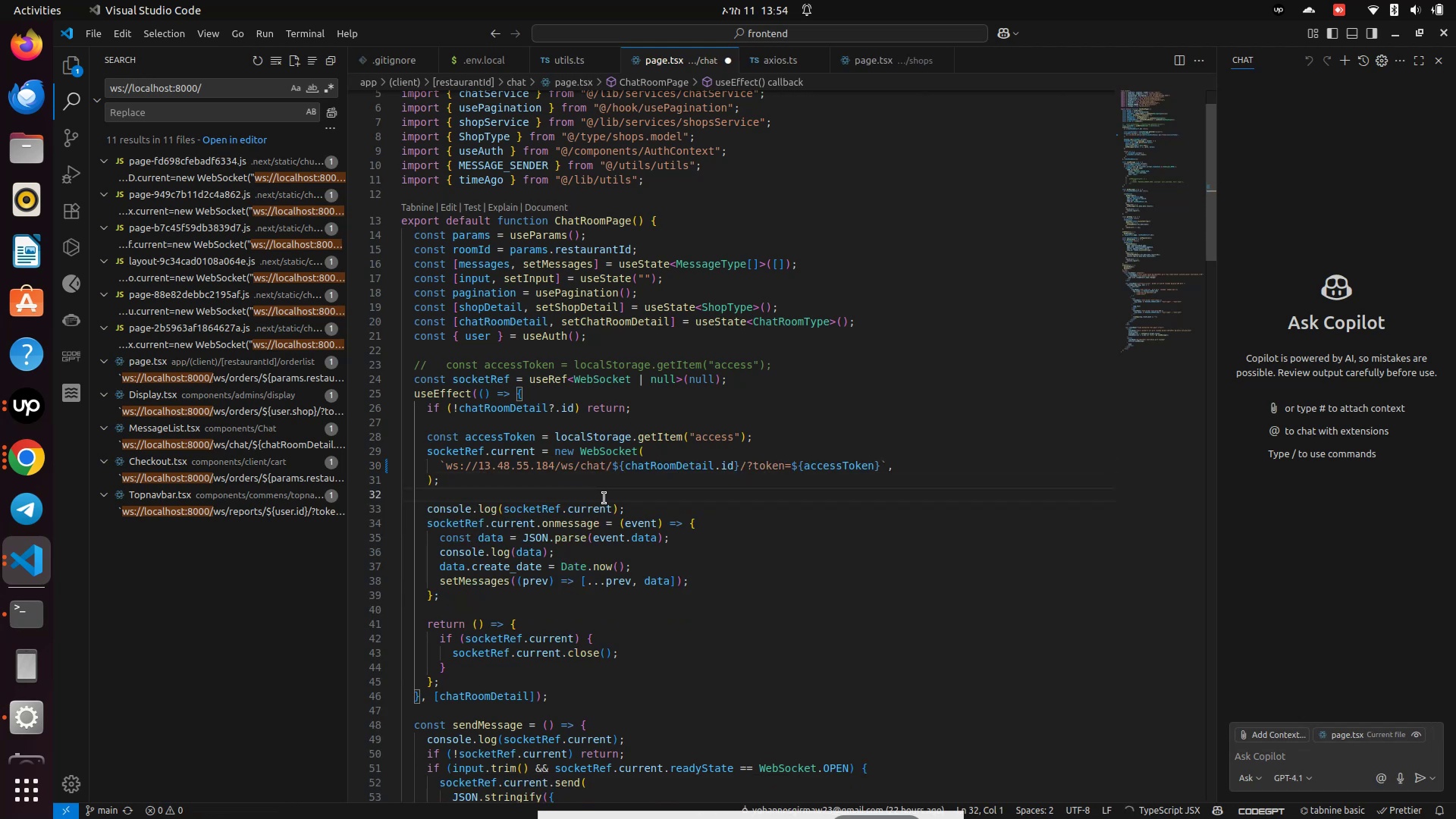 
key(Control+S)
 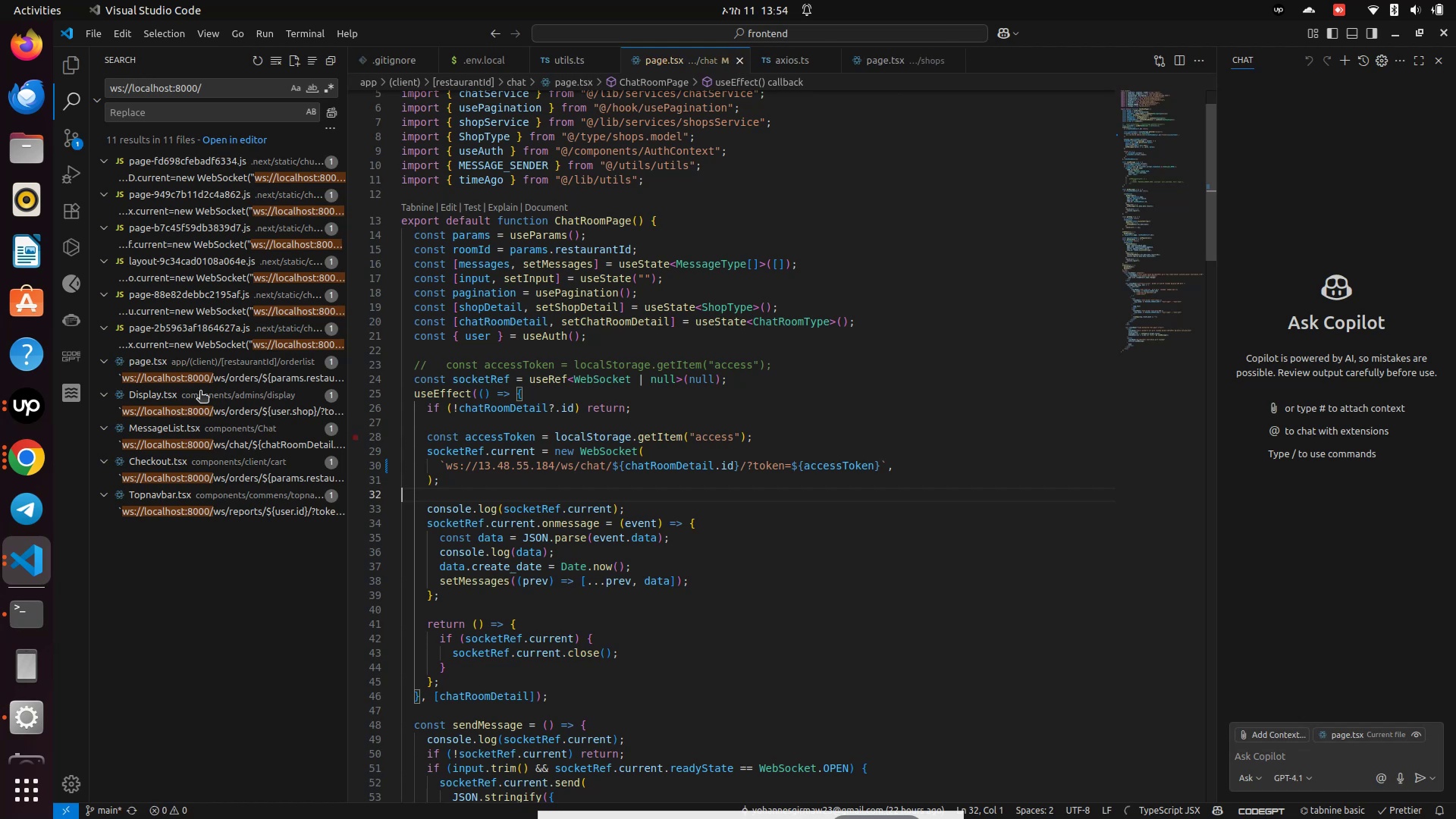 
wait(6.12)
 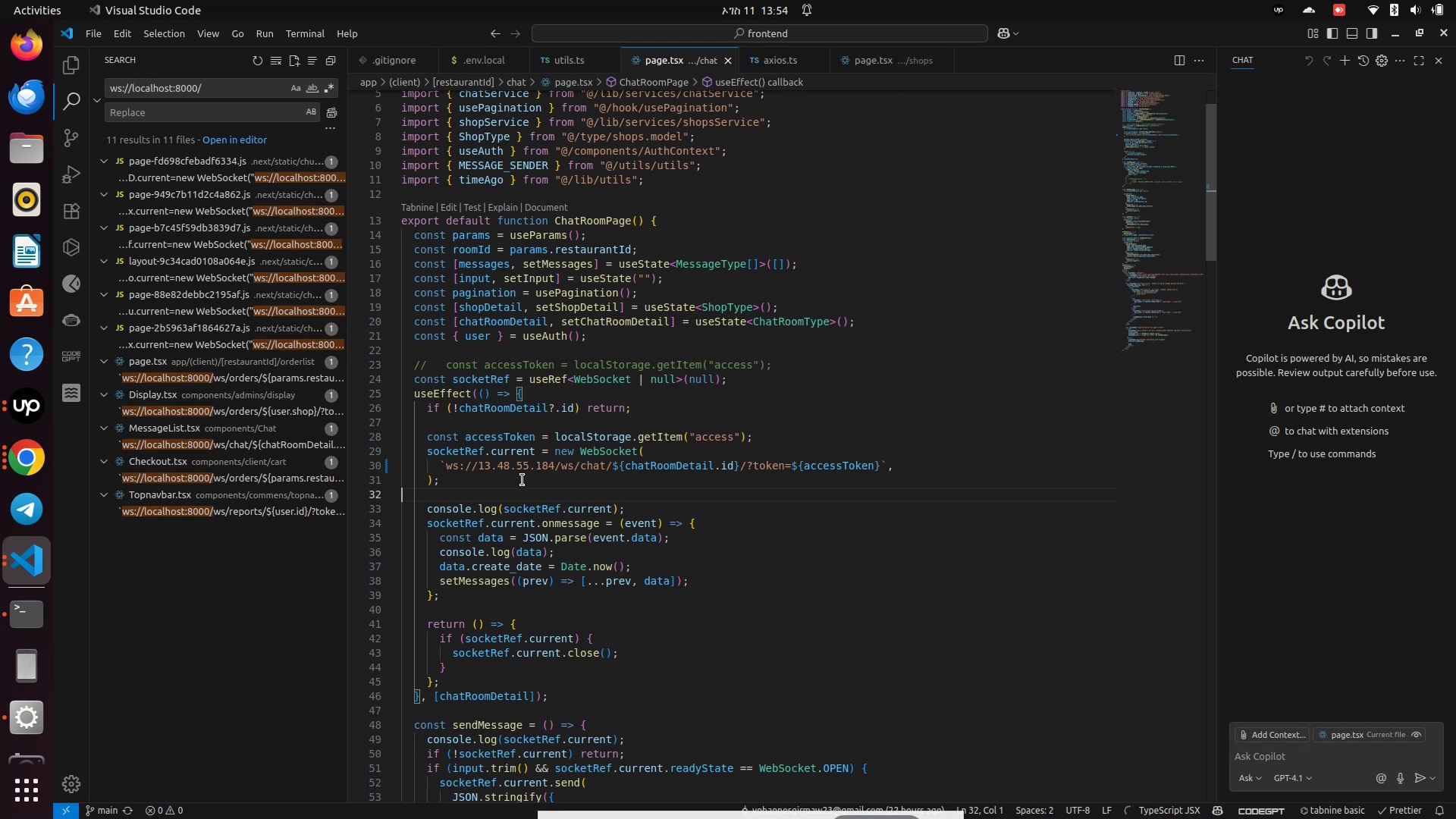 
left_click([176, 384])
 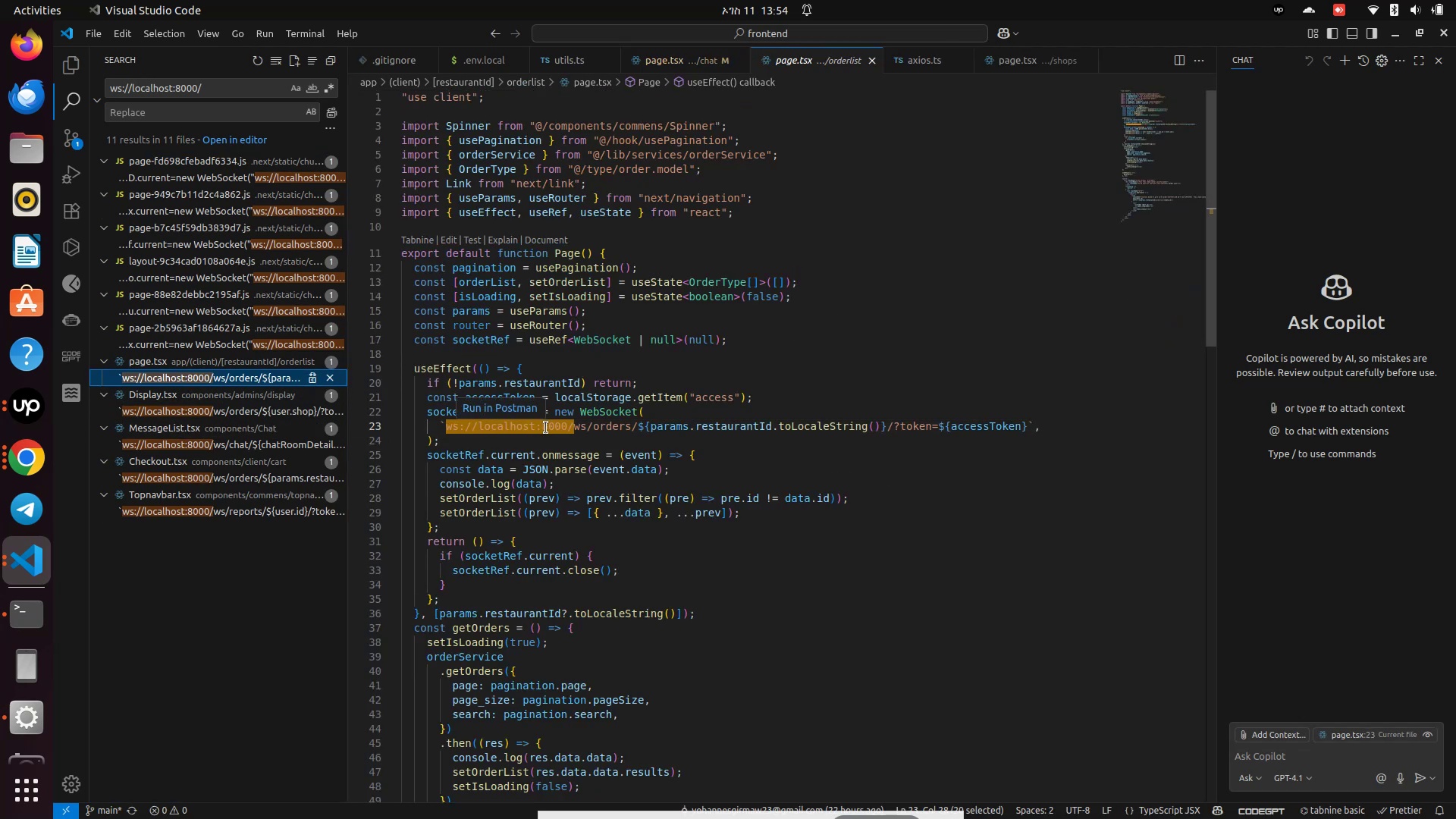 
double_click([546, 428])
 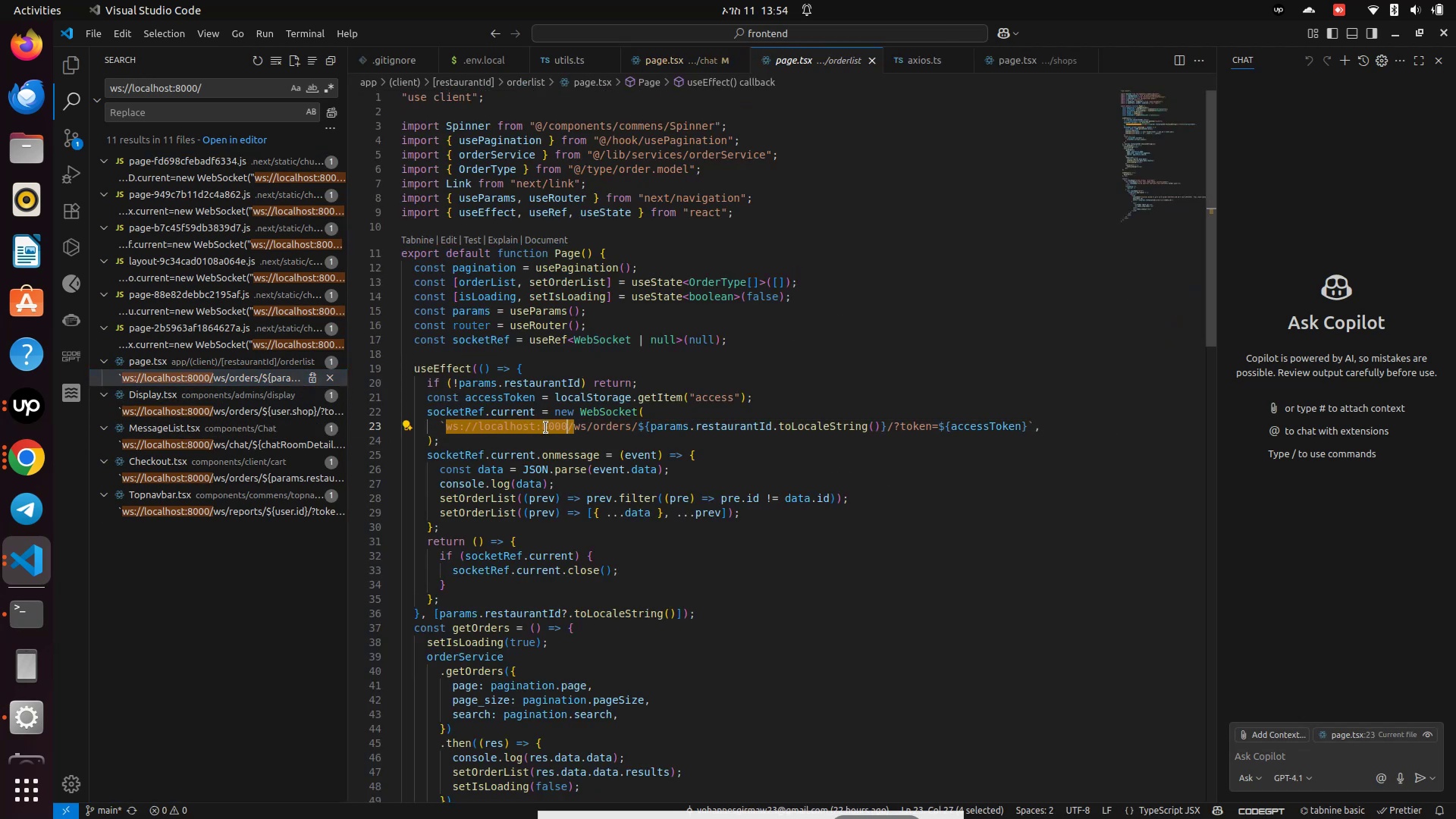 
key(Backspace)
 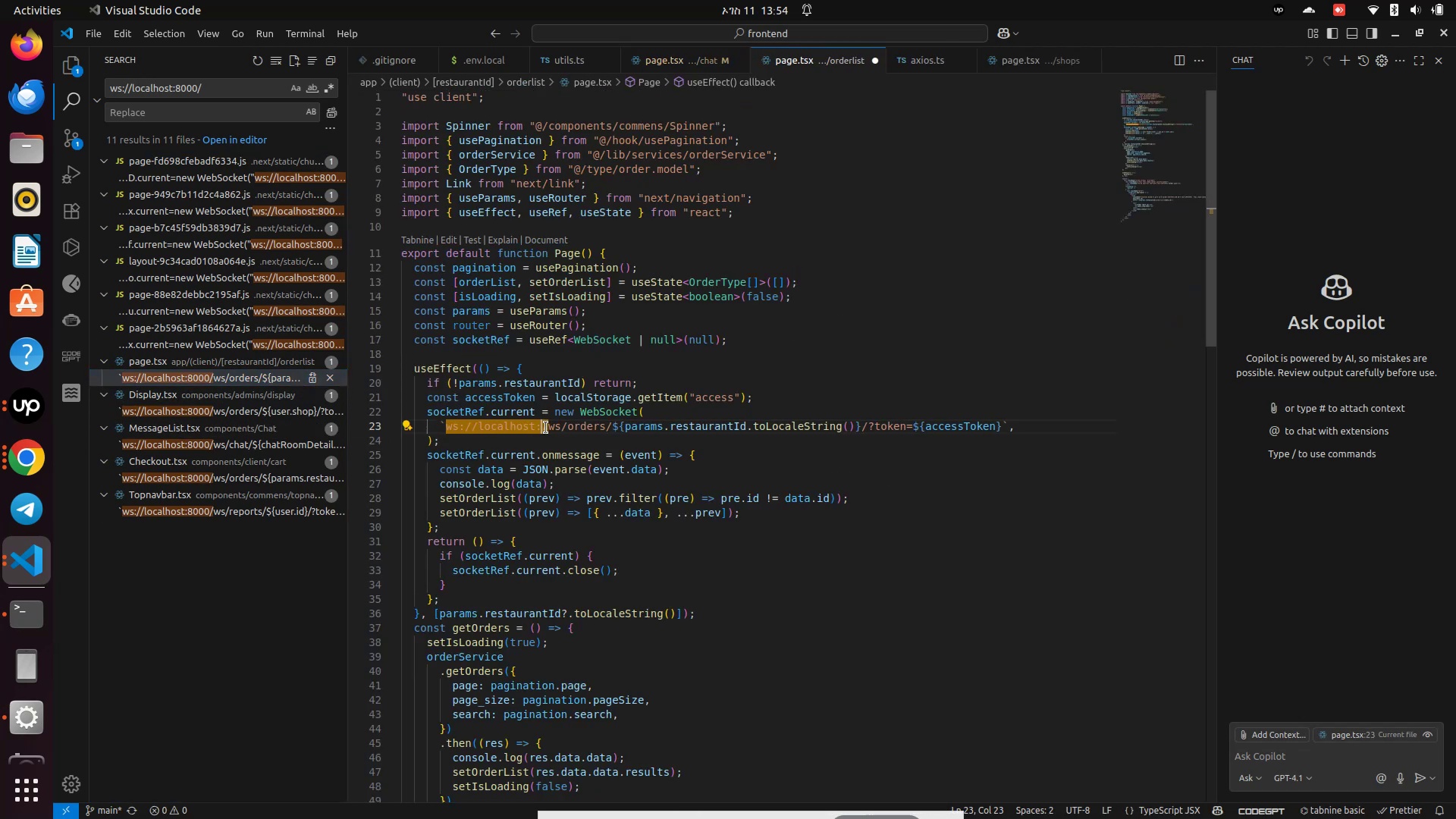 
key(Backspace)
 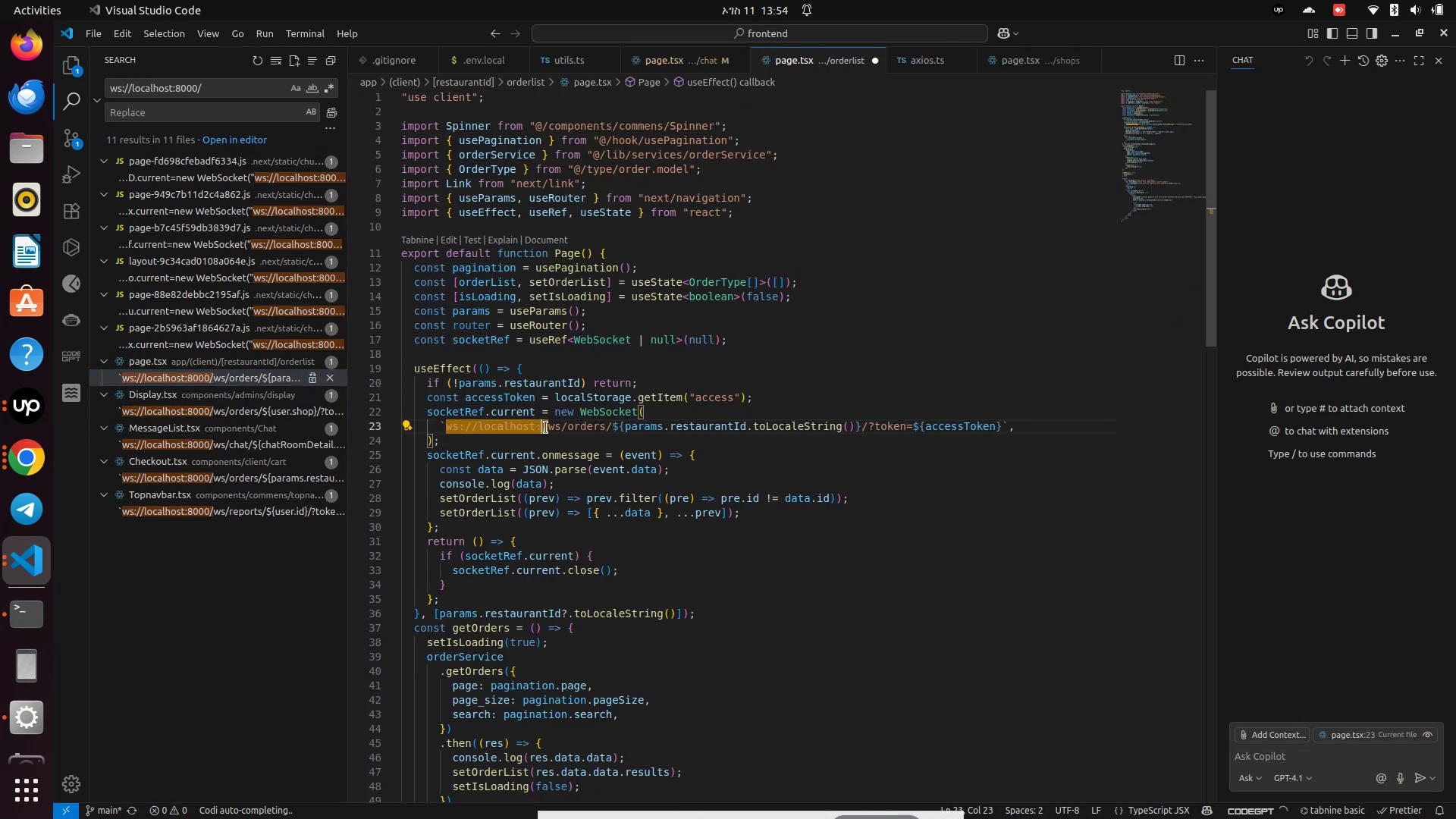 
key(Backspace)
 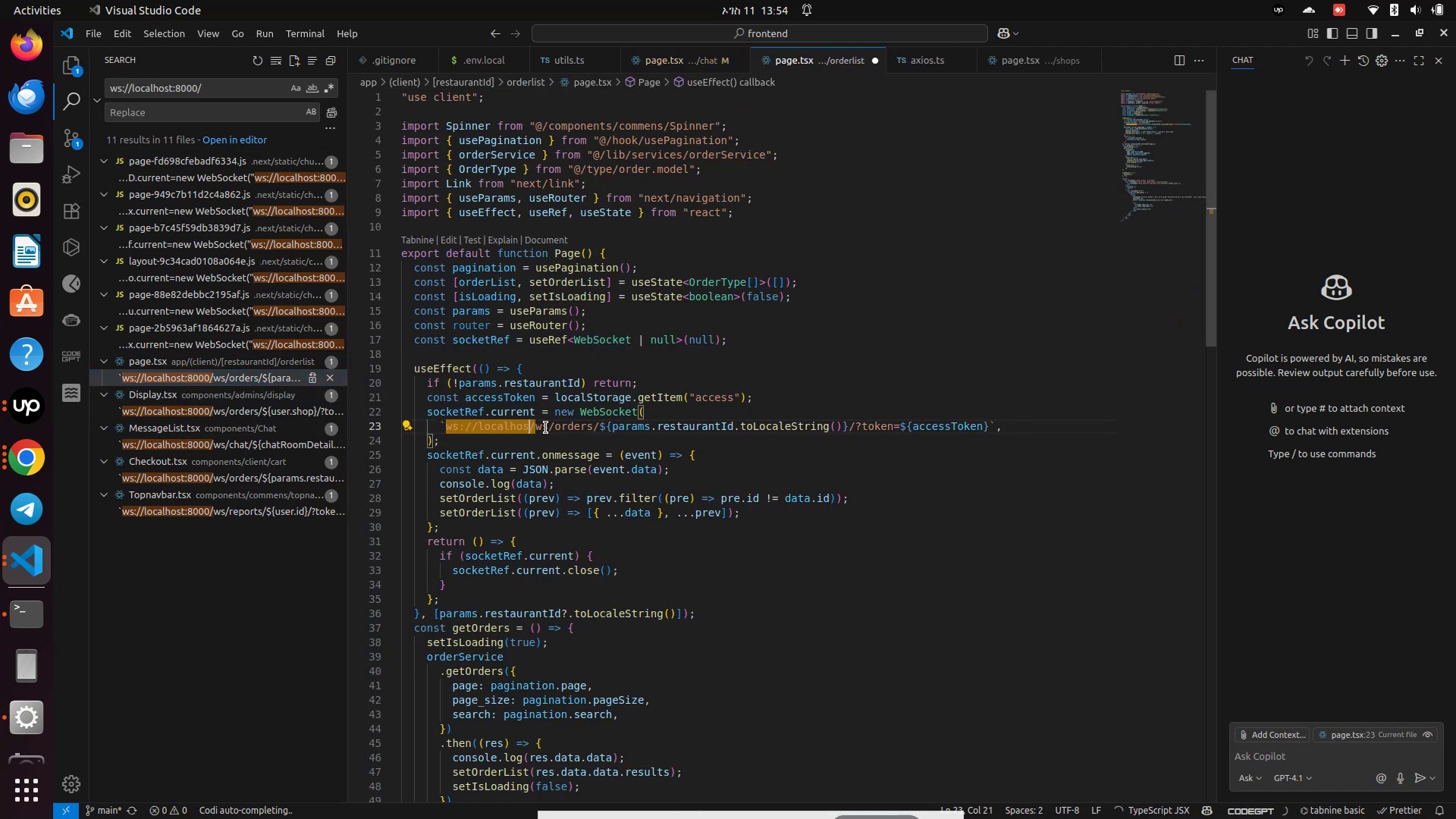 
key(Backspace)
 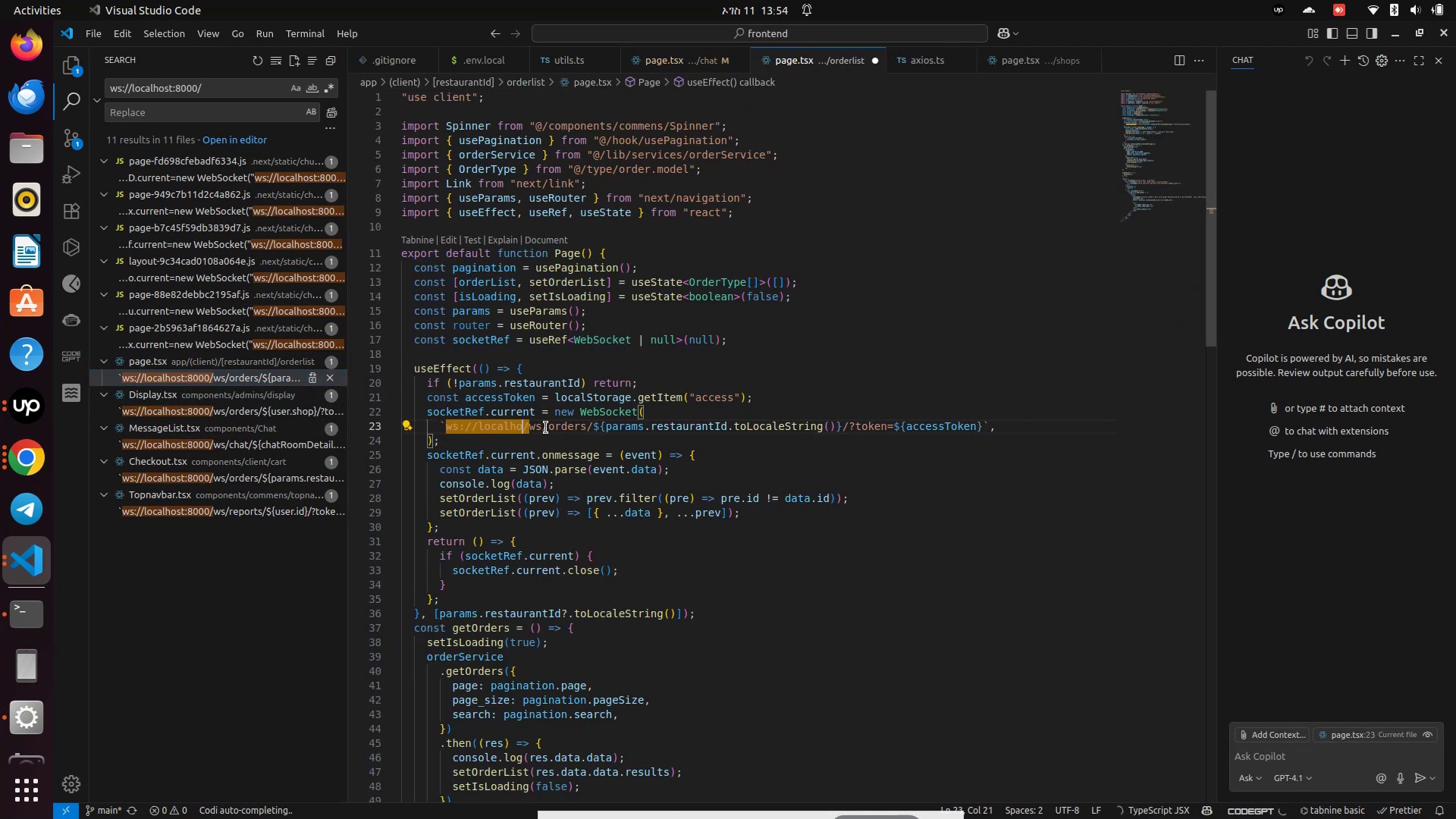 
key(Backspace)
 